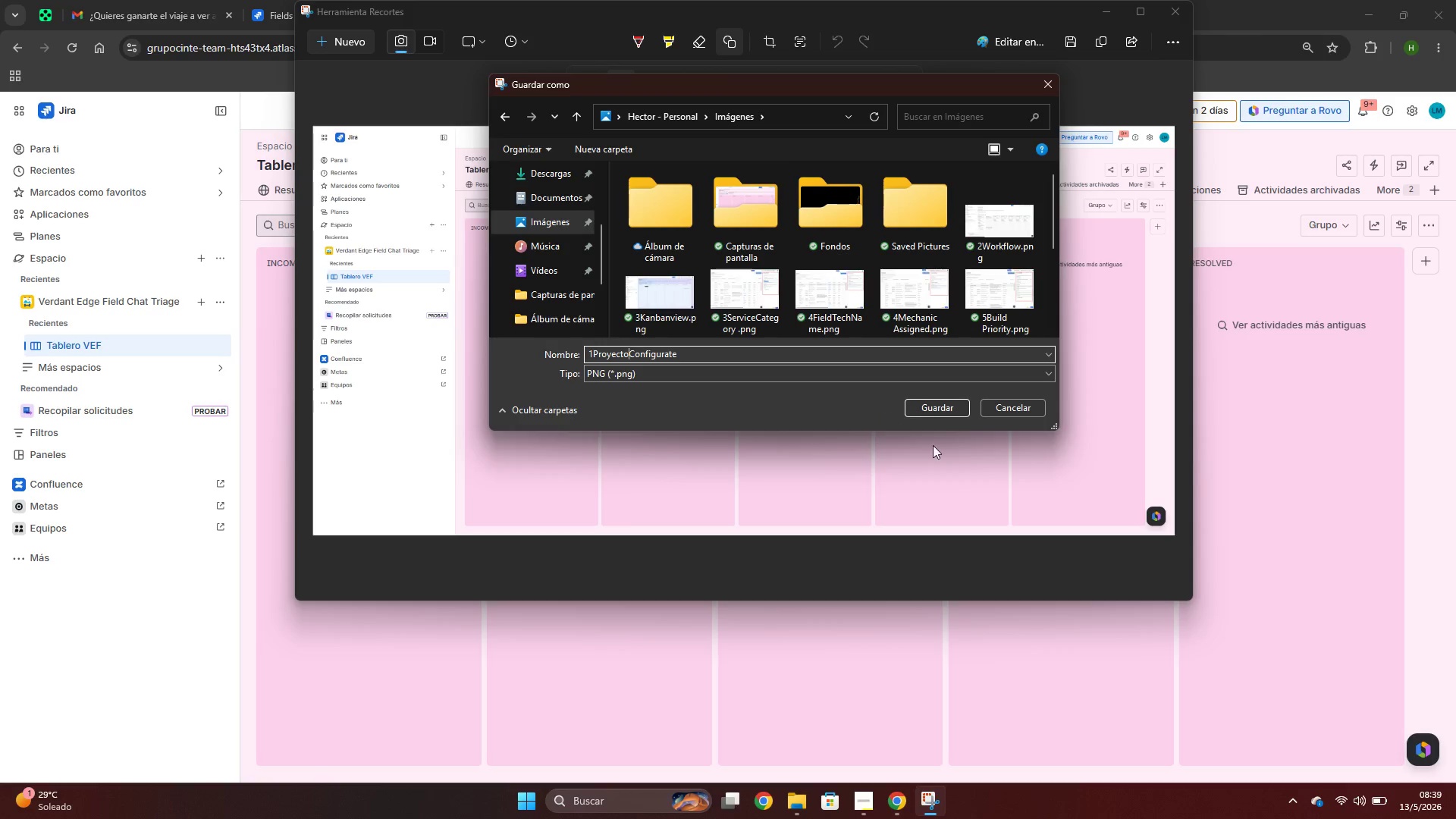 
key(Backspace)
 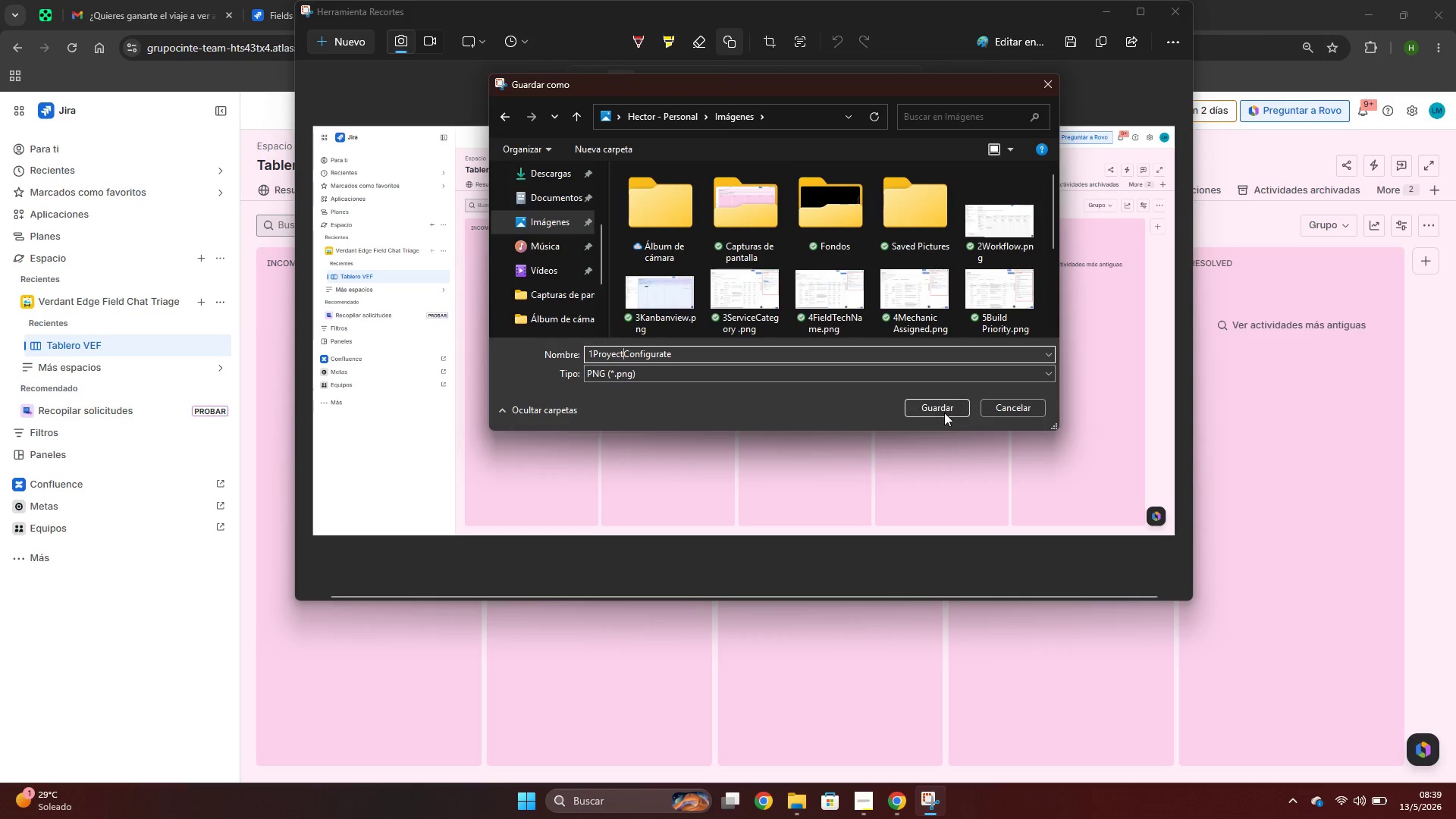 
left_click([944, 413])
 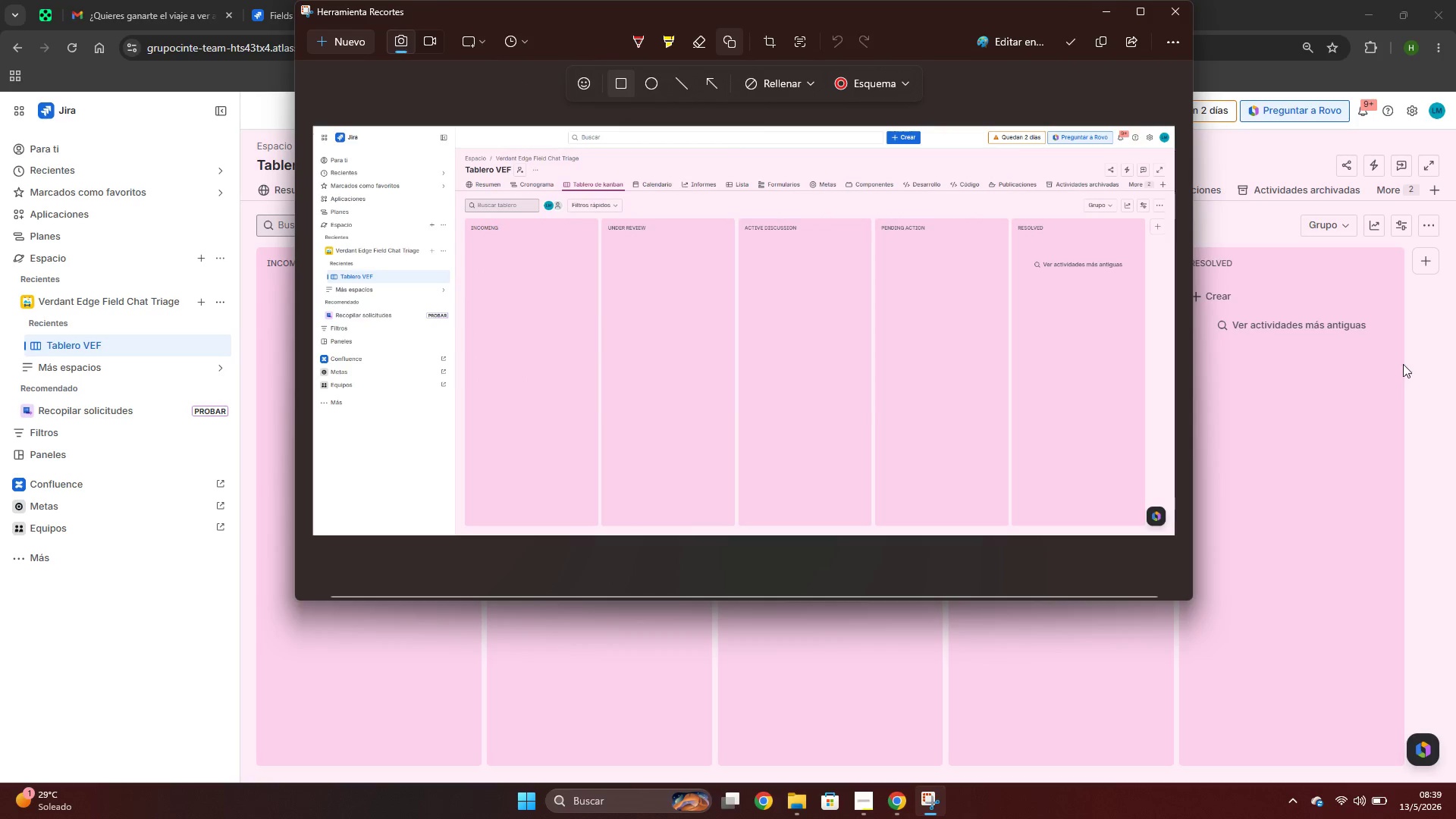 
left_click([1410, 366])
 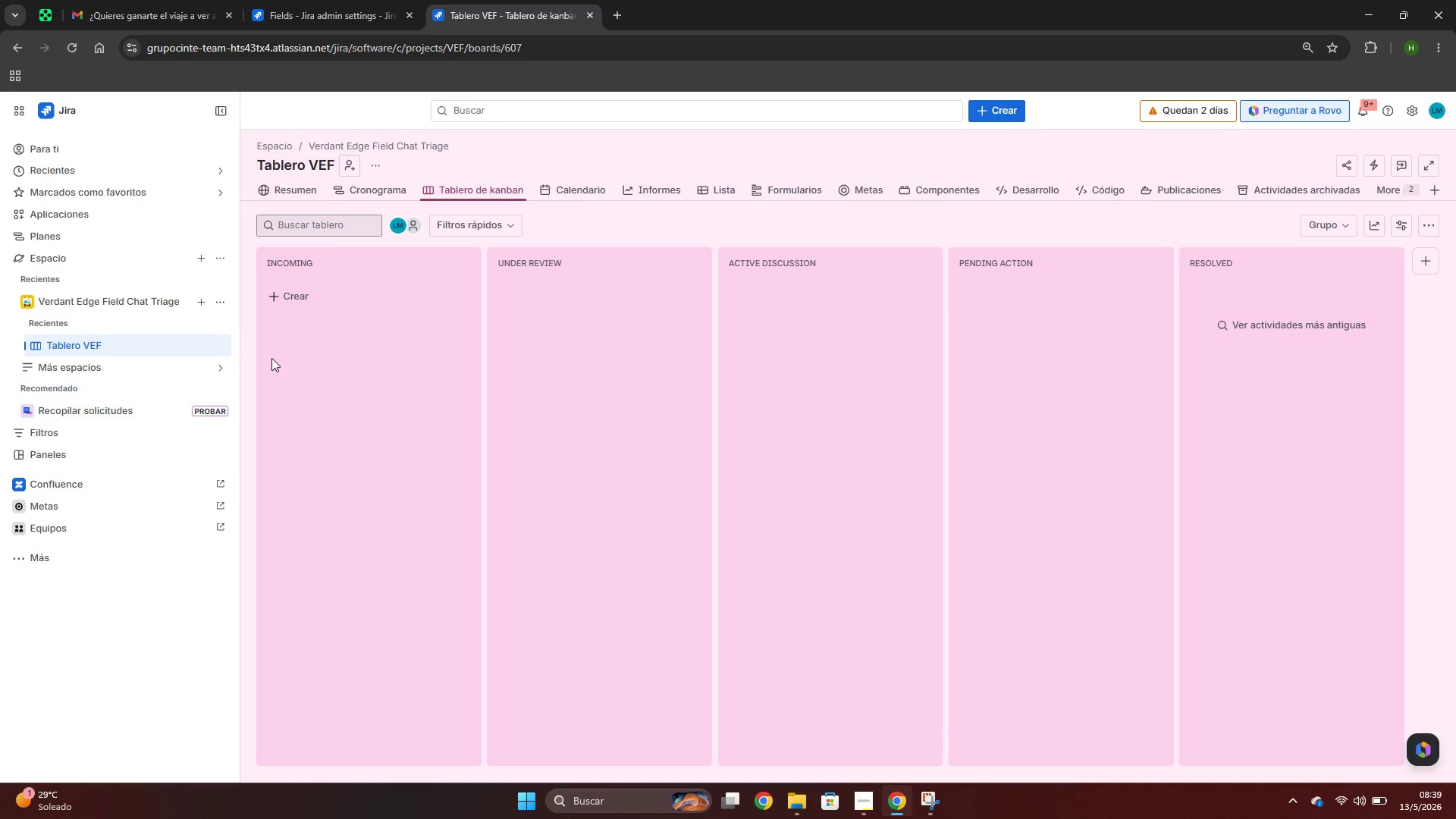 
wait(10.52)
 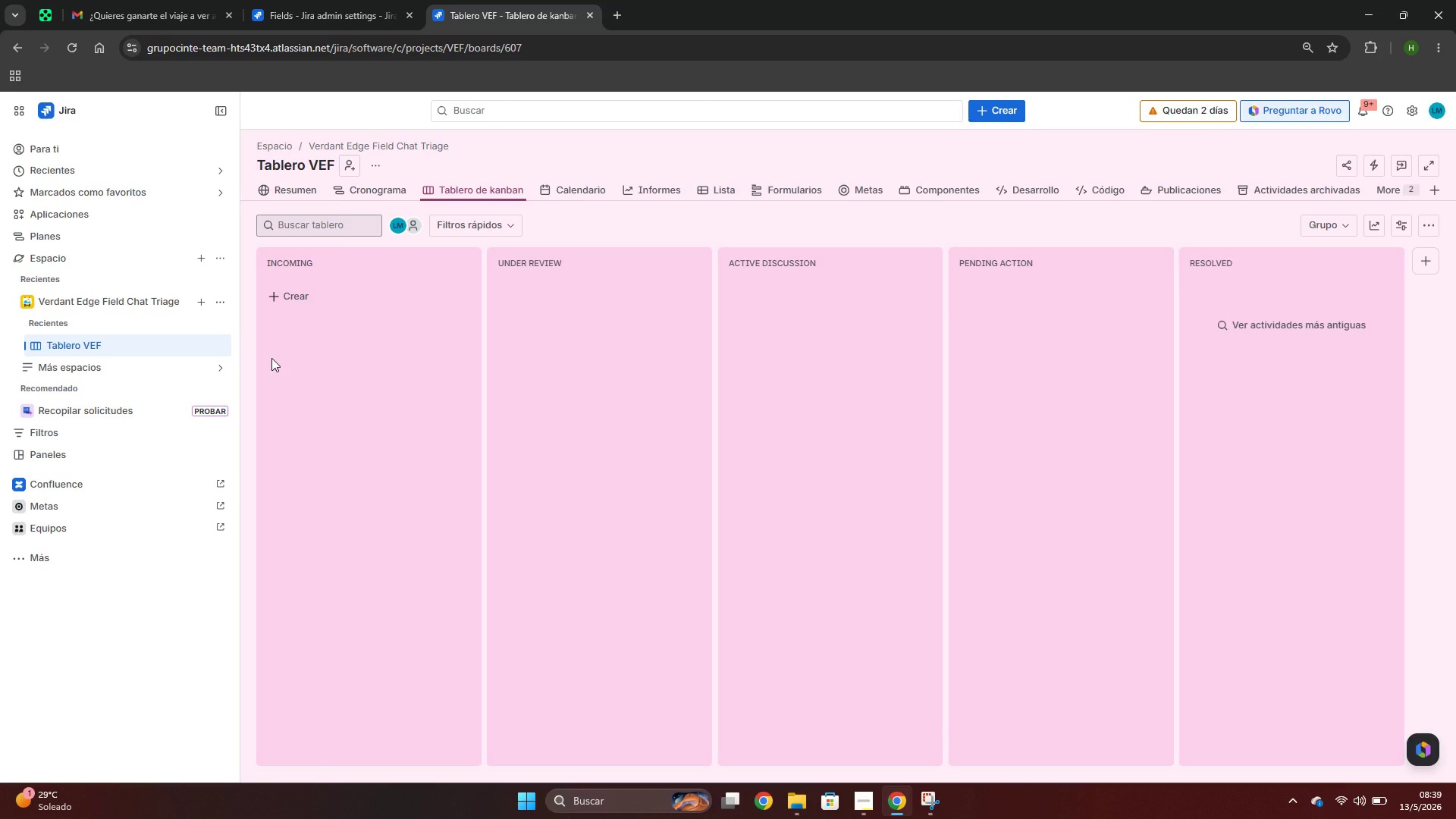 
left_click([223, 344])
 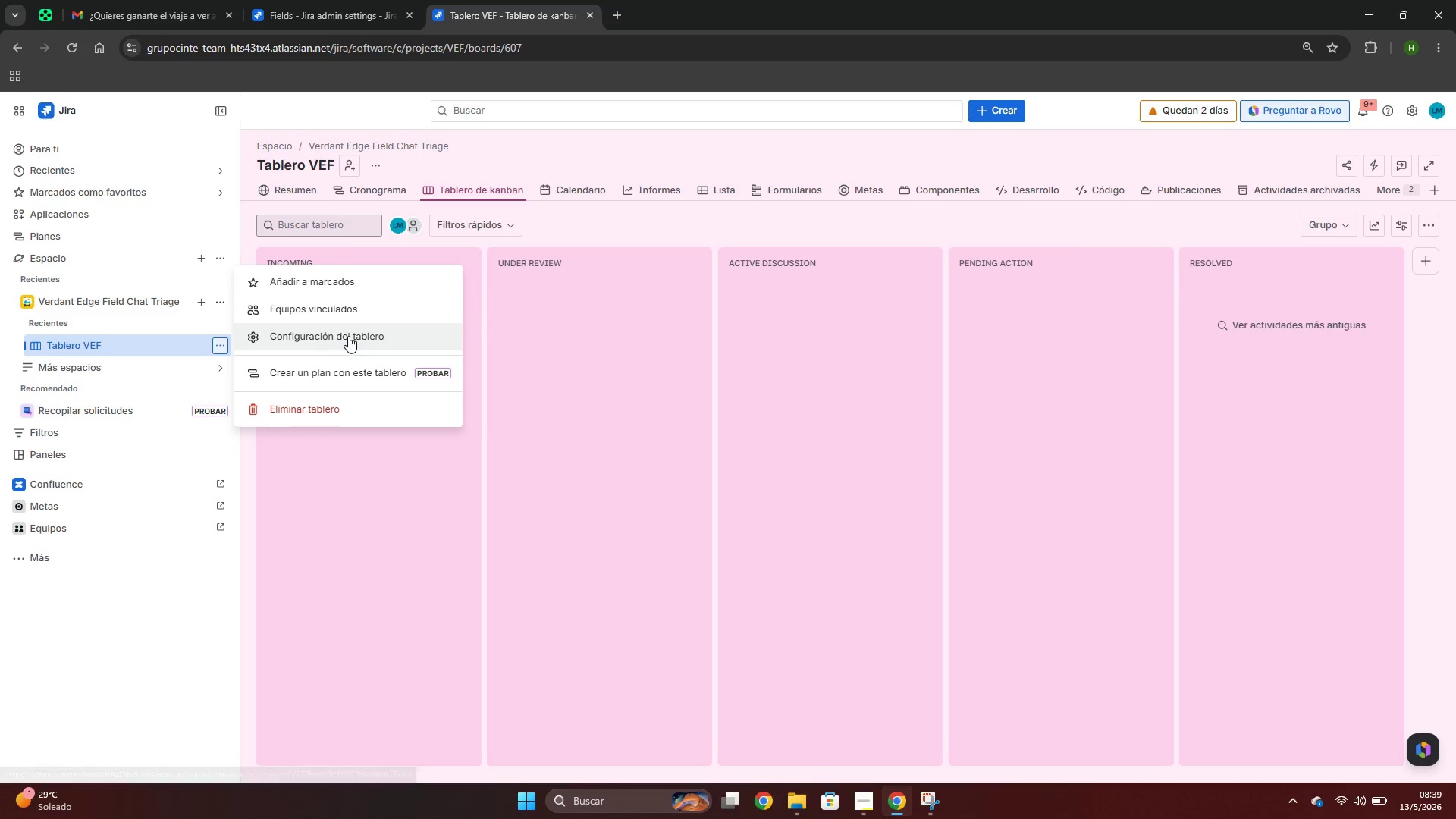 
left_click([348, 336])
 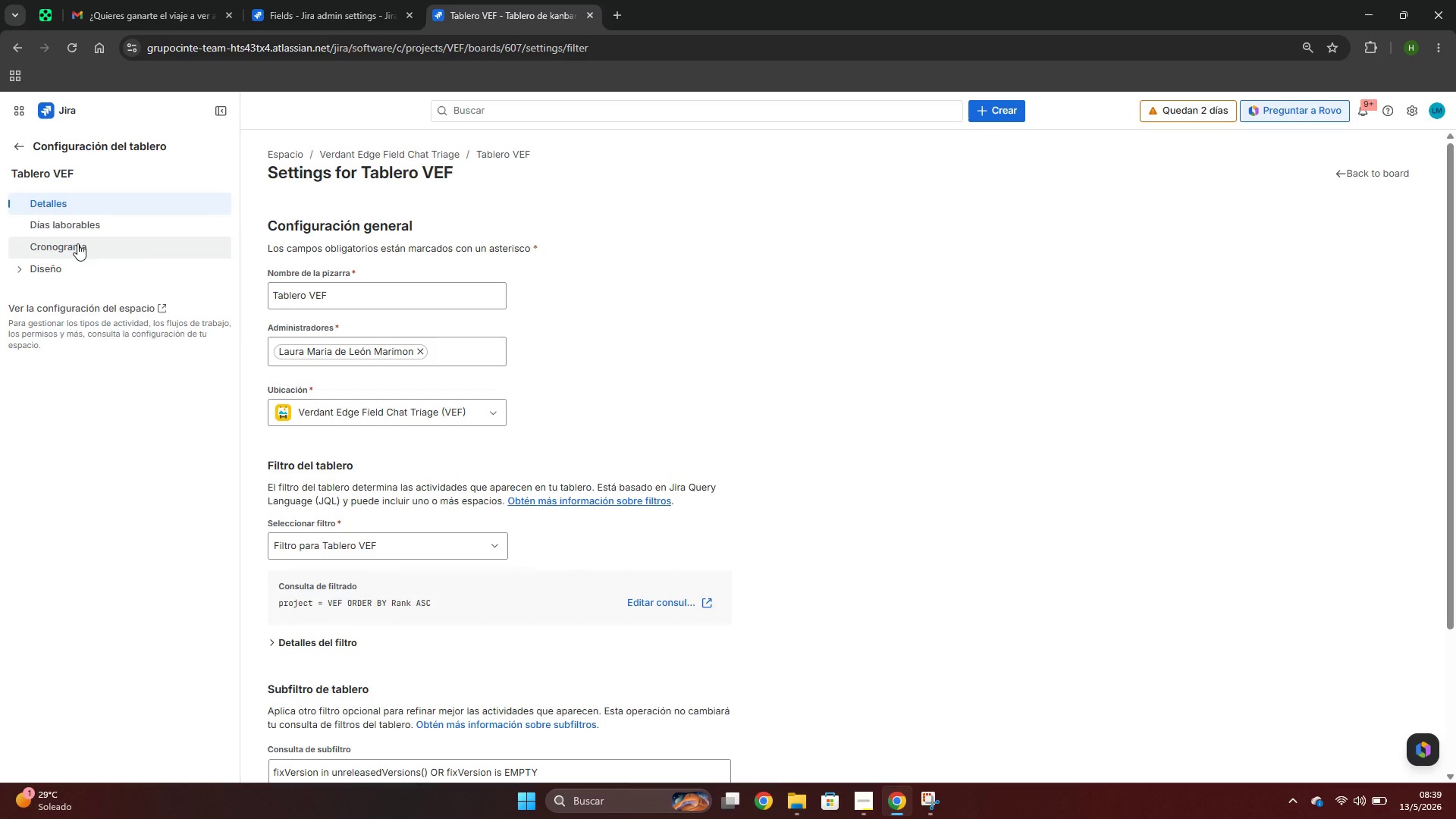 
left_click([84, 250])
 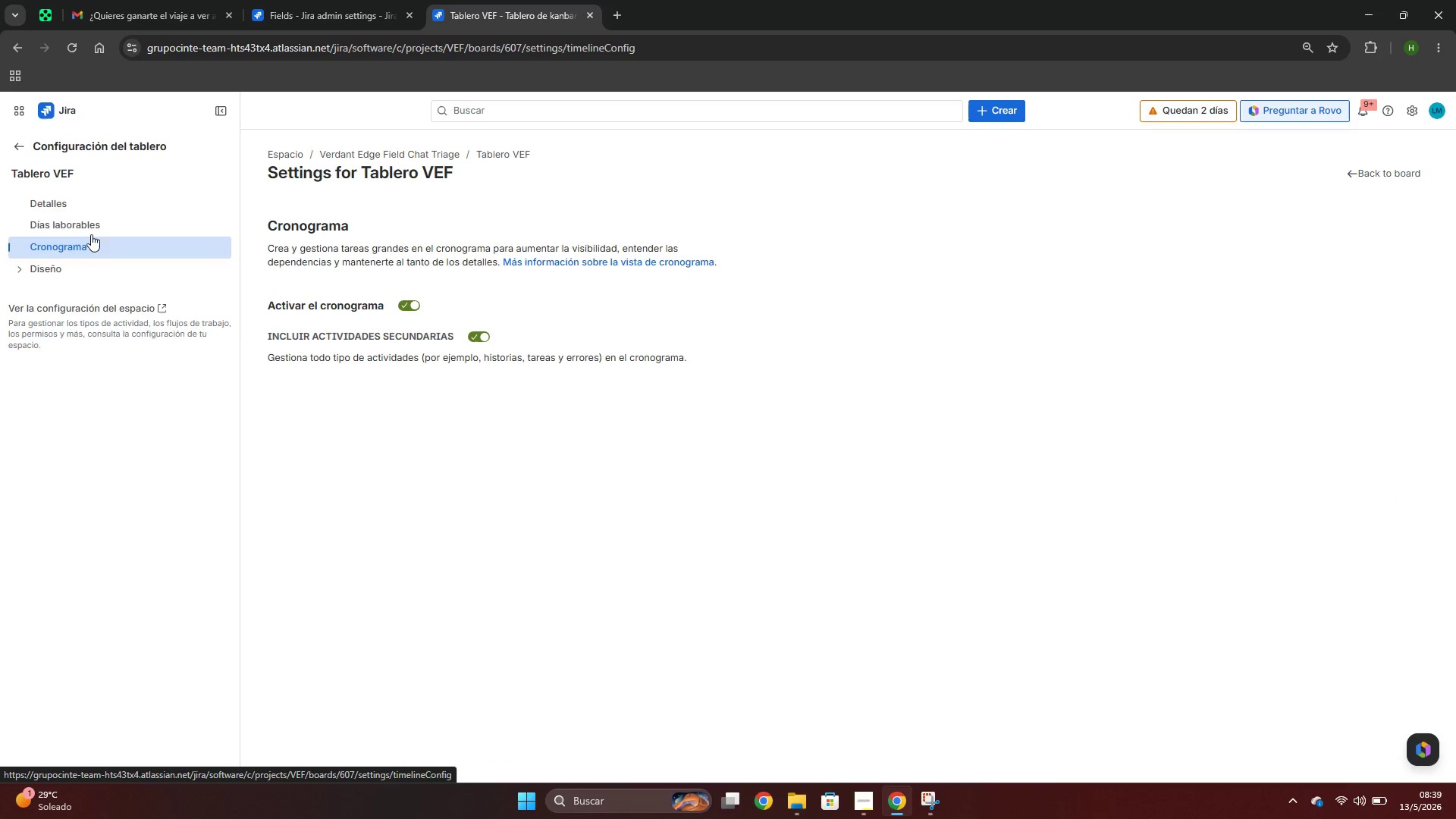 
left_click([91, 228])
 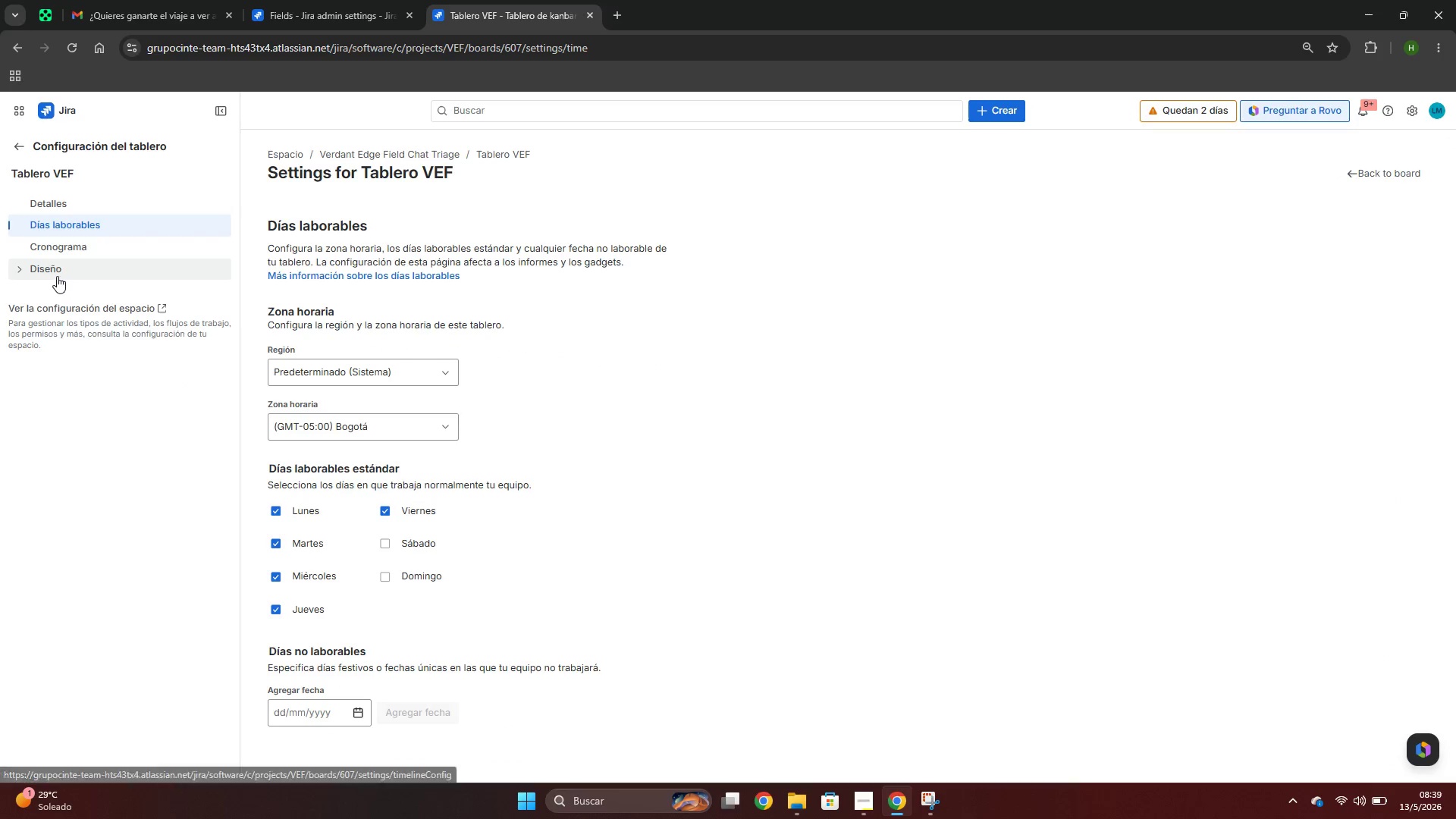 
left_click([57, 276])
 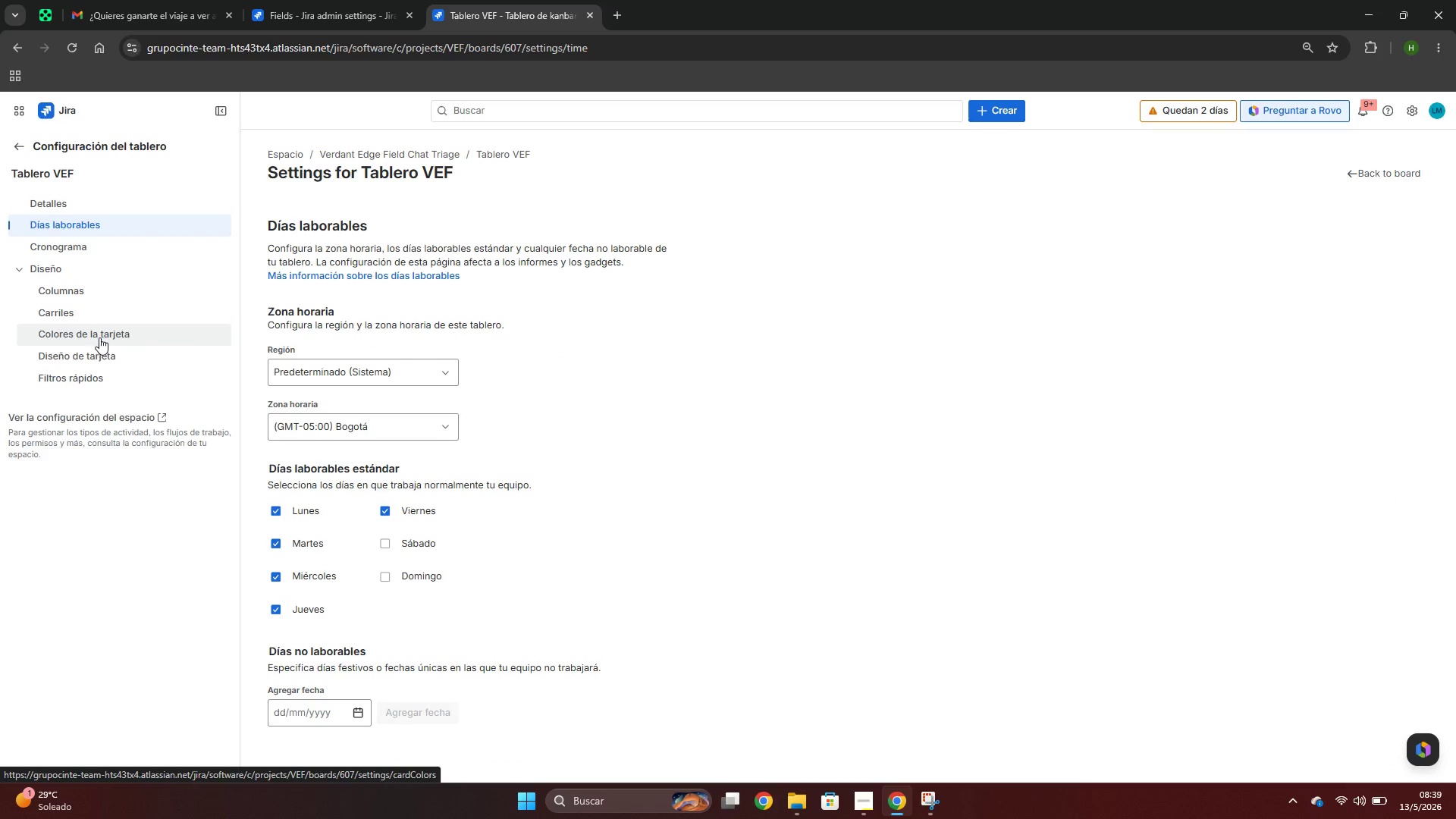 
left_click([91, 360])
 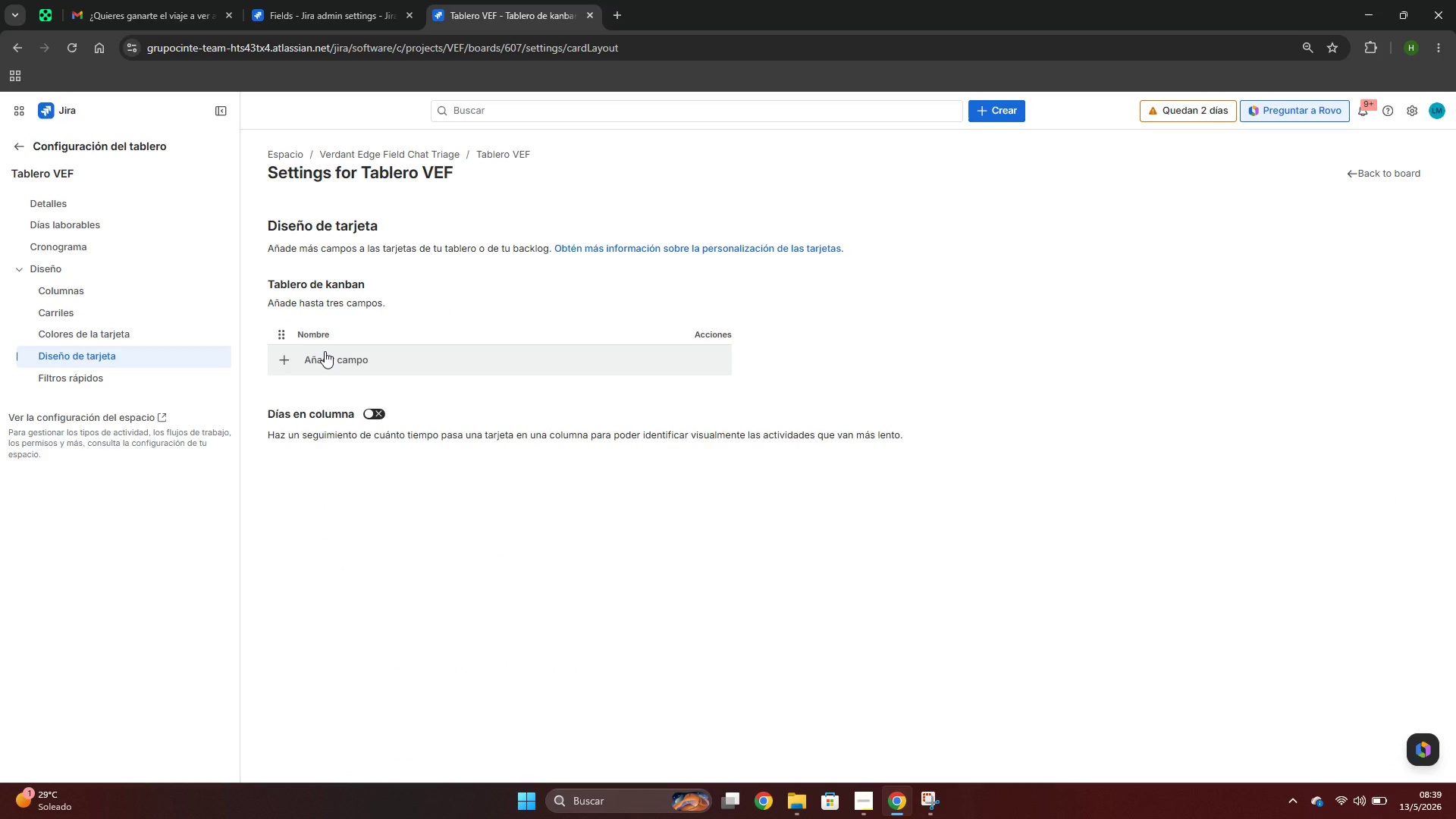 
wait(8.2)
 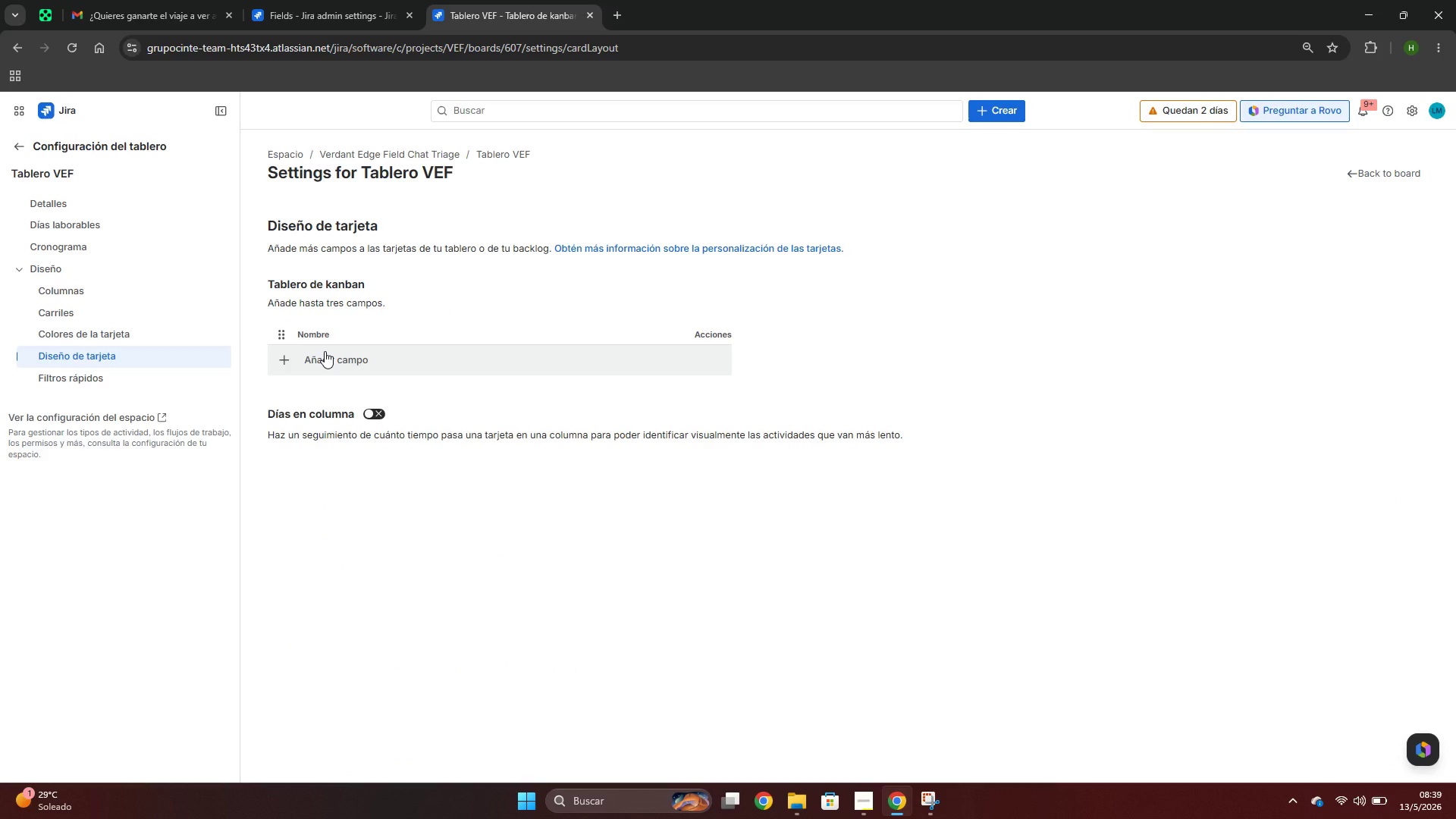 
left_click([86, 381])
 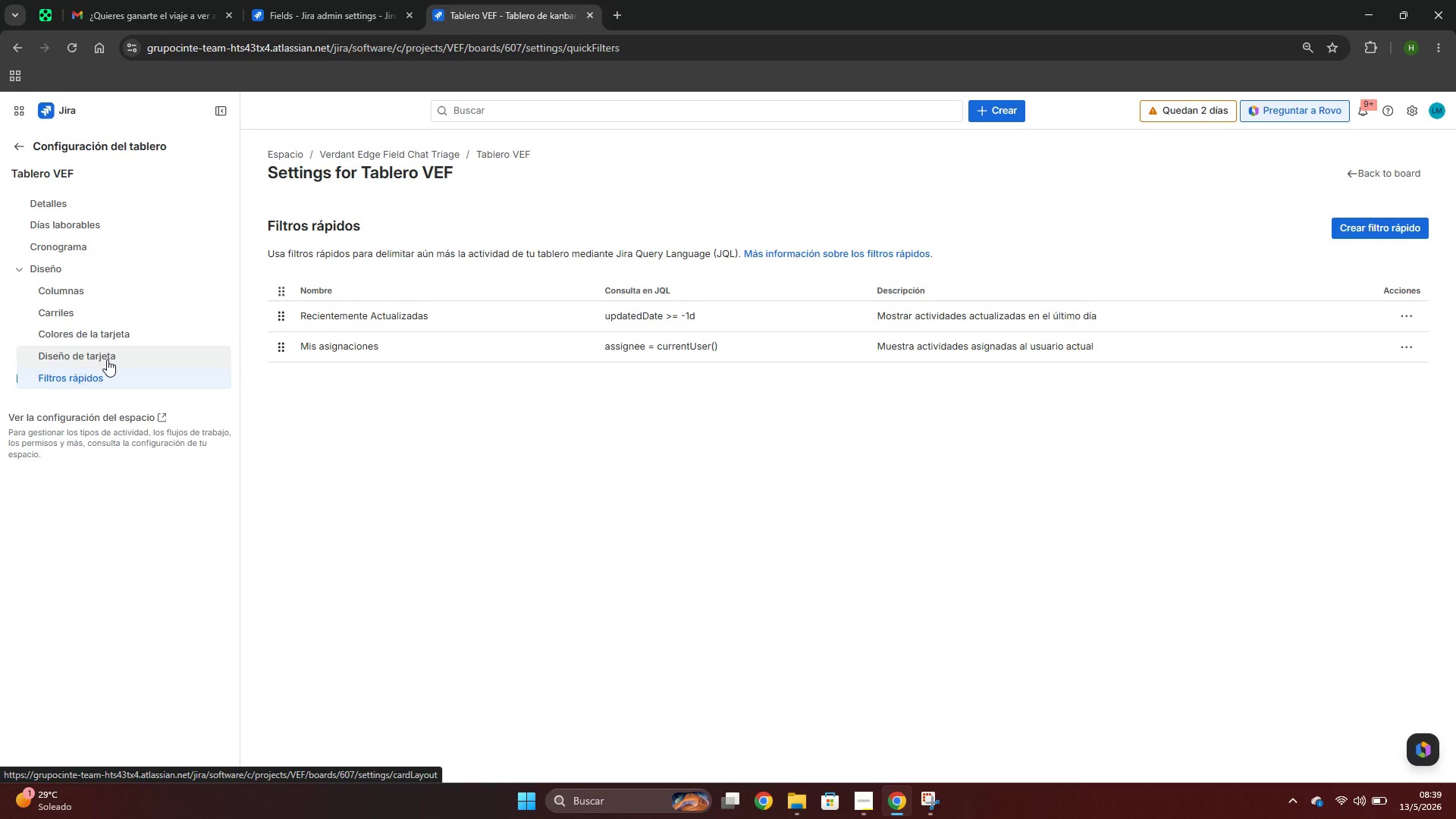 
left_click([105, 360])
 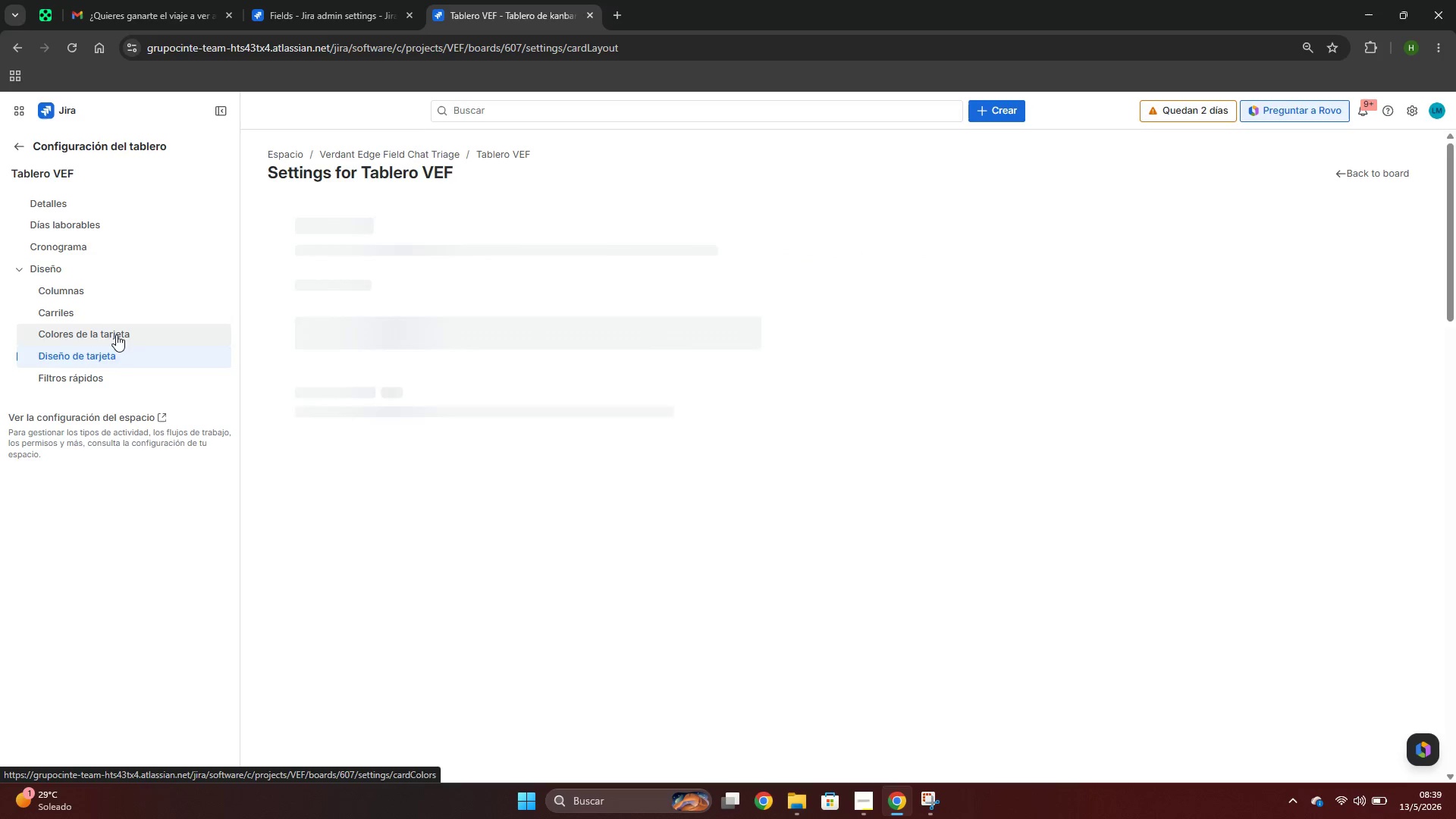 
left_click([116, 334])
 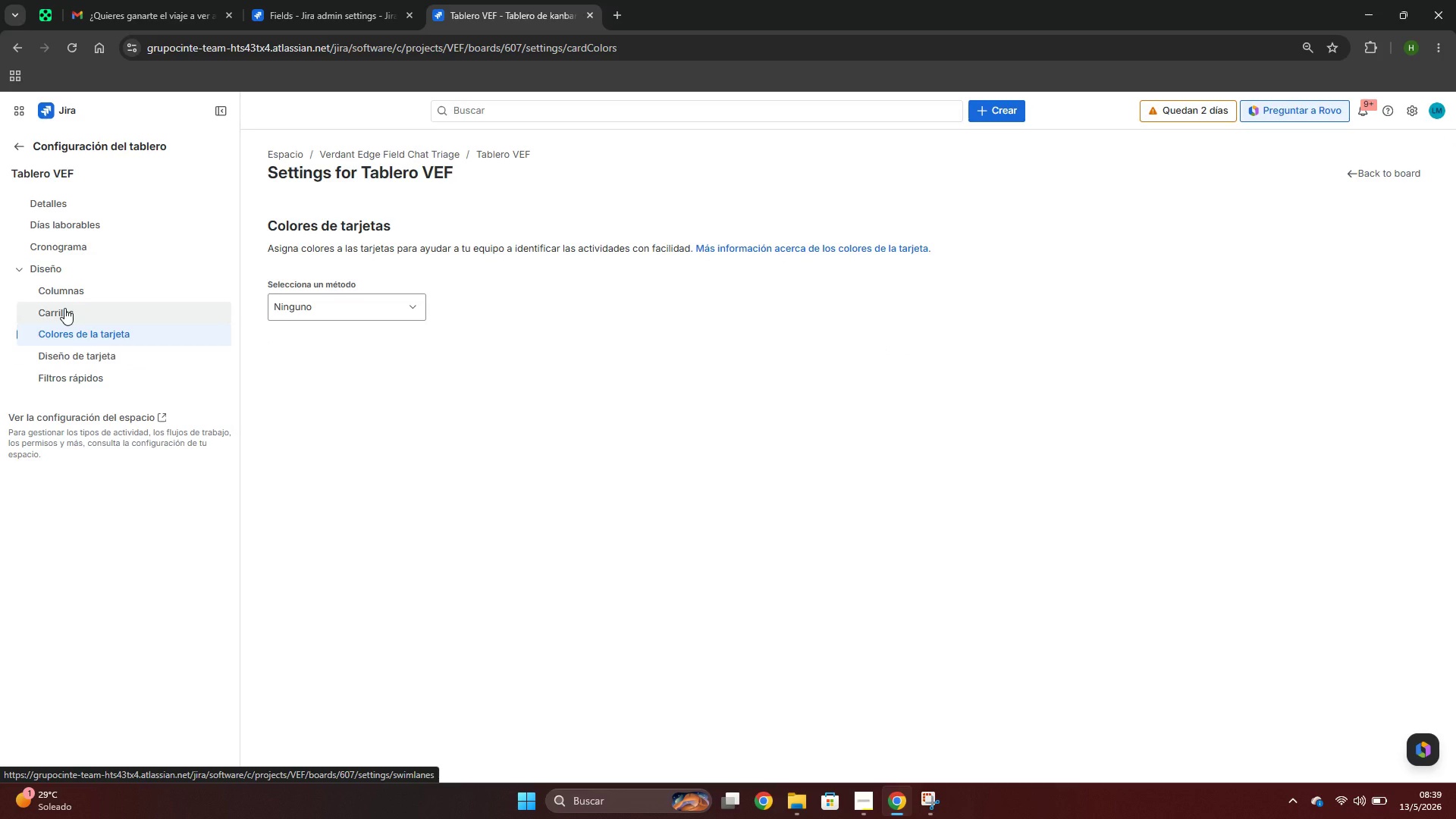 
left_click([64, 308])
 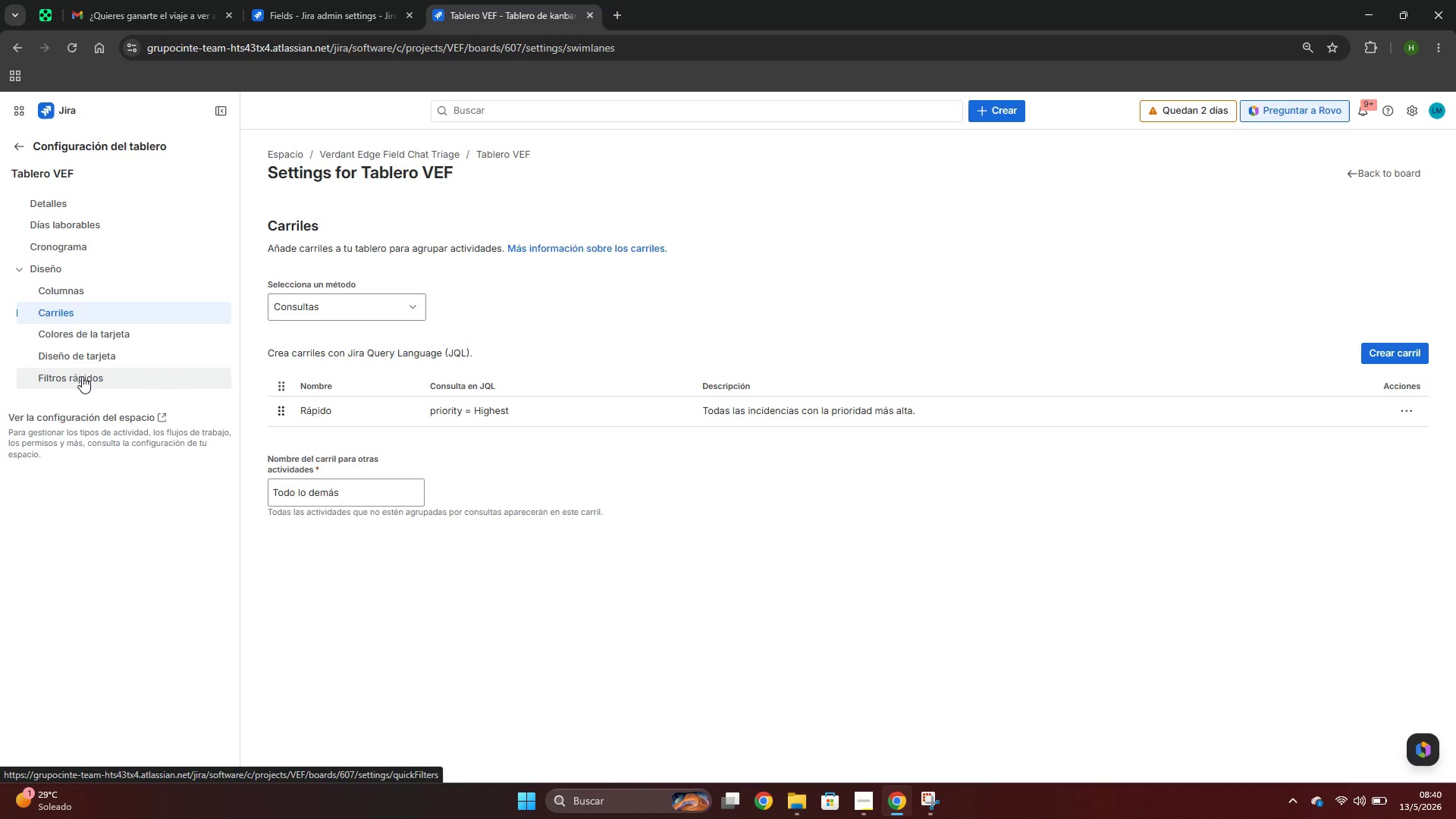 
wait(5.42)
 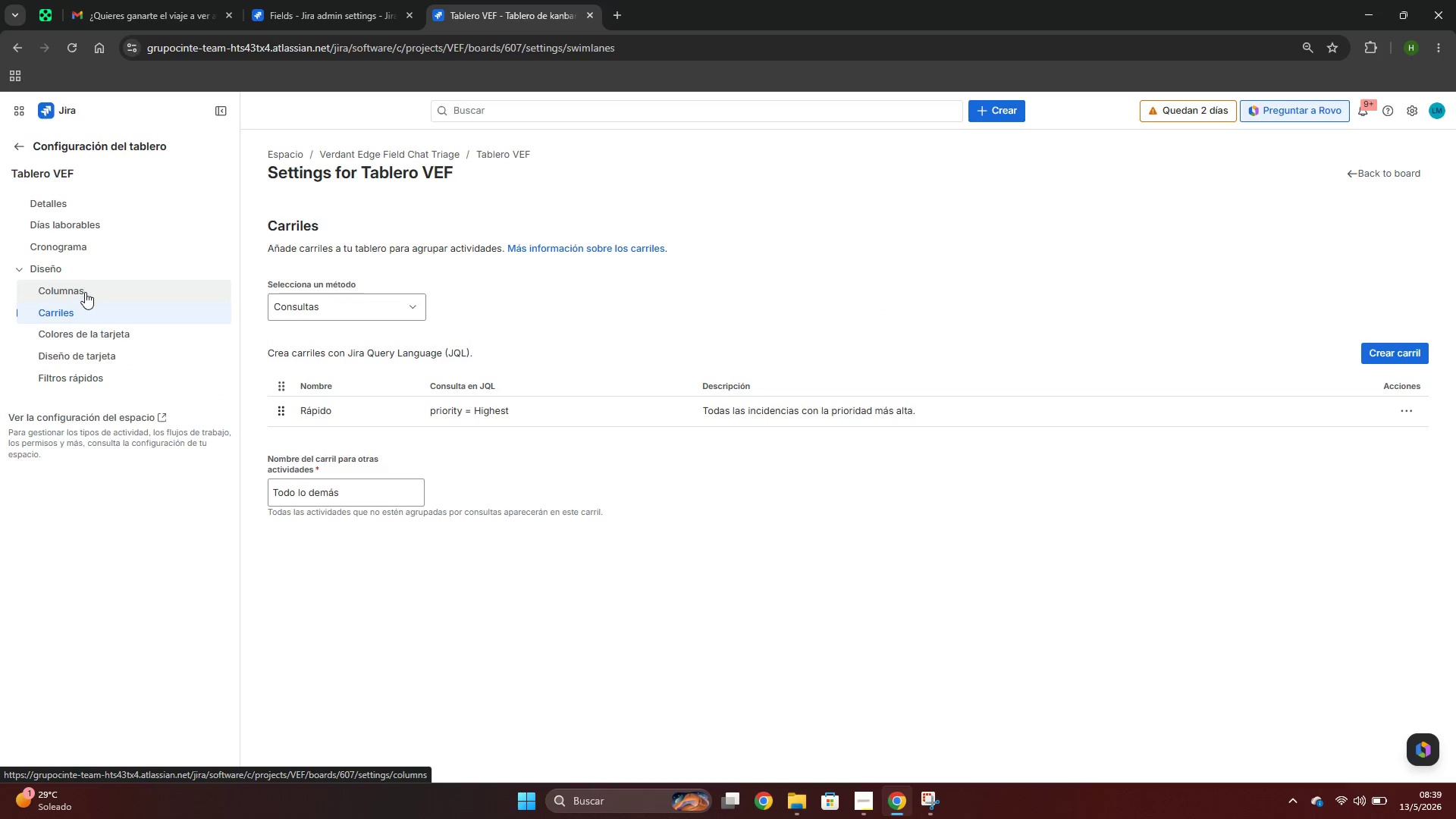 
left_click([85, 343])
 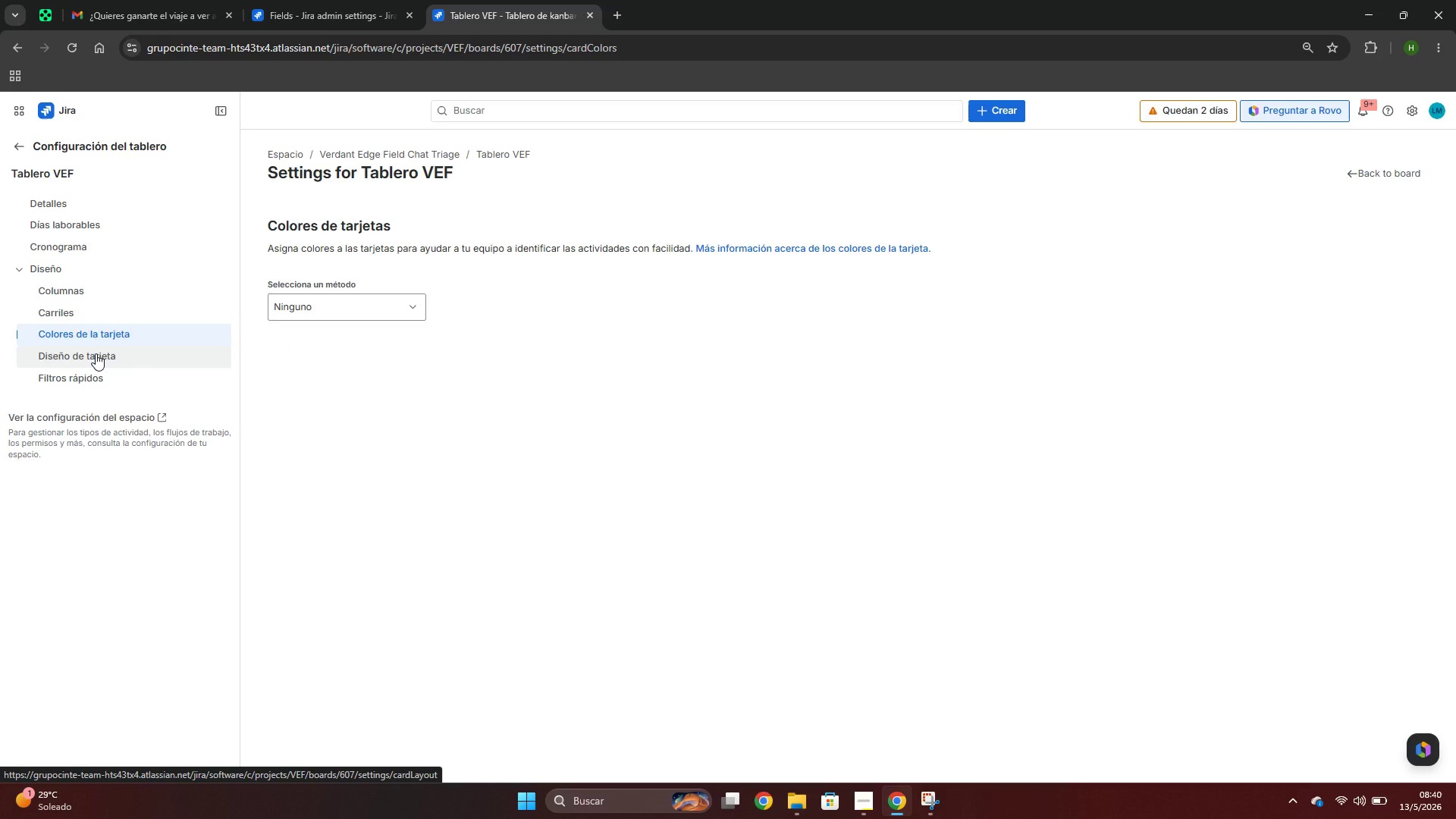 
left_click([96, 353])
 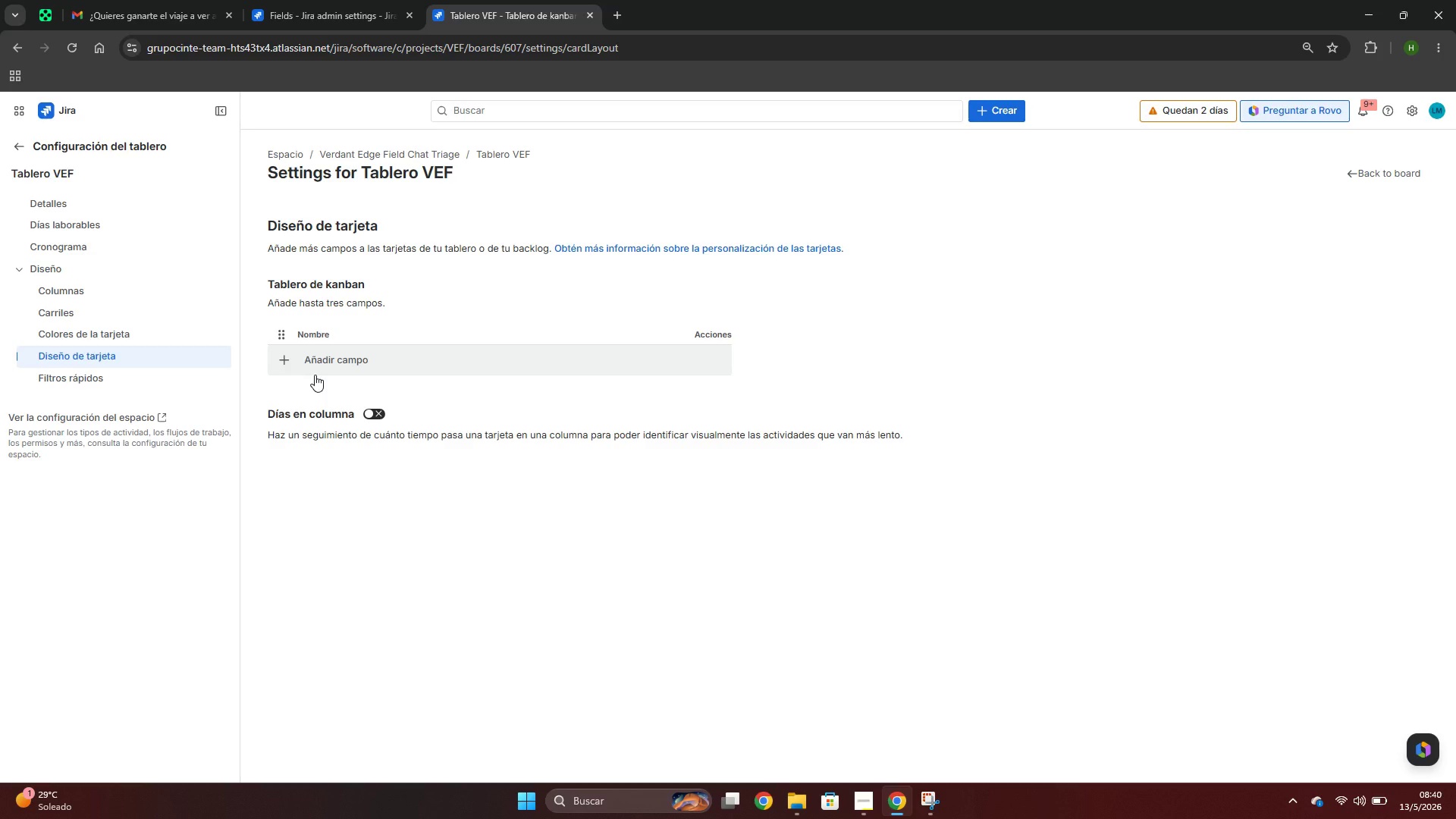 
wait(40.64)
 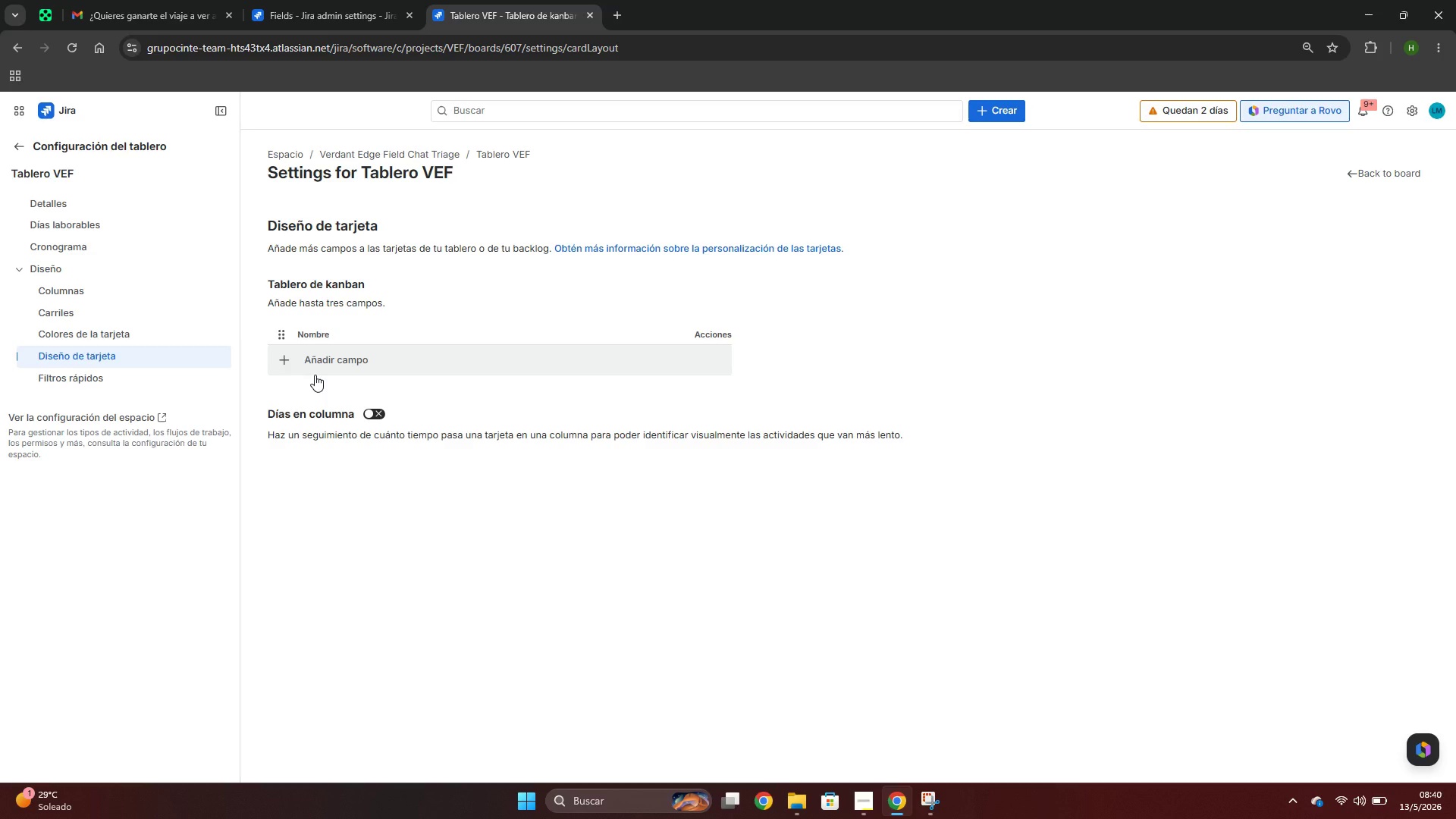 
left_click([308, 362])
 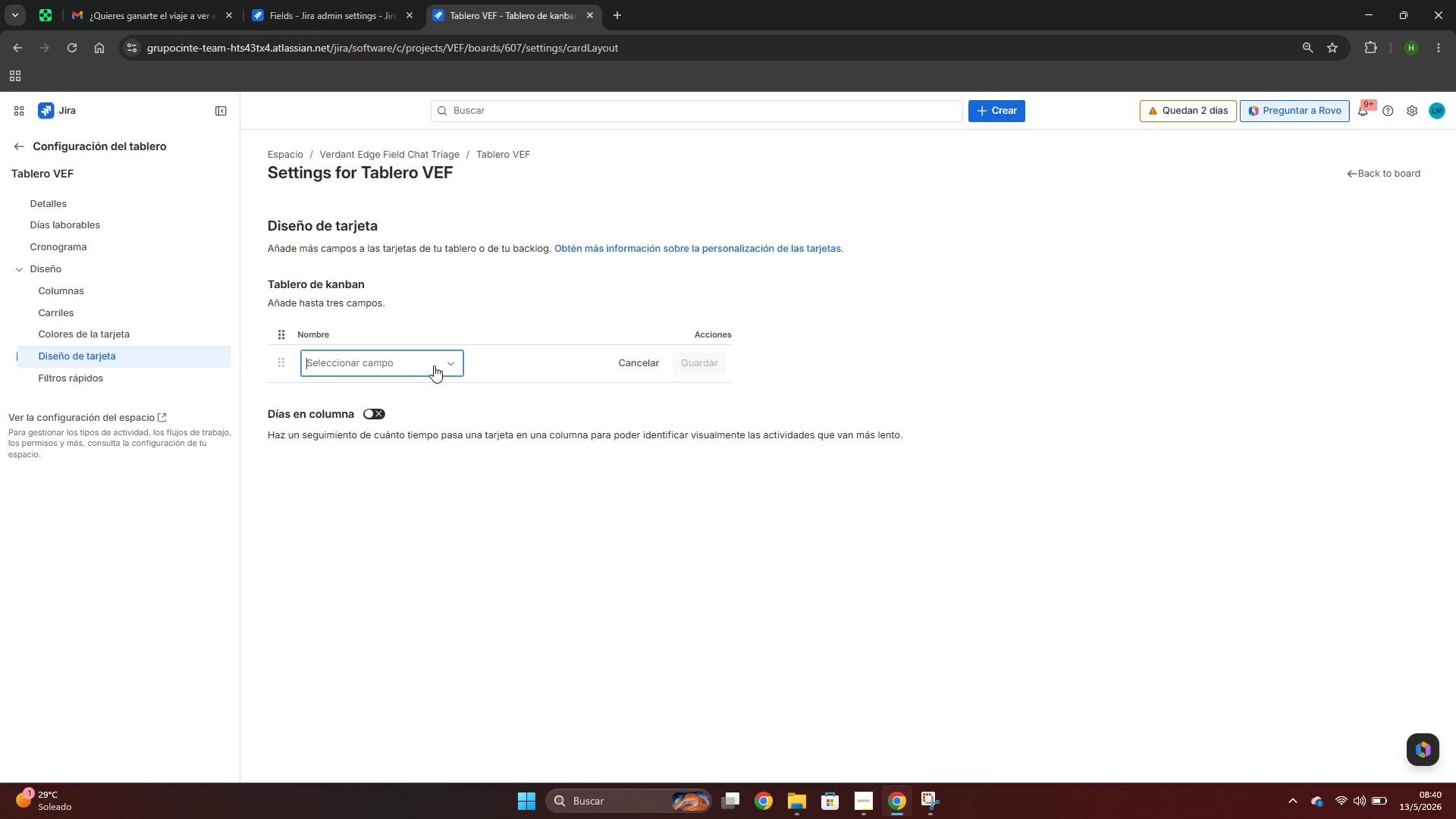 
left_click([451, 363])
 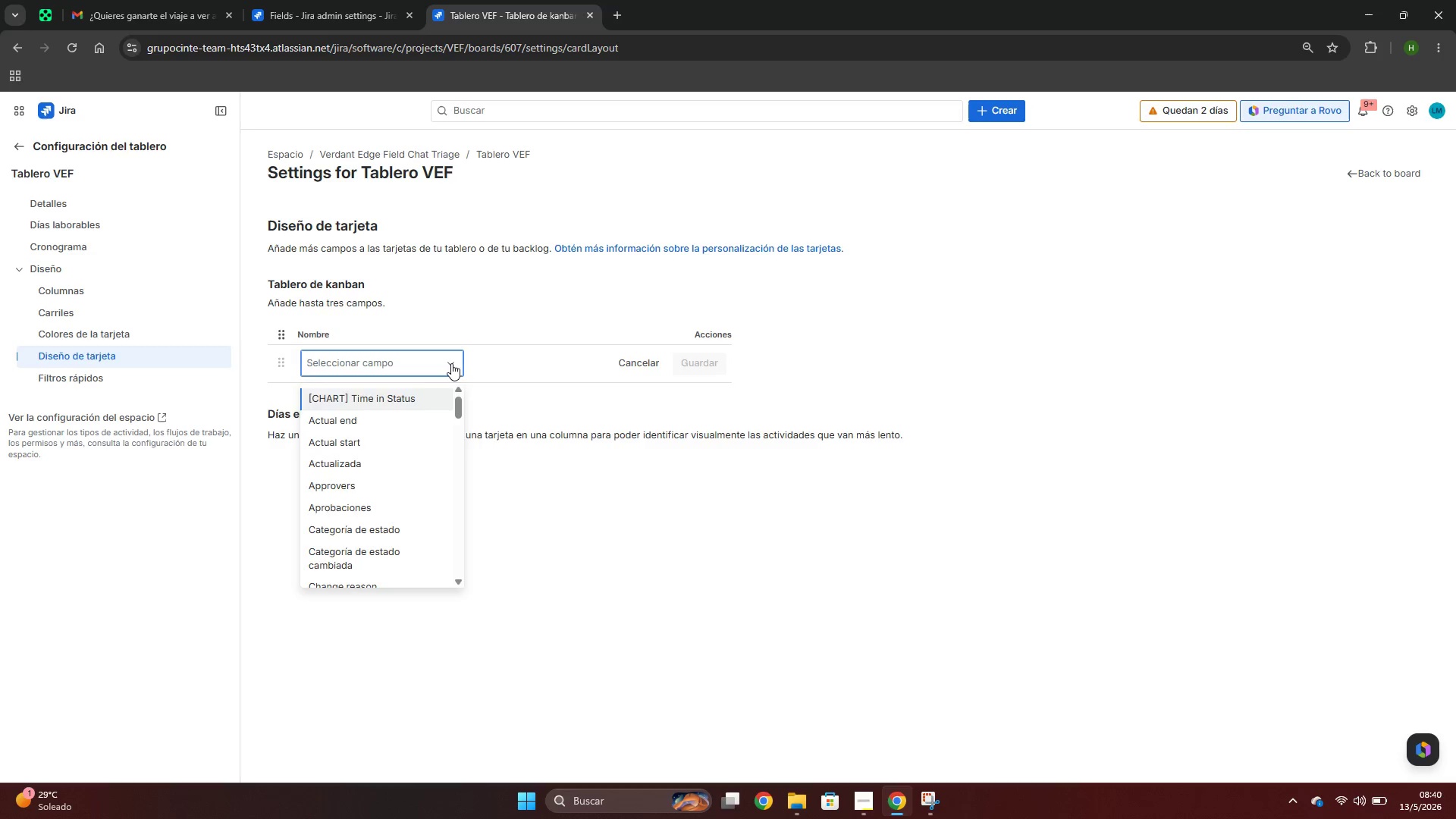 
left_click([451, 363])
 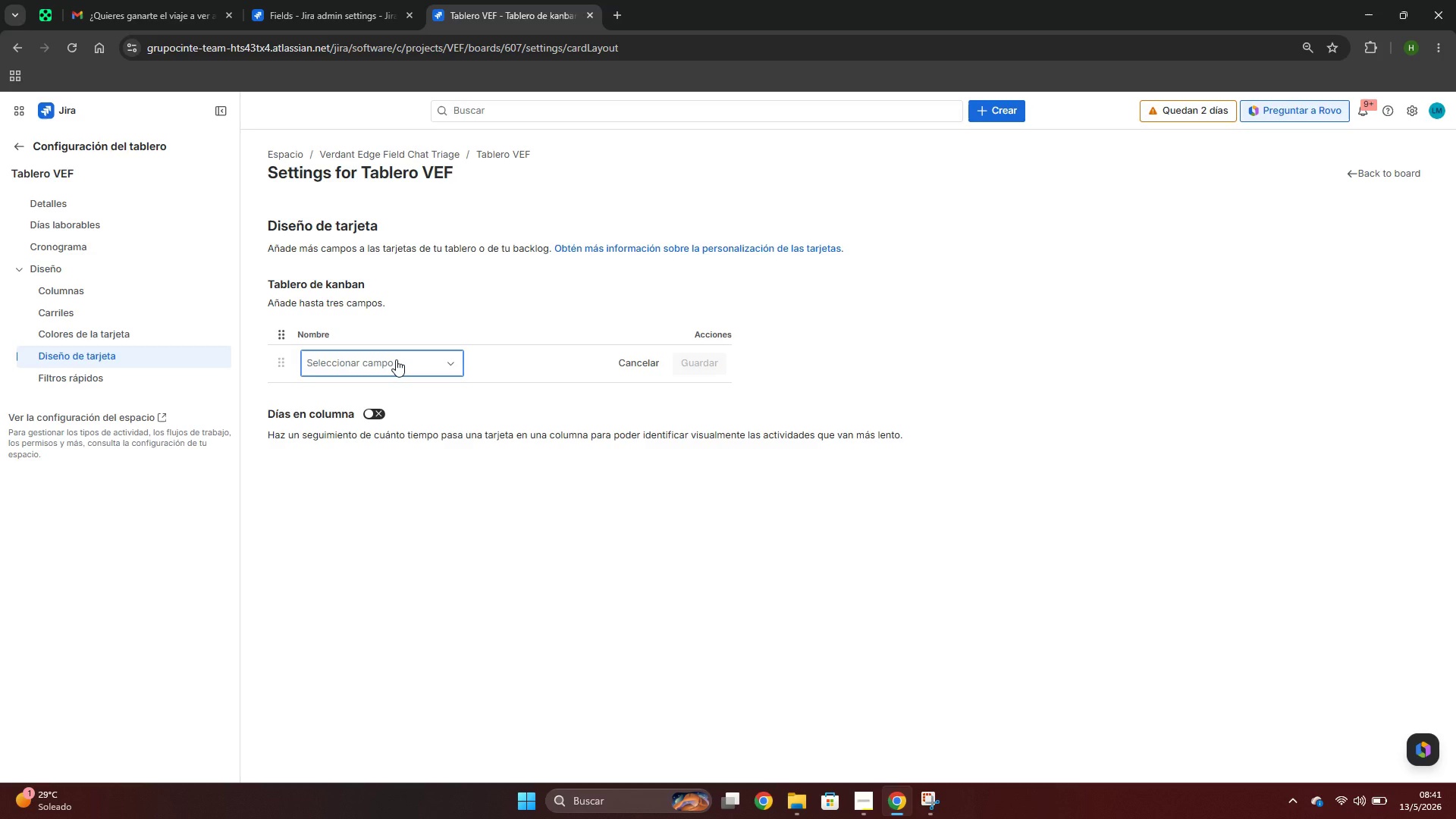 
wait(31.78)
 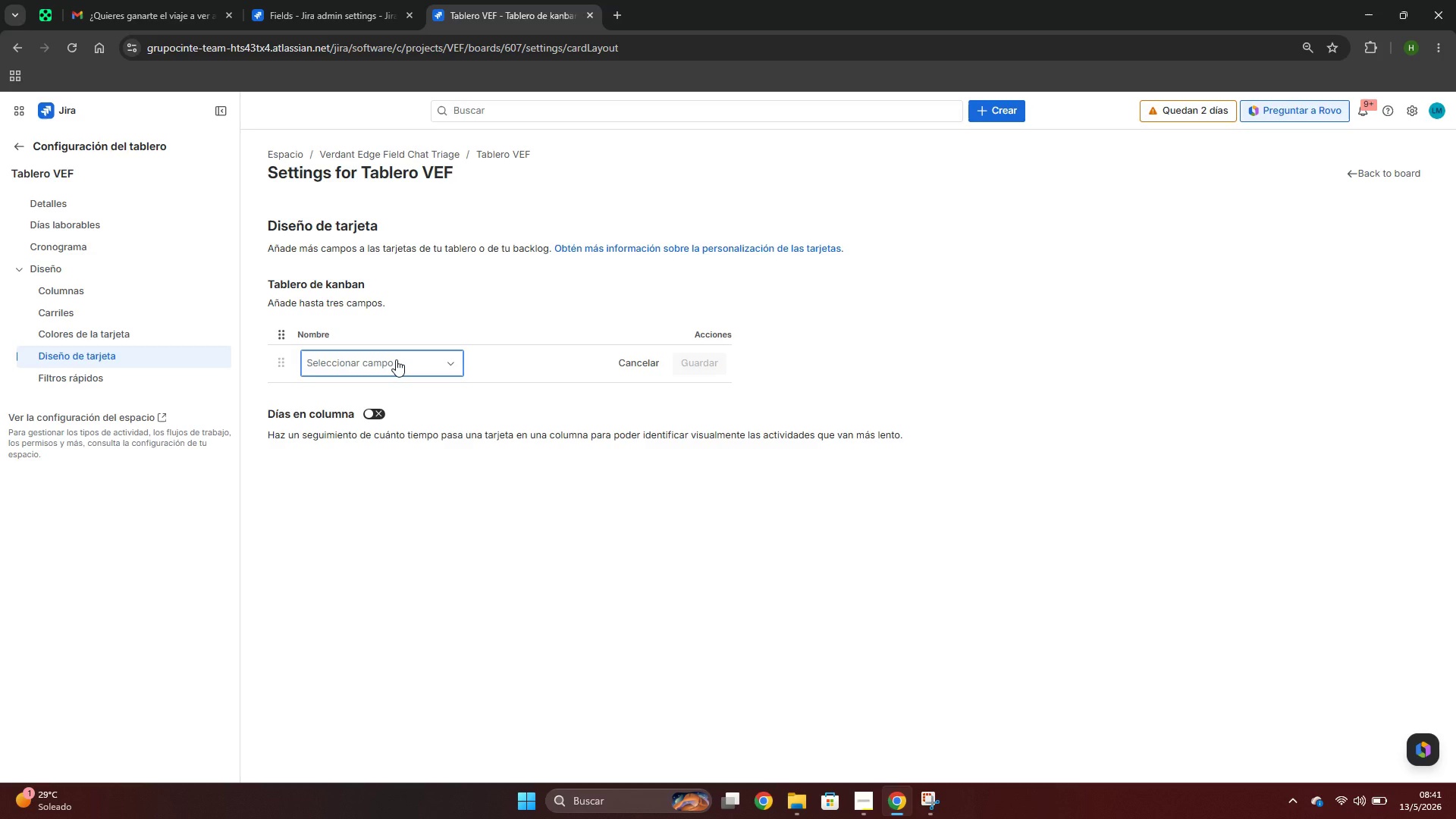 
left_click([396, 359])
 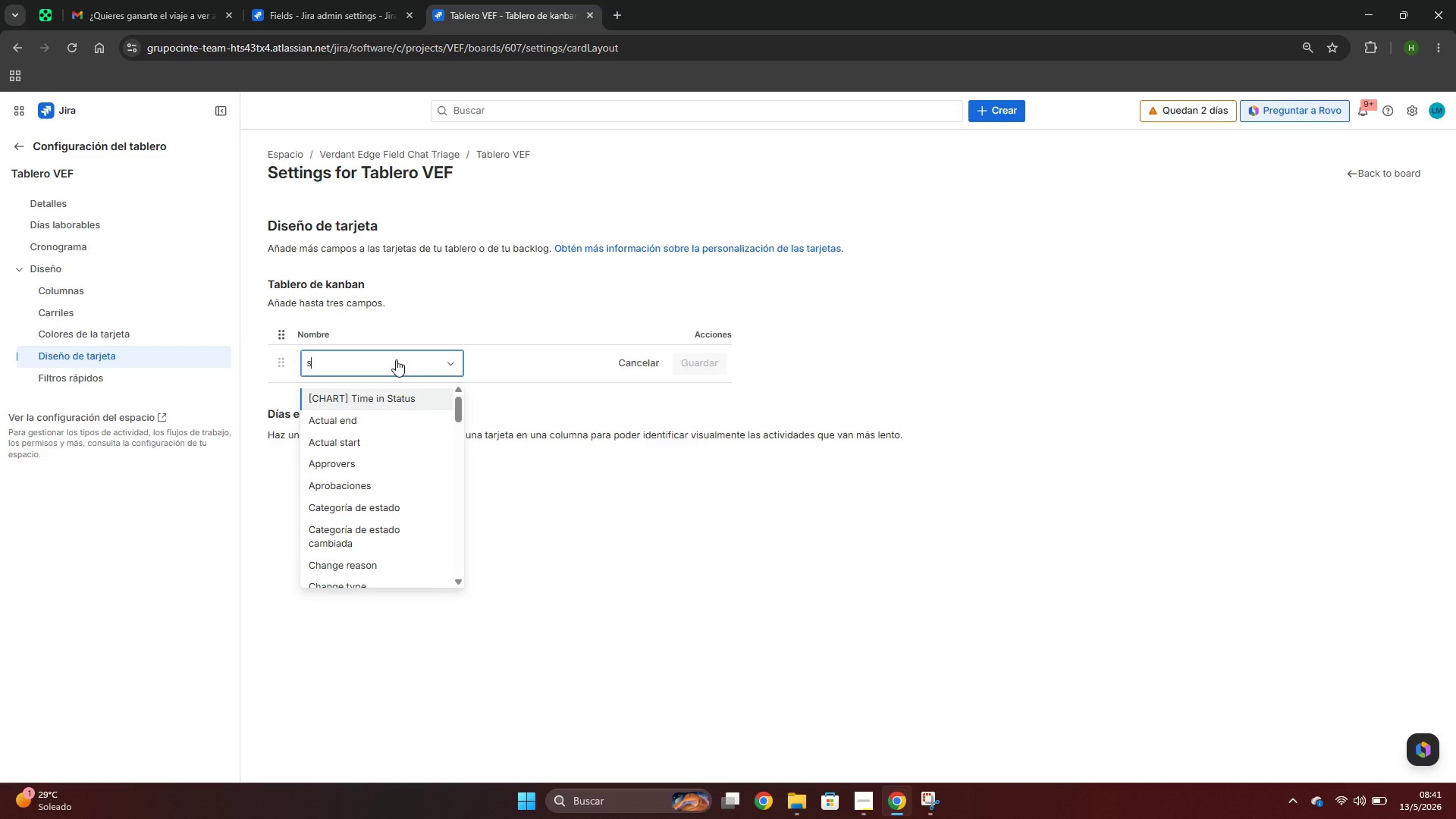 
type(ser)
 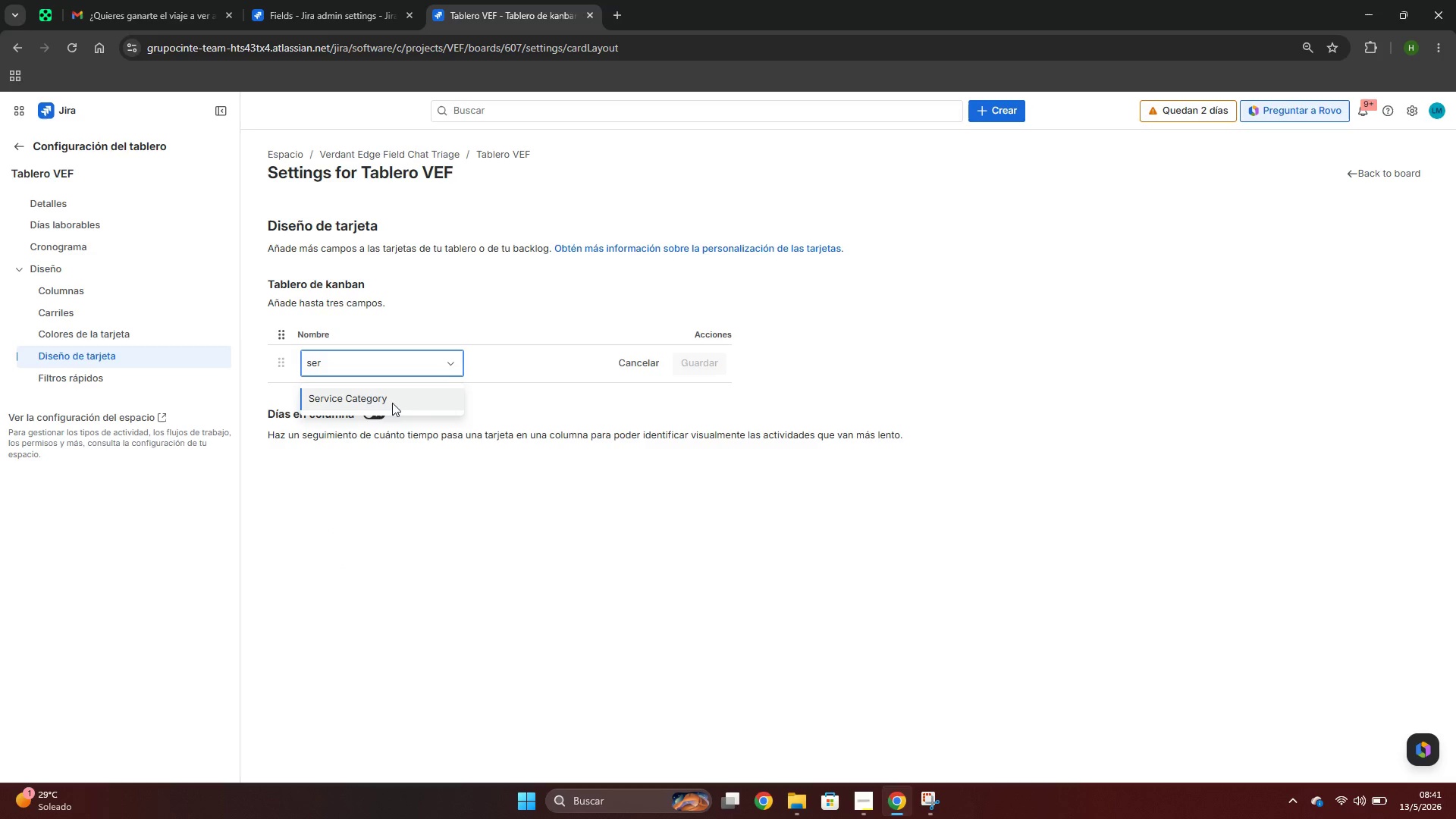 
left_click([384, 408])
 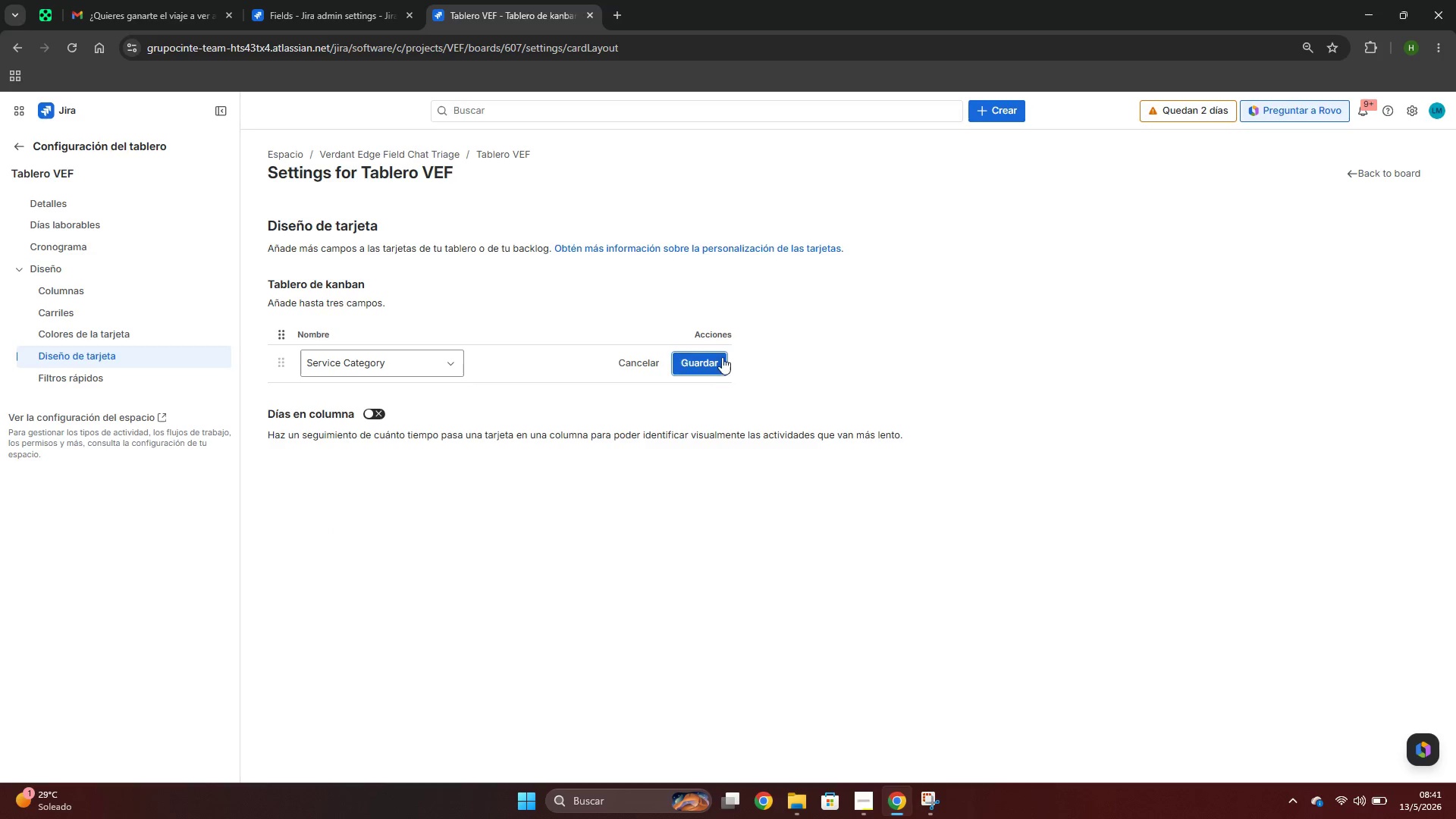 
left_click([721, 356])
 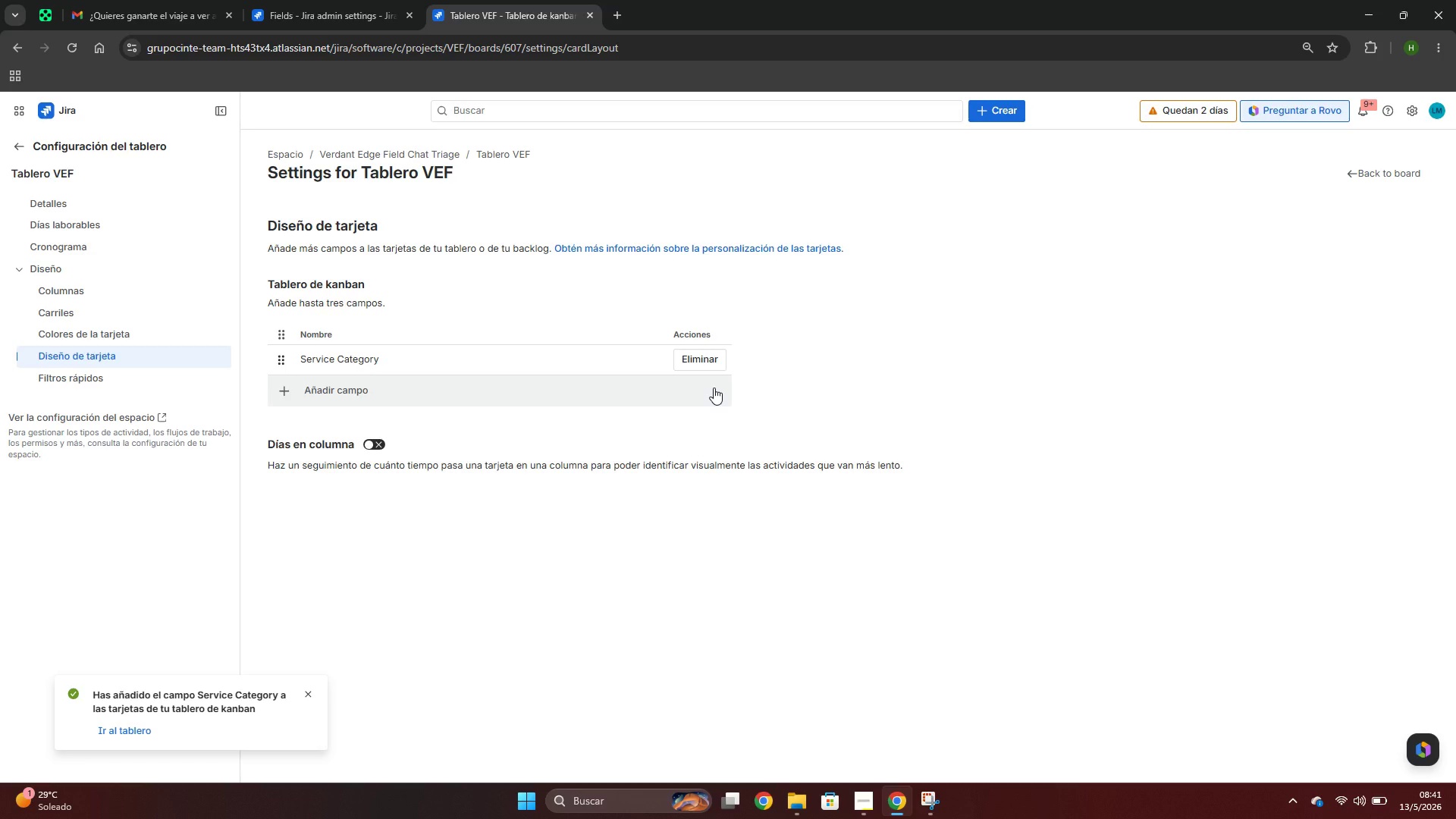 
left_click([127, 730])
 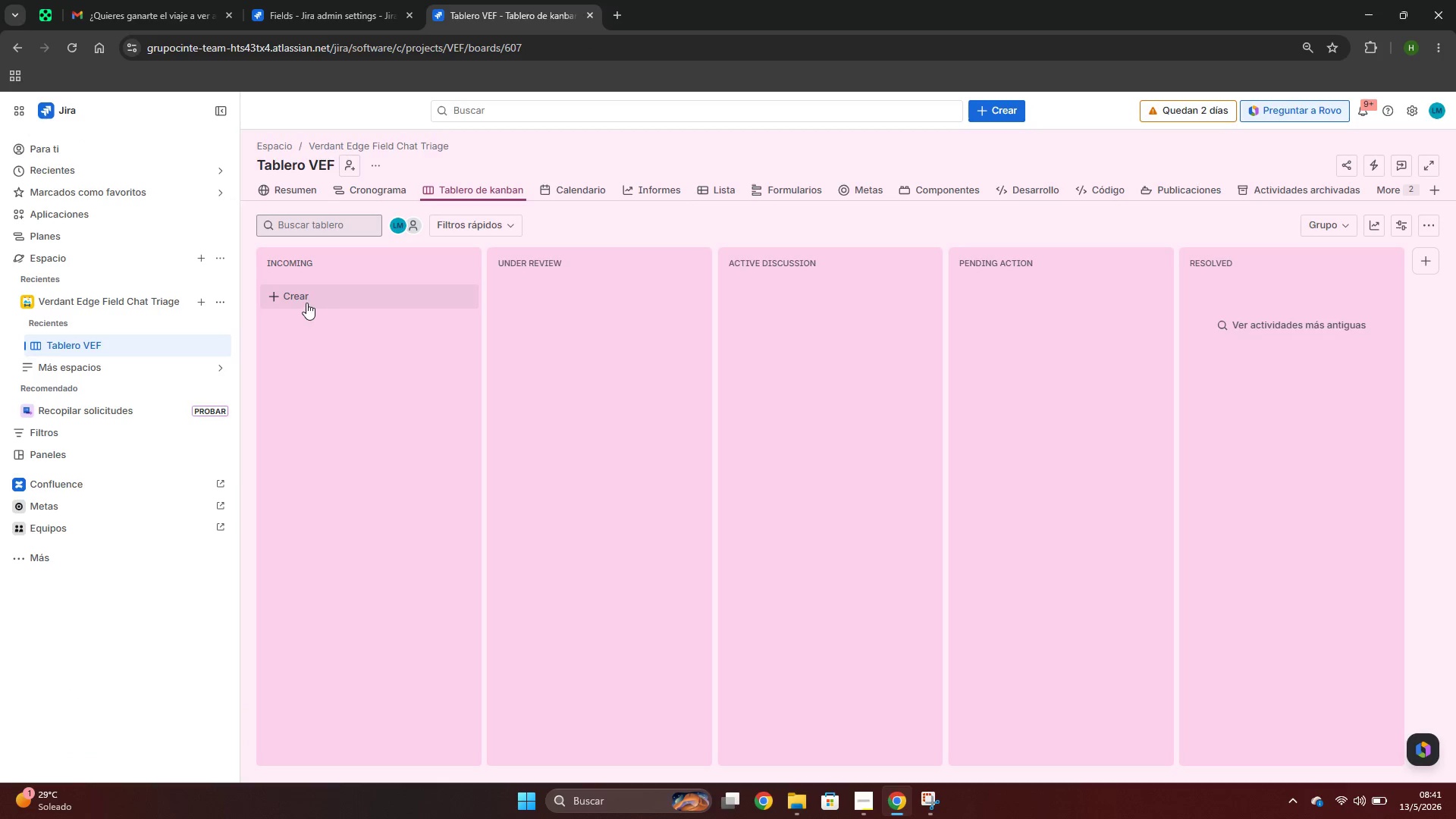 
wait(5.38)
 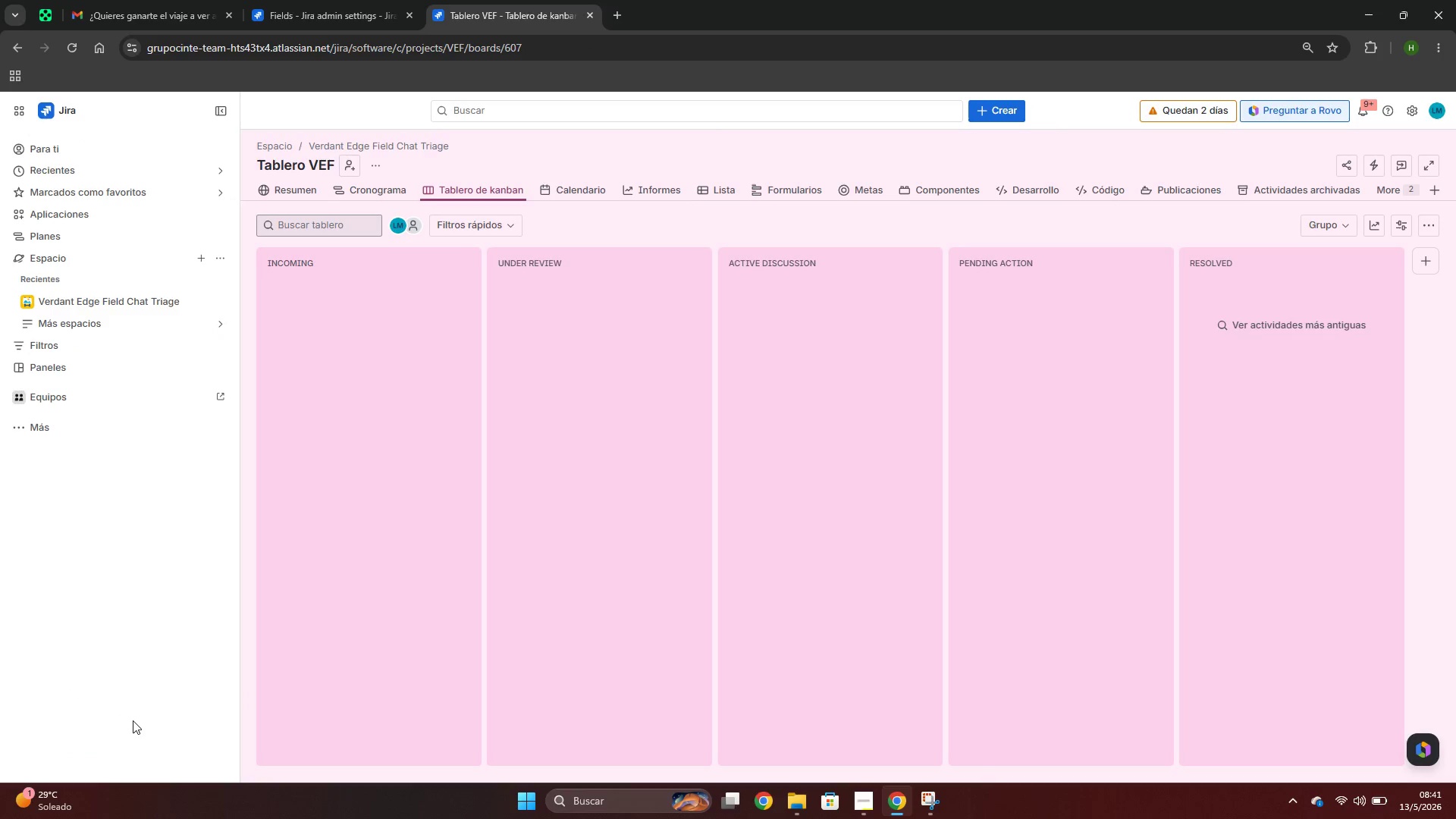 
left_click([306, 303])
 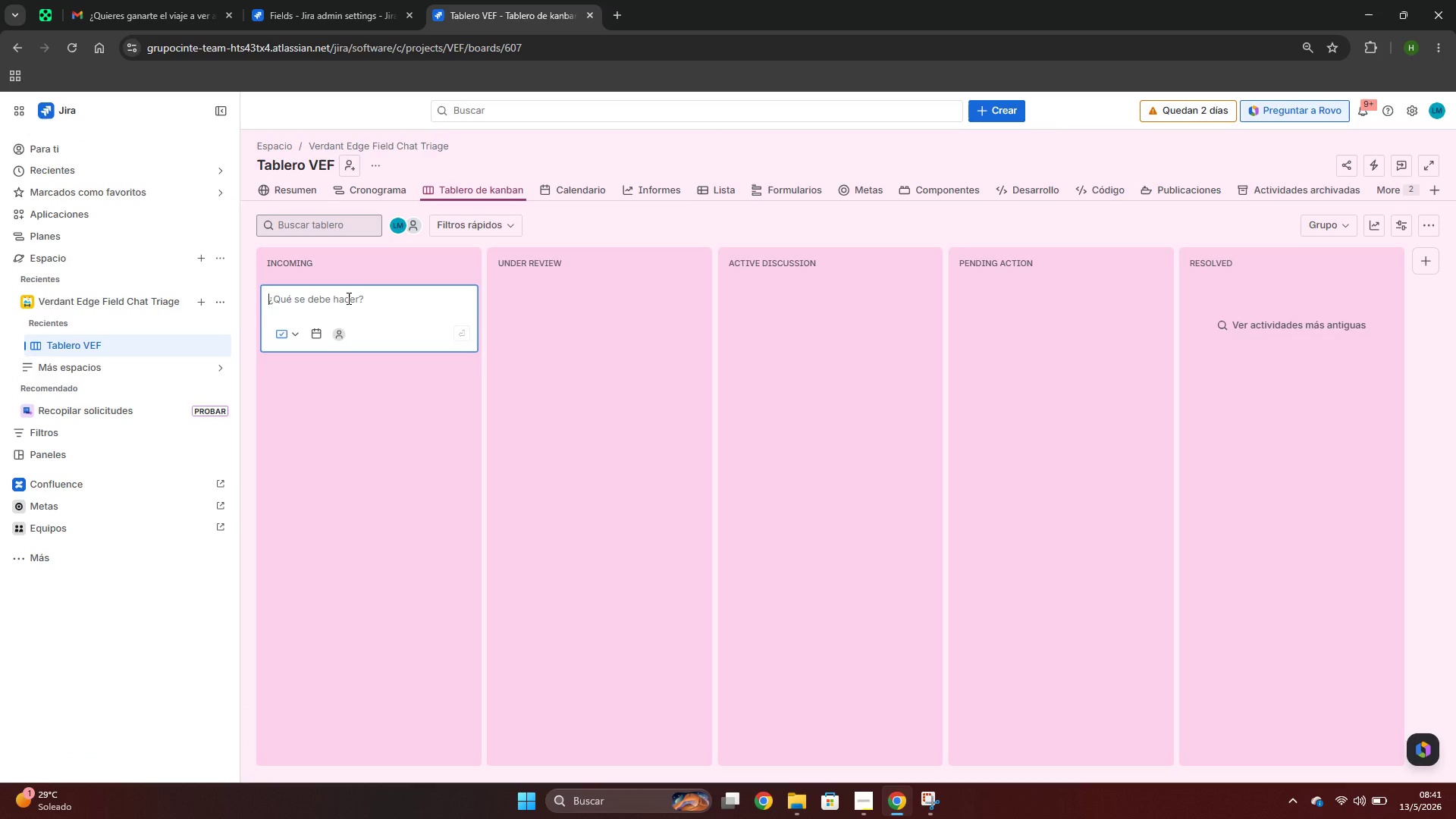 
type(TEs)
key(Backspace)
key(Backspace)
type(est)
 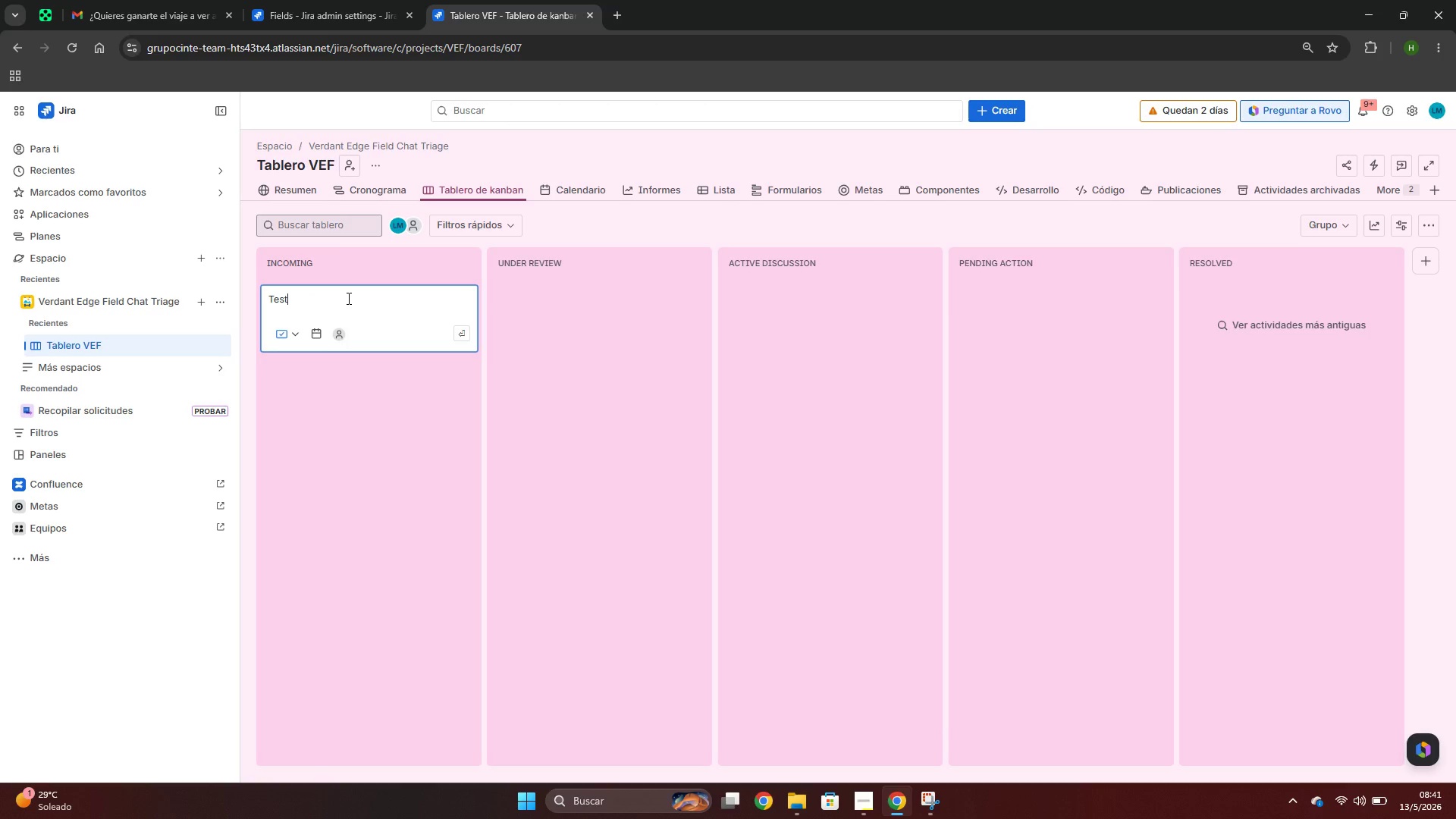 
key(Enter)
 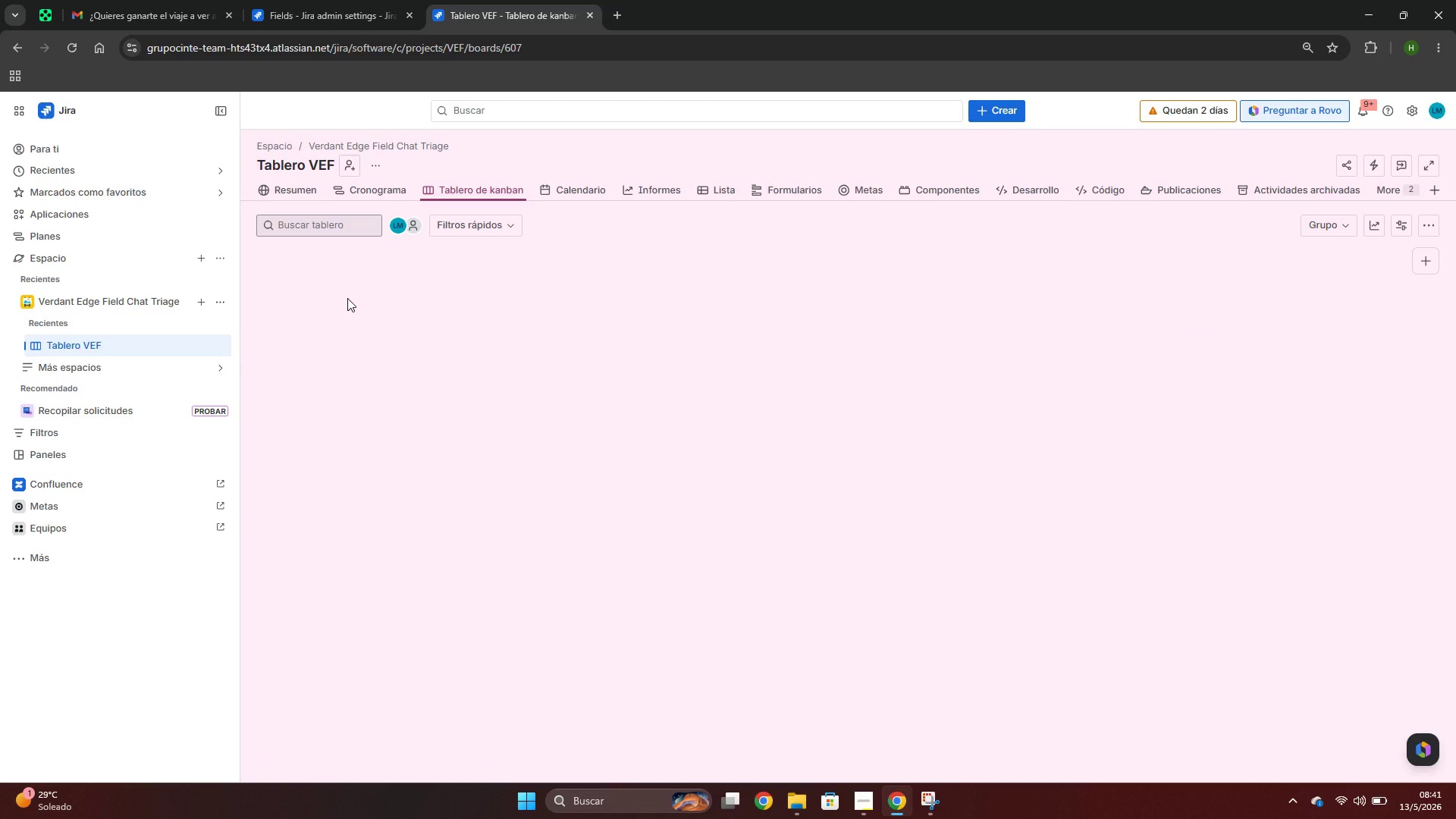 
scroll: coordinate [353, 303], scroll_direction: down, amount: 1.0
 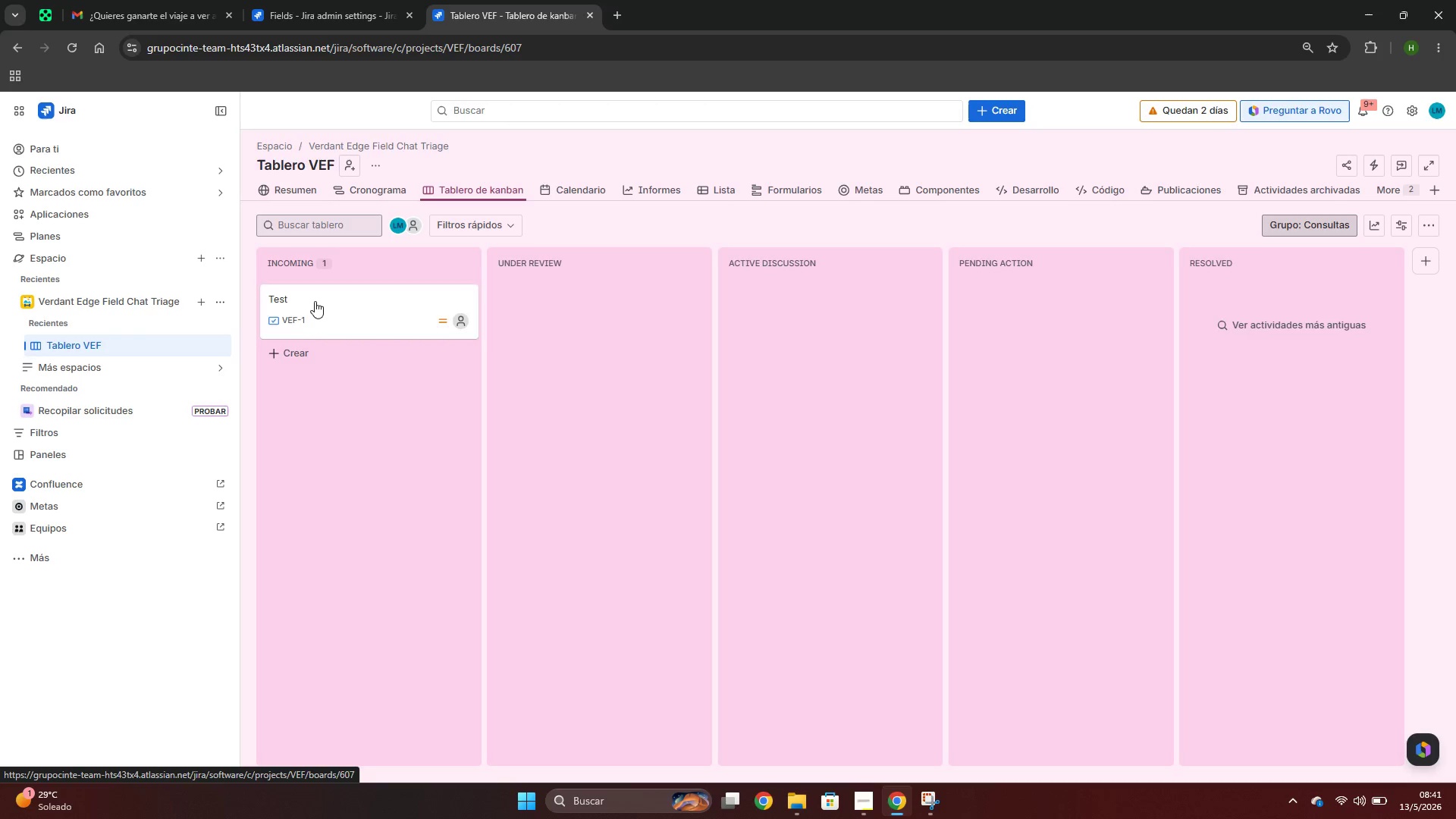 
mouse_move([309, 322])
 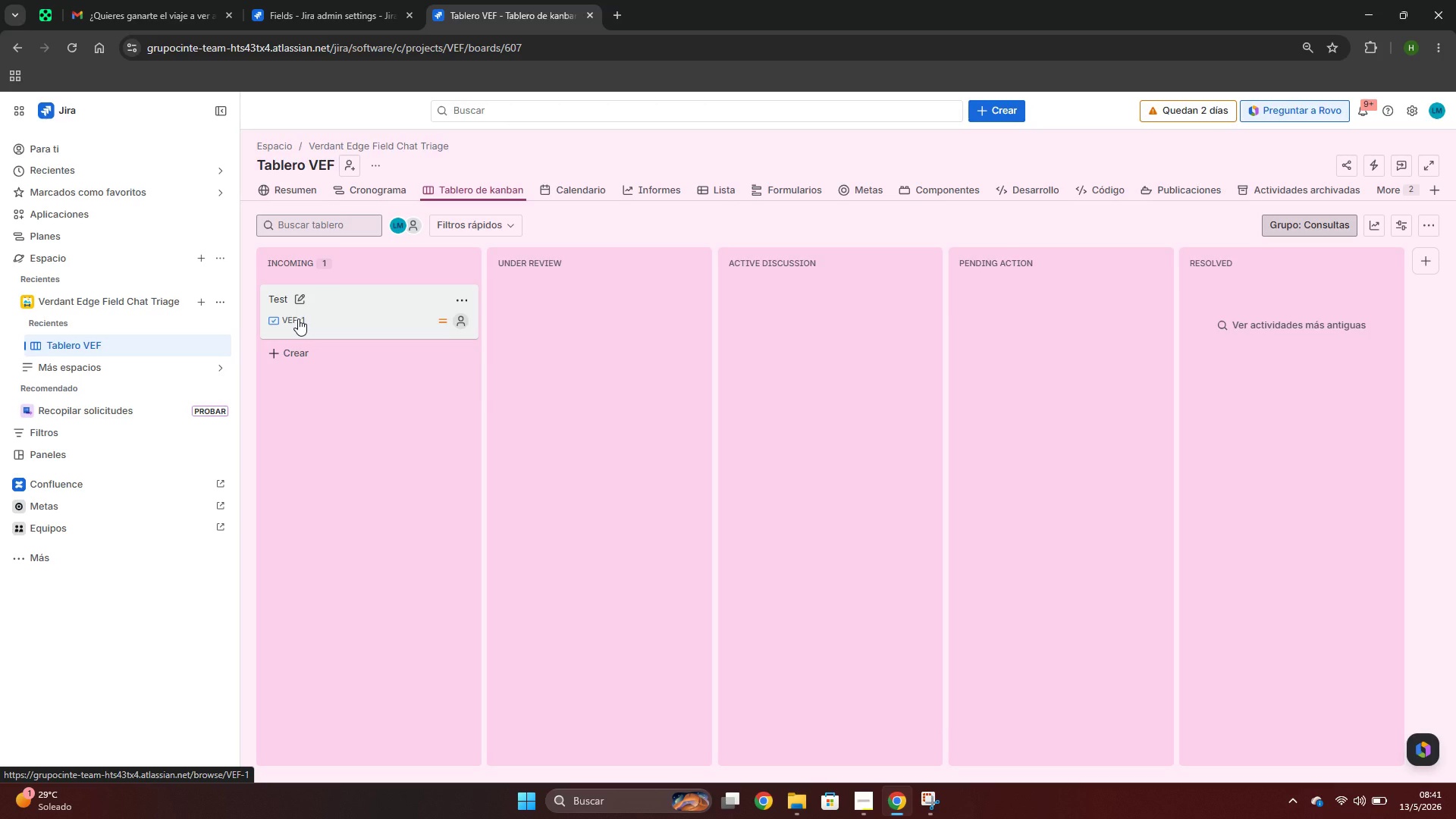 
left_click([298, 318])
 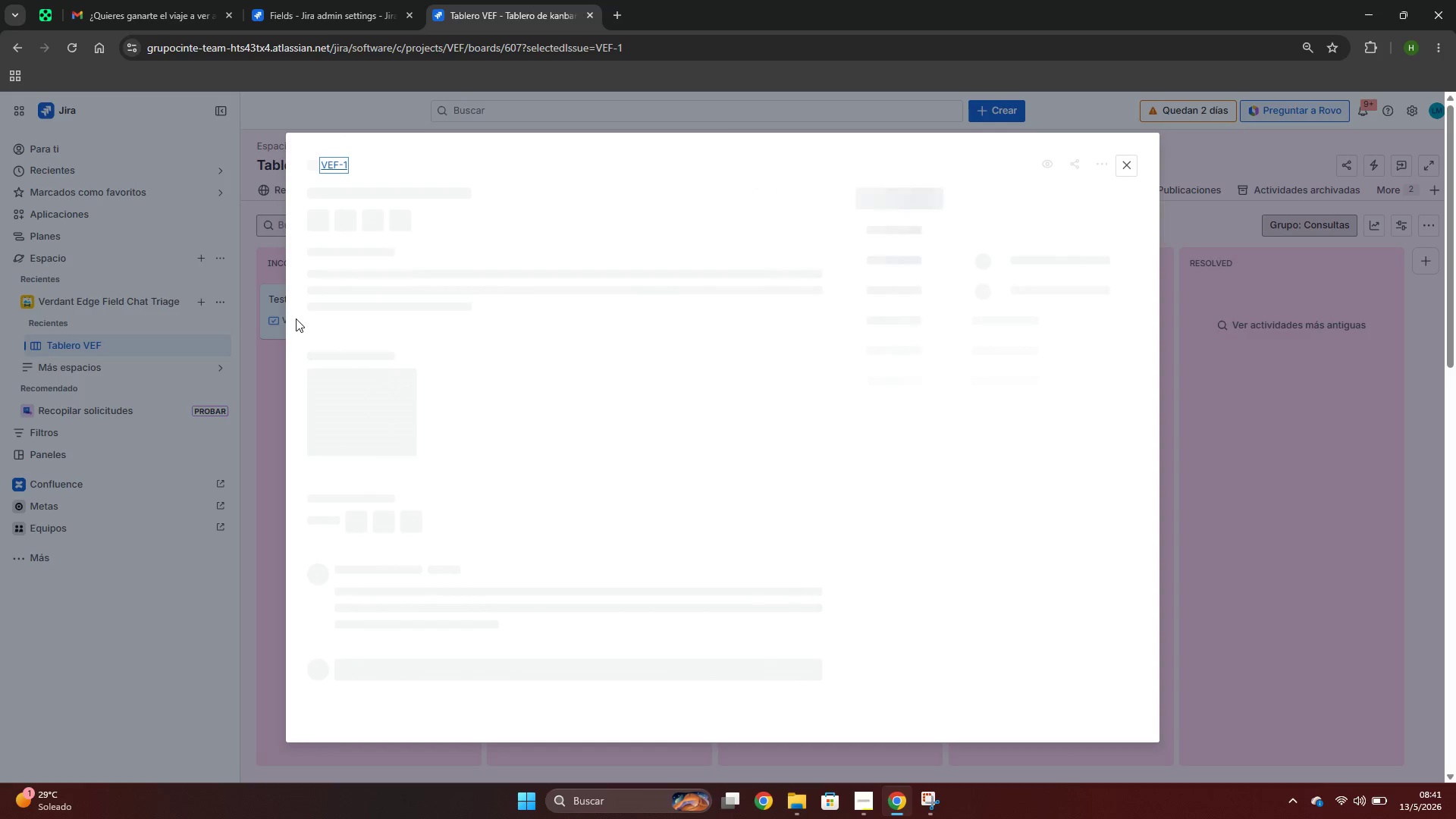 
mouse_move([947, 217])
 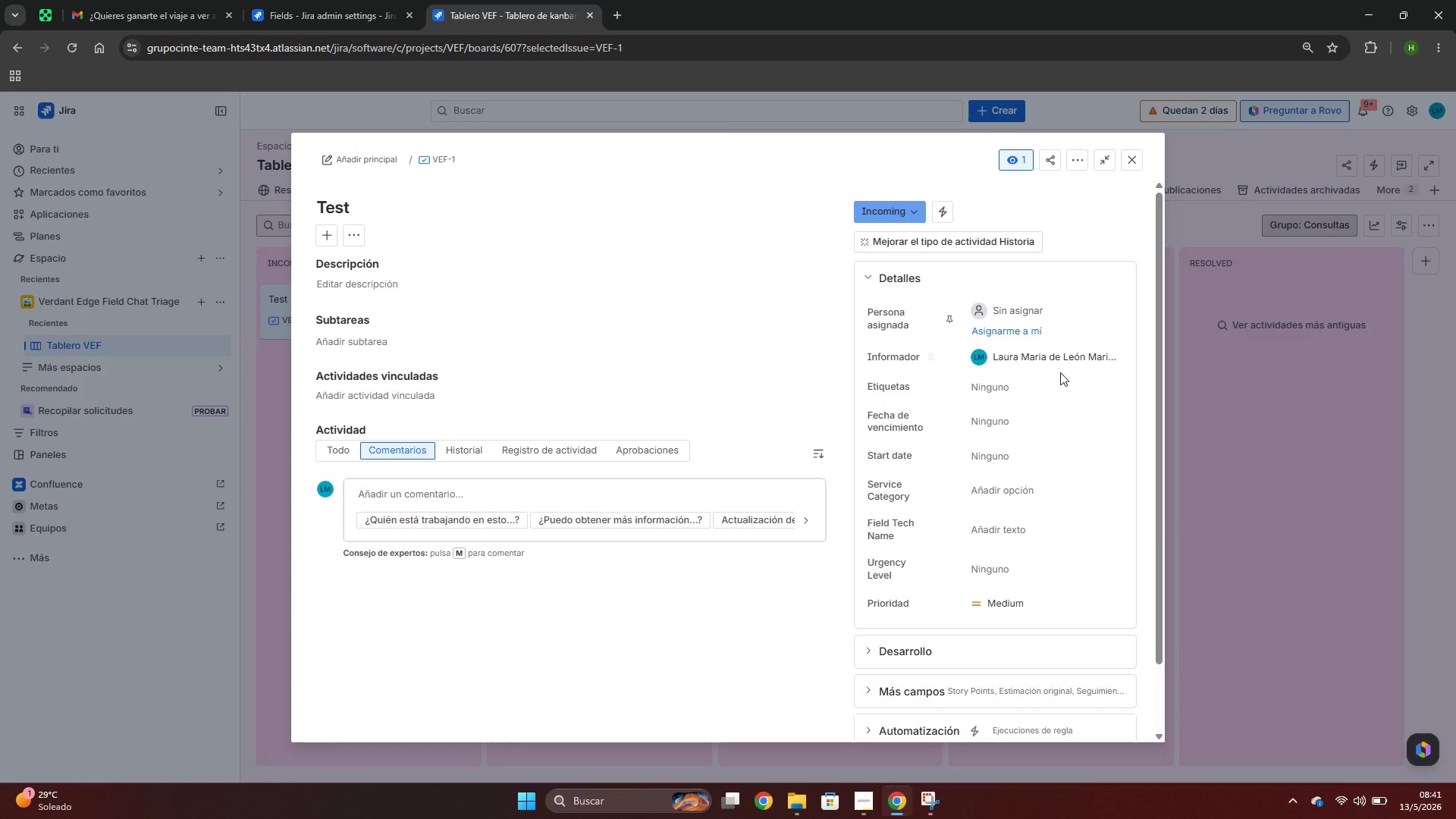 
scroll: coordinate [993, 460], scroll_direction: down, amount: 1.0
 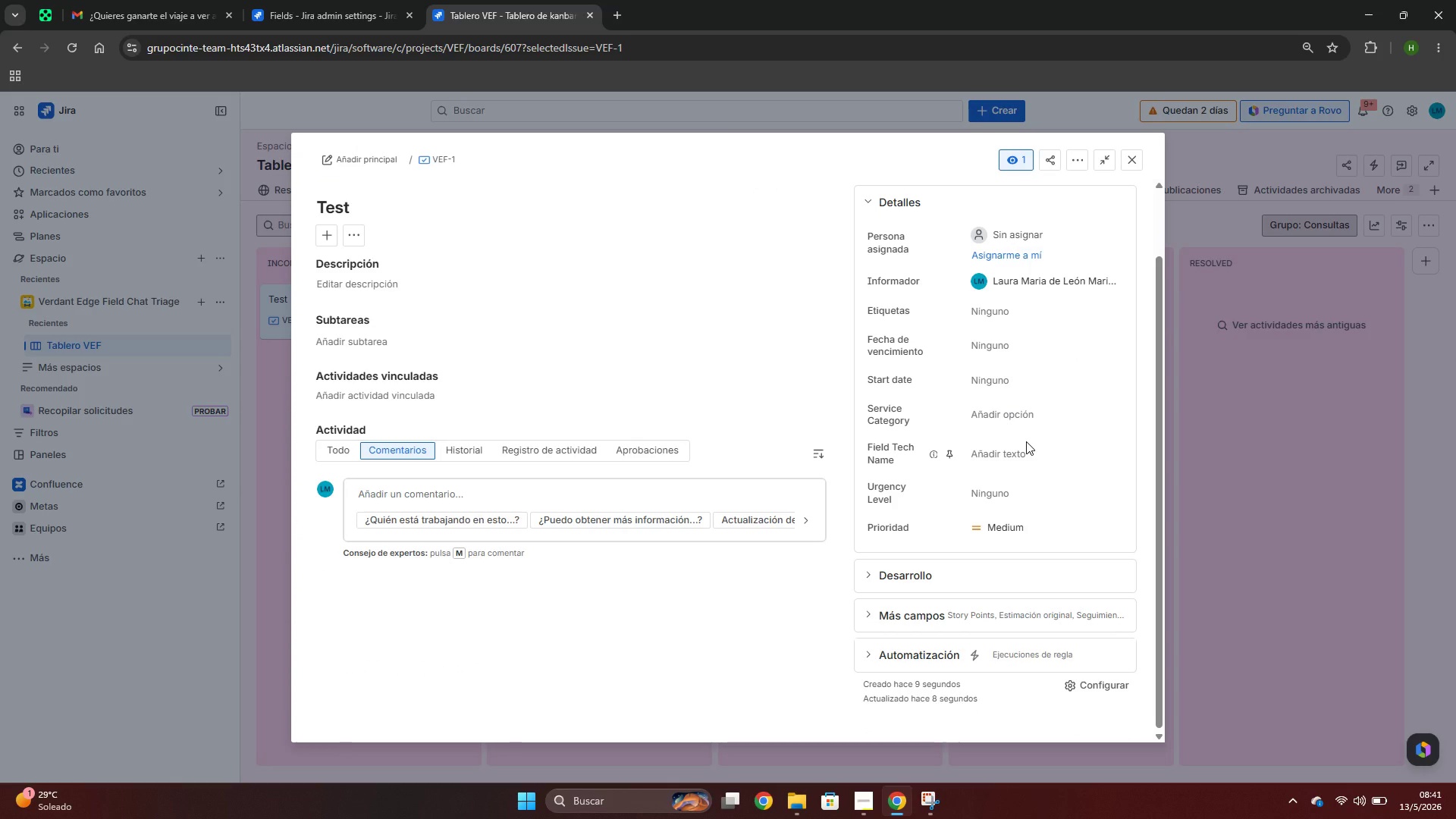 
scroll: coordinate [1027, 441], scroll_direction: up, amount: 1.0
 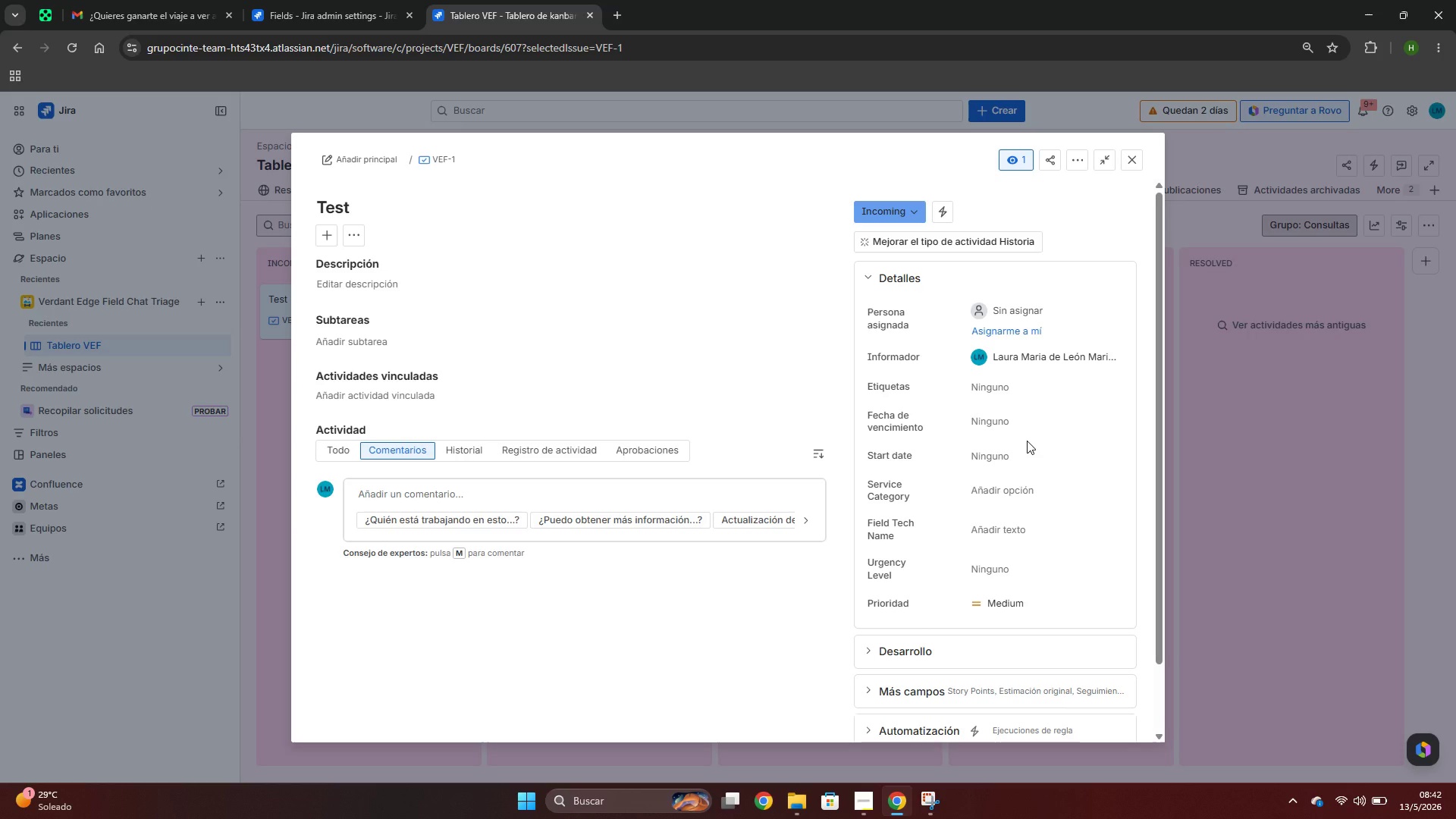 
wait(19.11)
 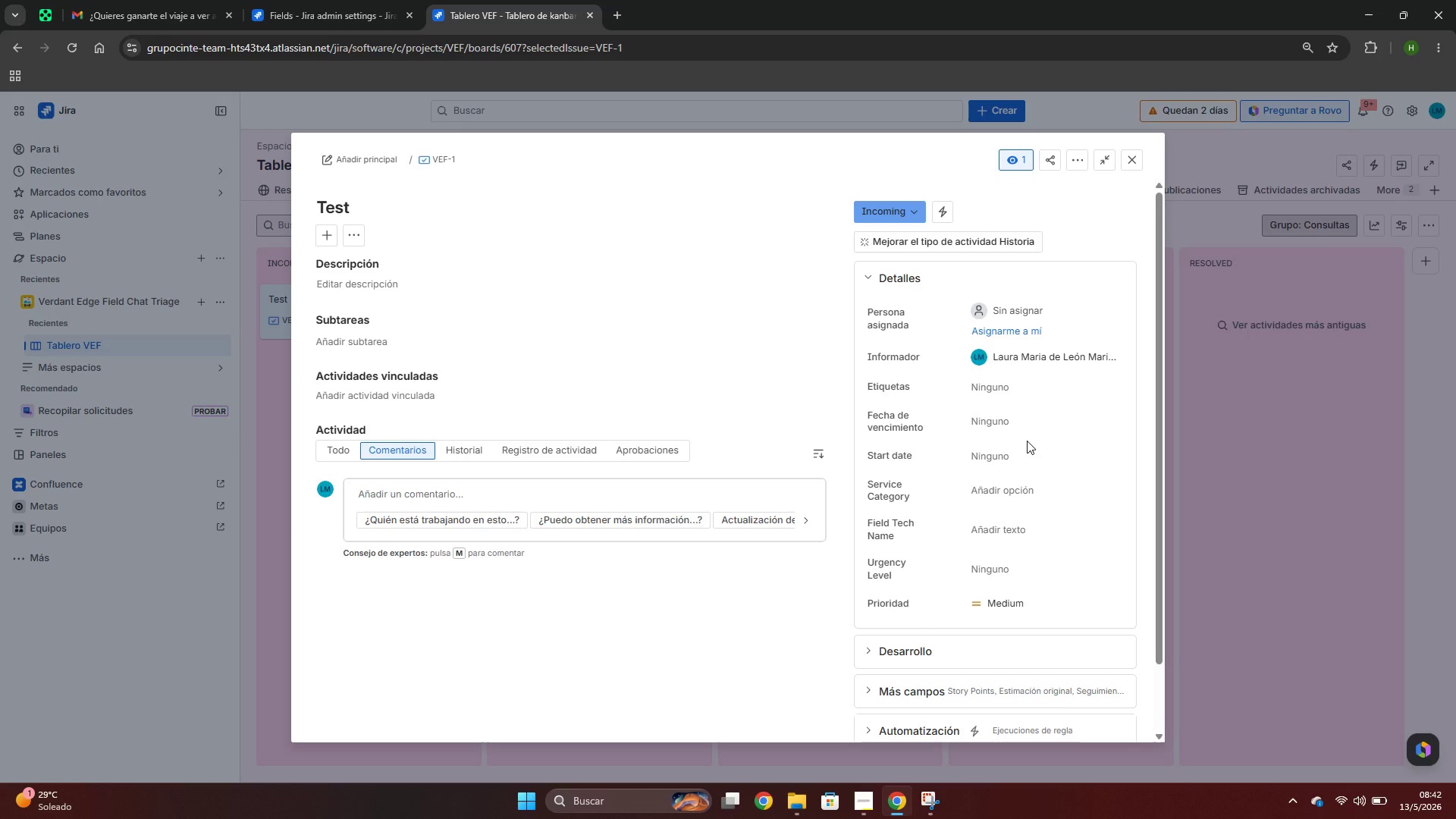 
scroll: coordinate [905, 476], scroll_direction: down, amount: 1.0
 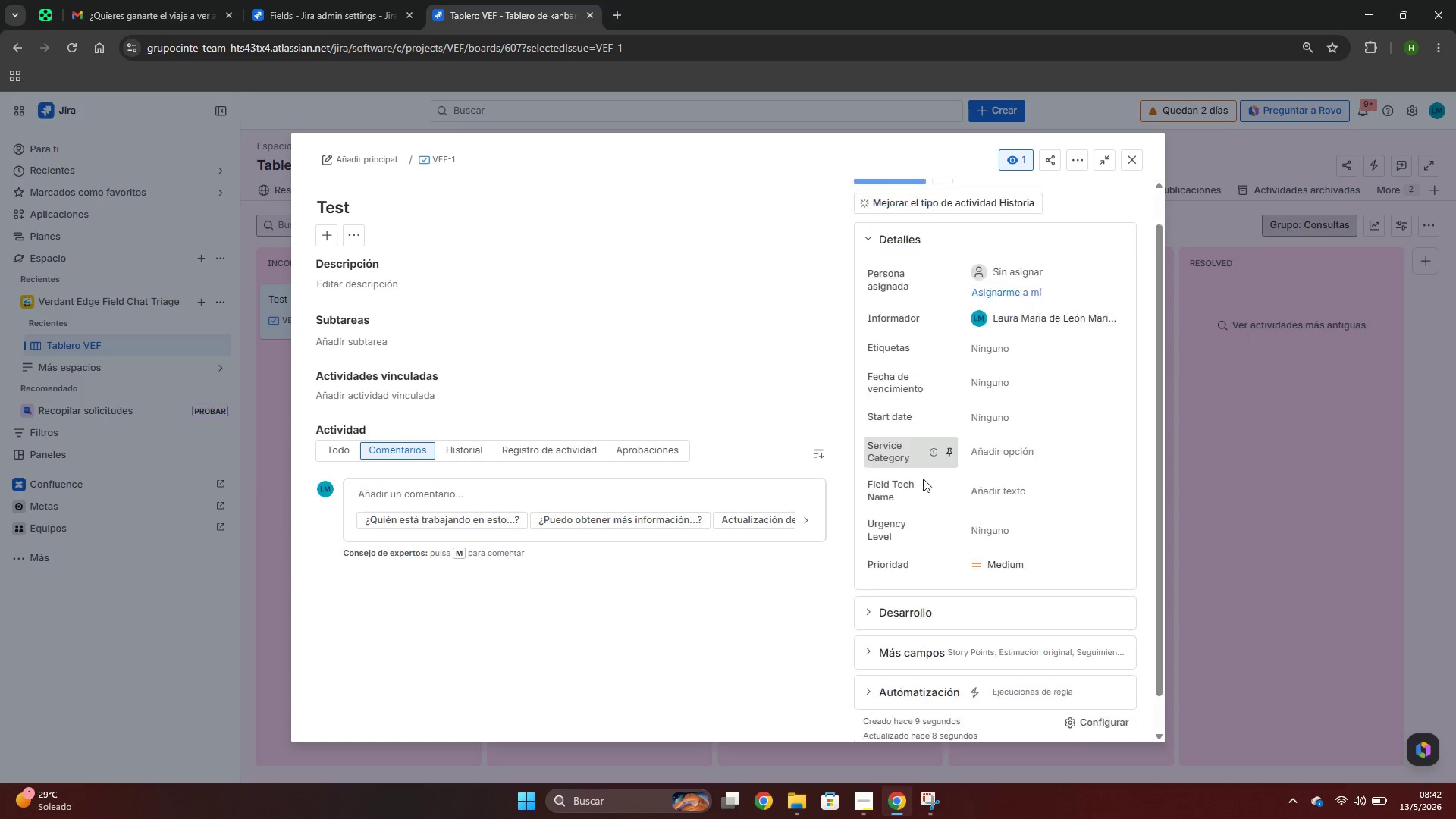 
mouse_move([945, 499])
 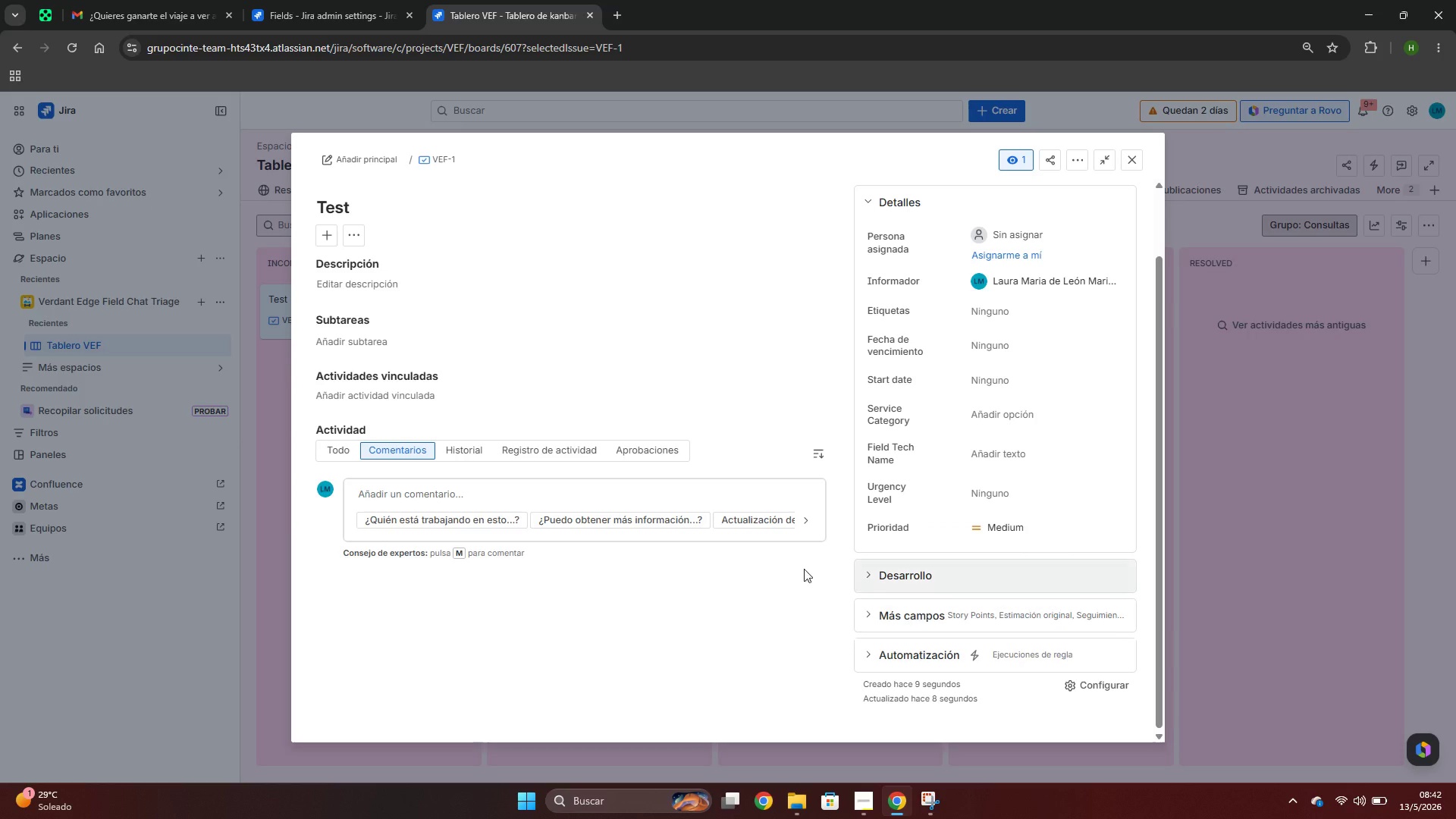 
scroll: coordinate [776, 510], scroll_direction: up, amount: 2.0
 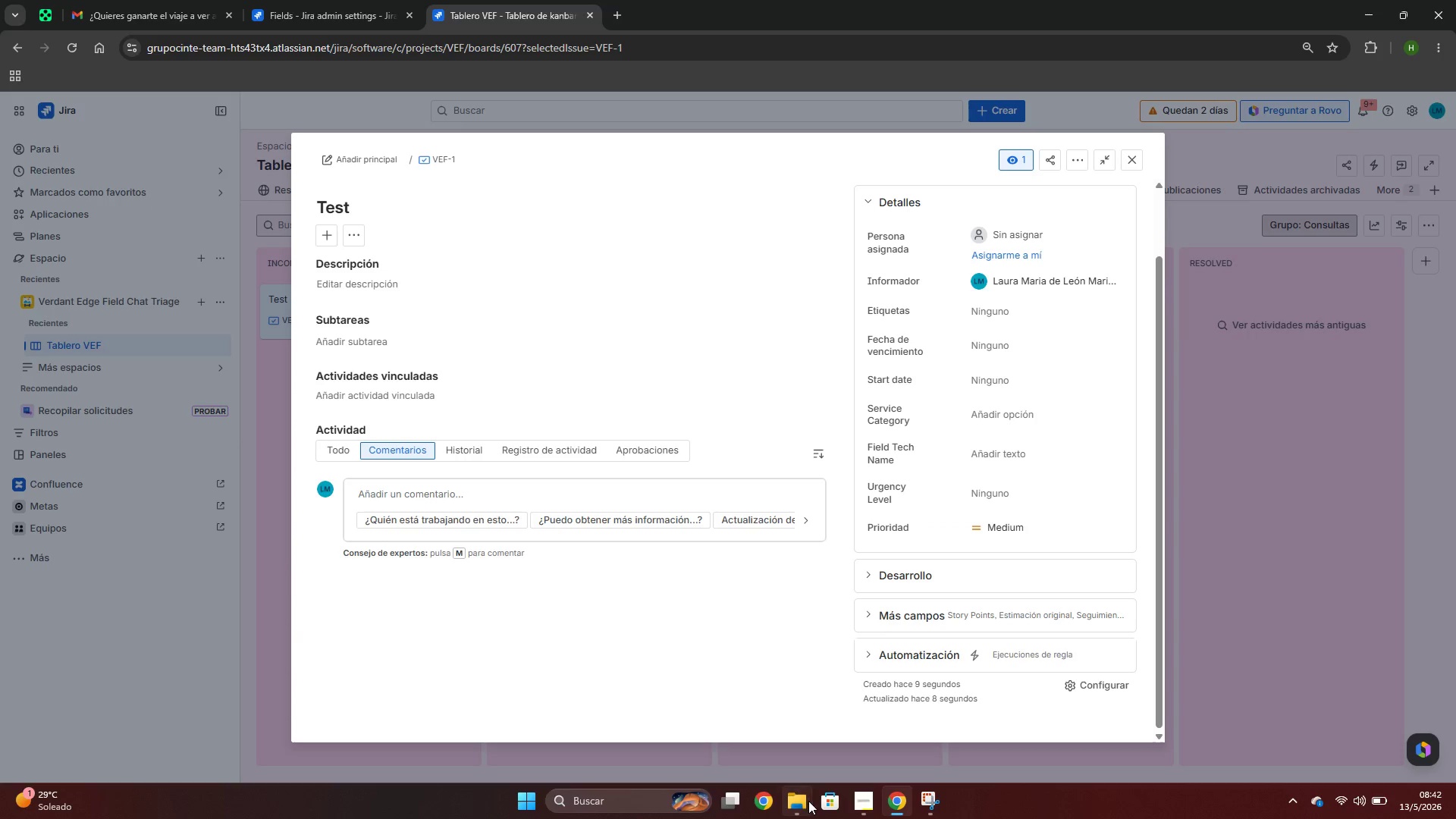 
left_click([805, 795])
 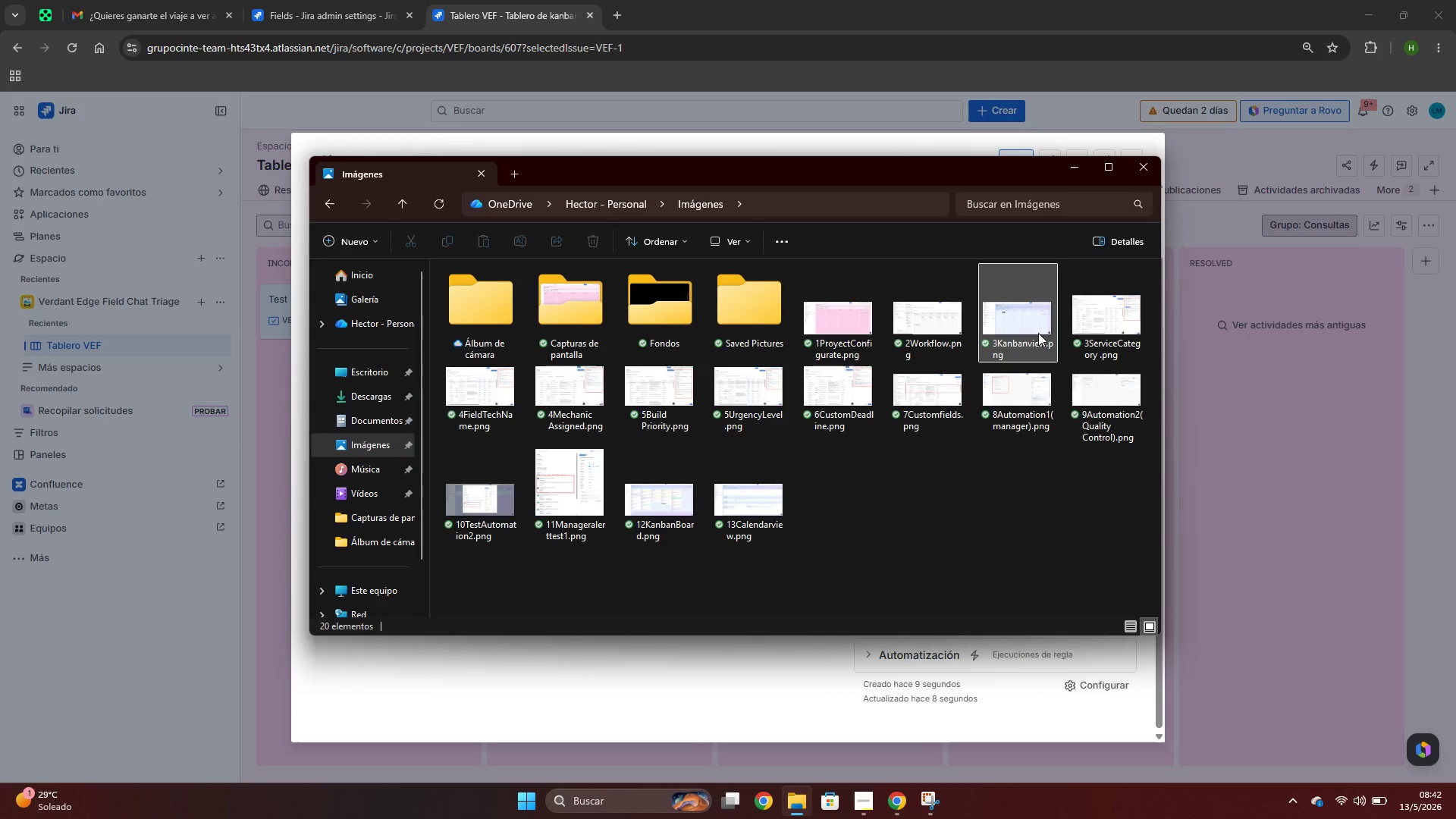 
double_click([1037, 332])
 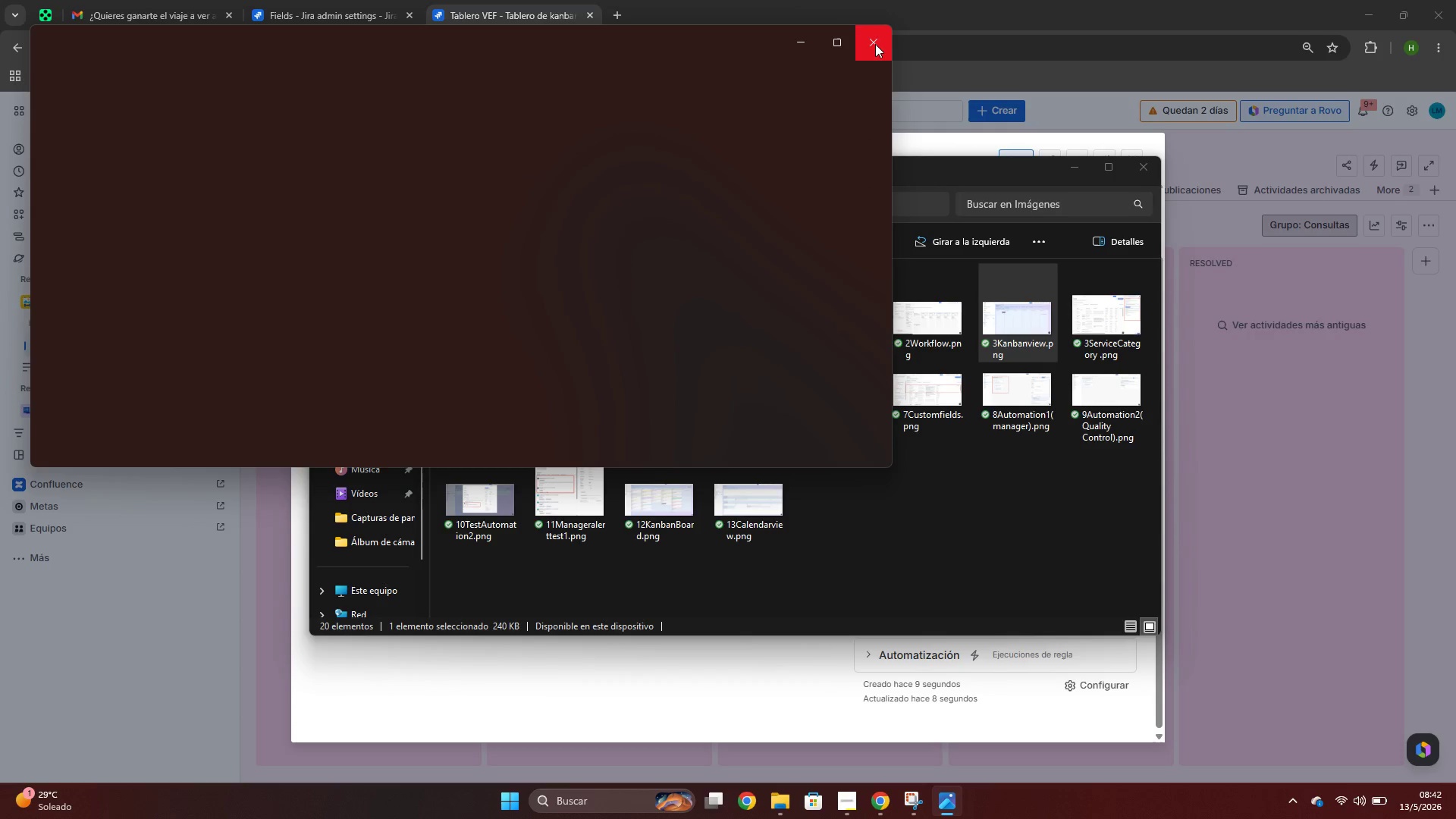 
scroll: coordinate [655, 158], scroll_direction: up, amount: 1.0
 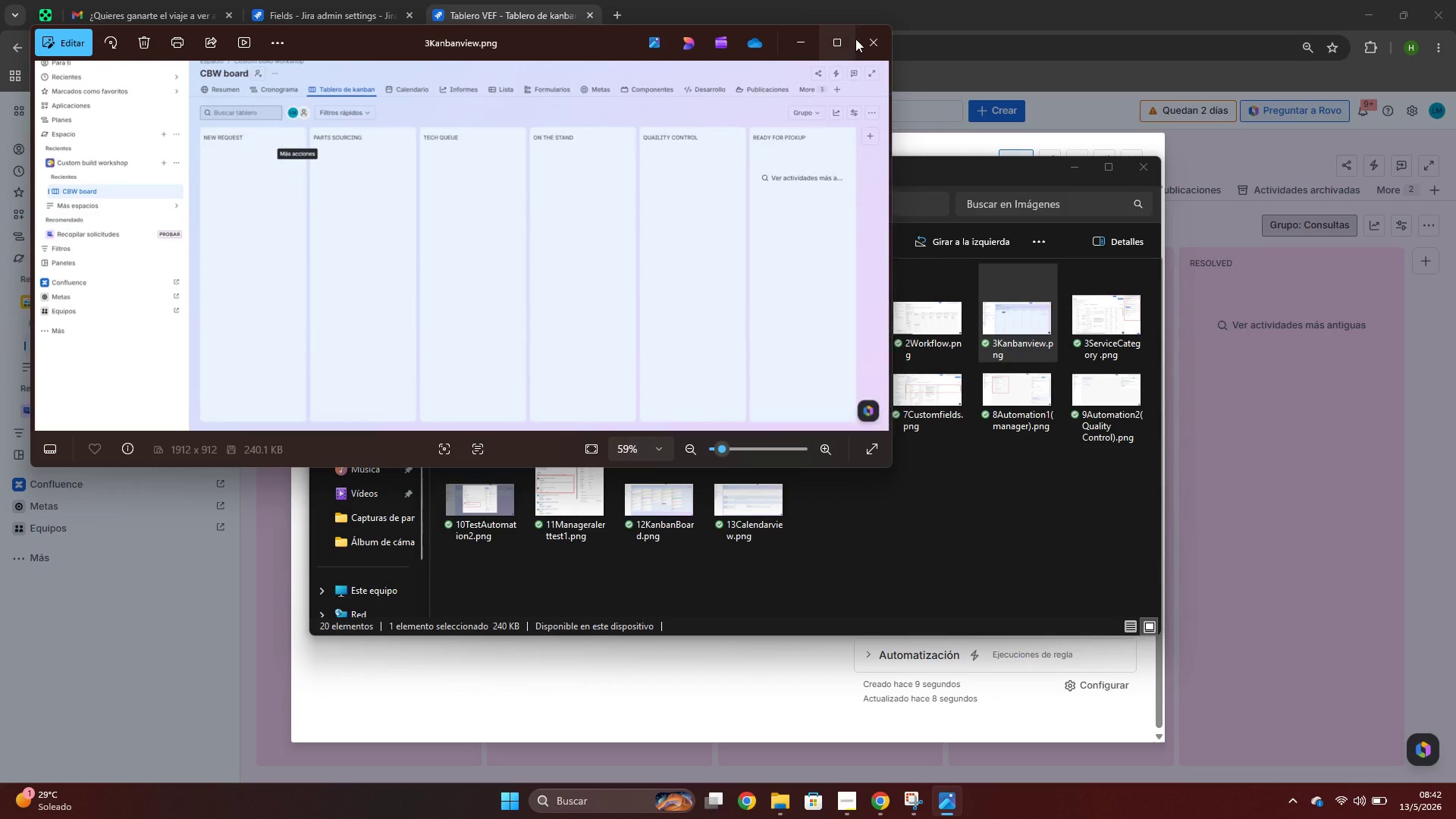 
left_click([872, 43])
 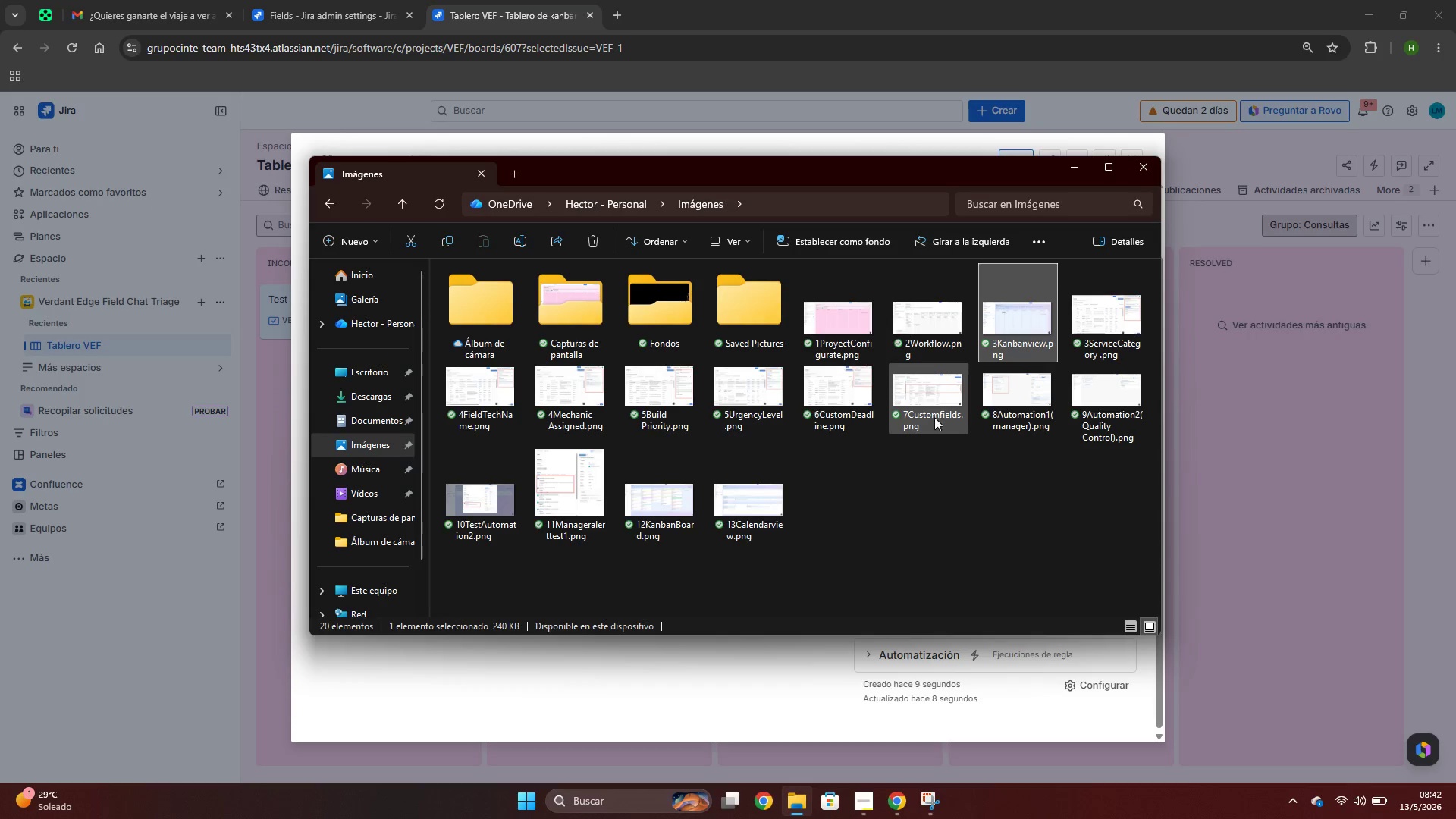 
wait(7.97)
 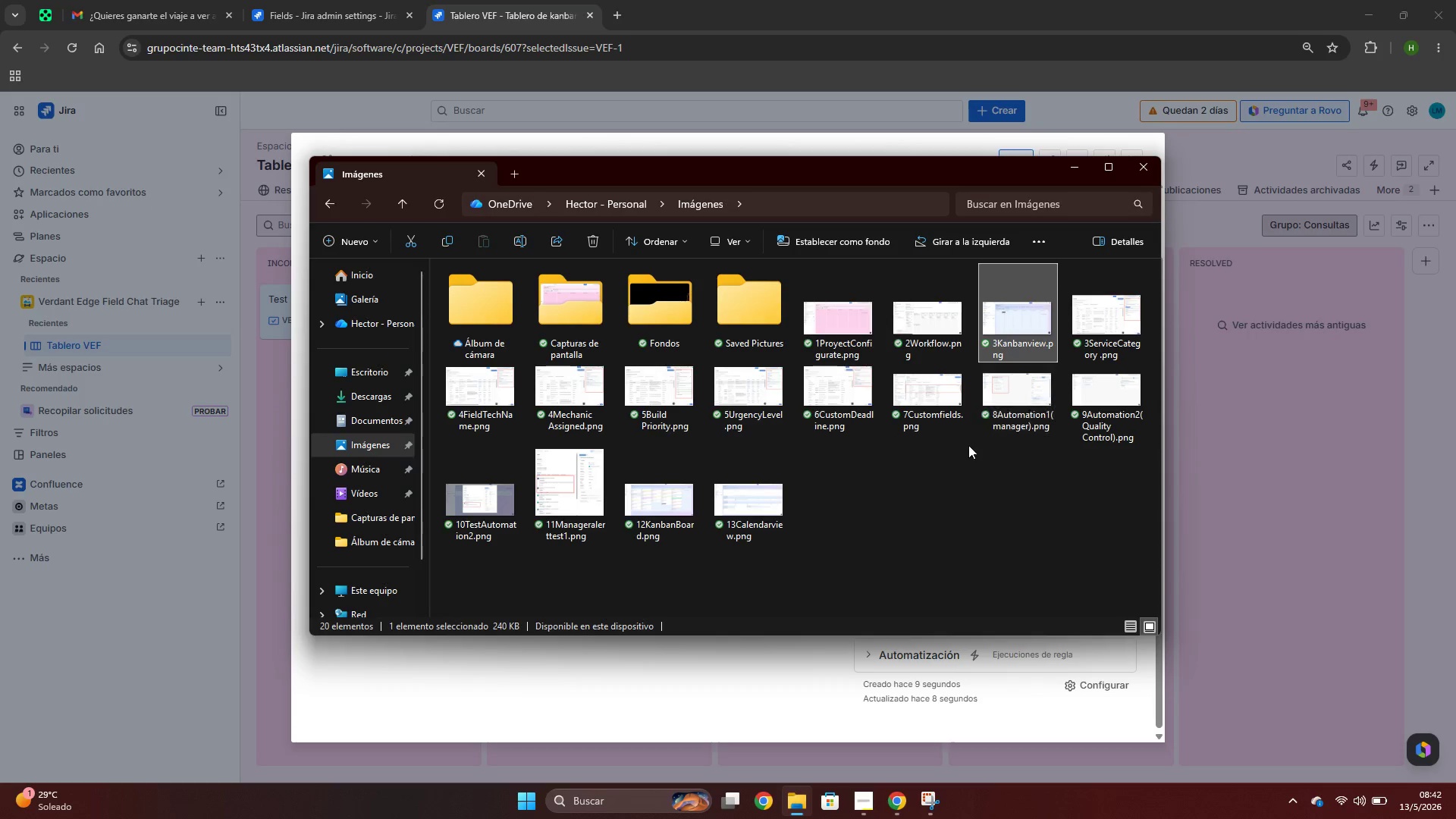 
left_click([1413, 107])
 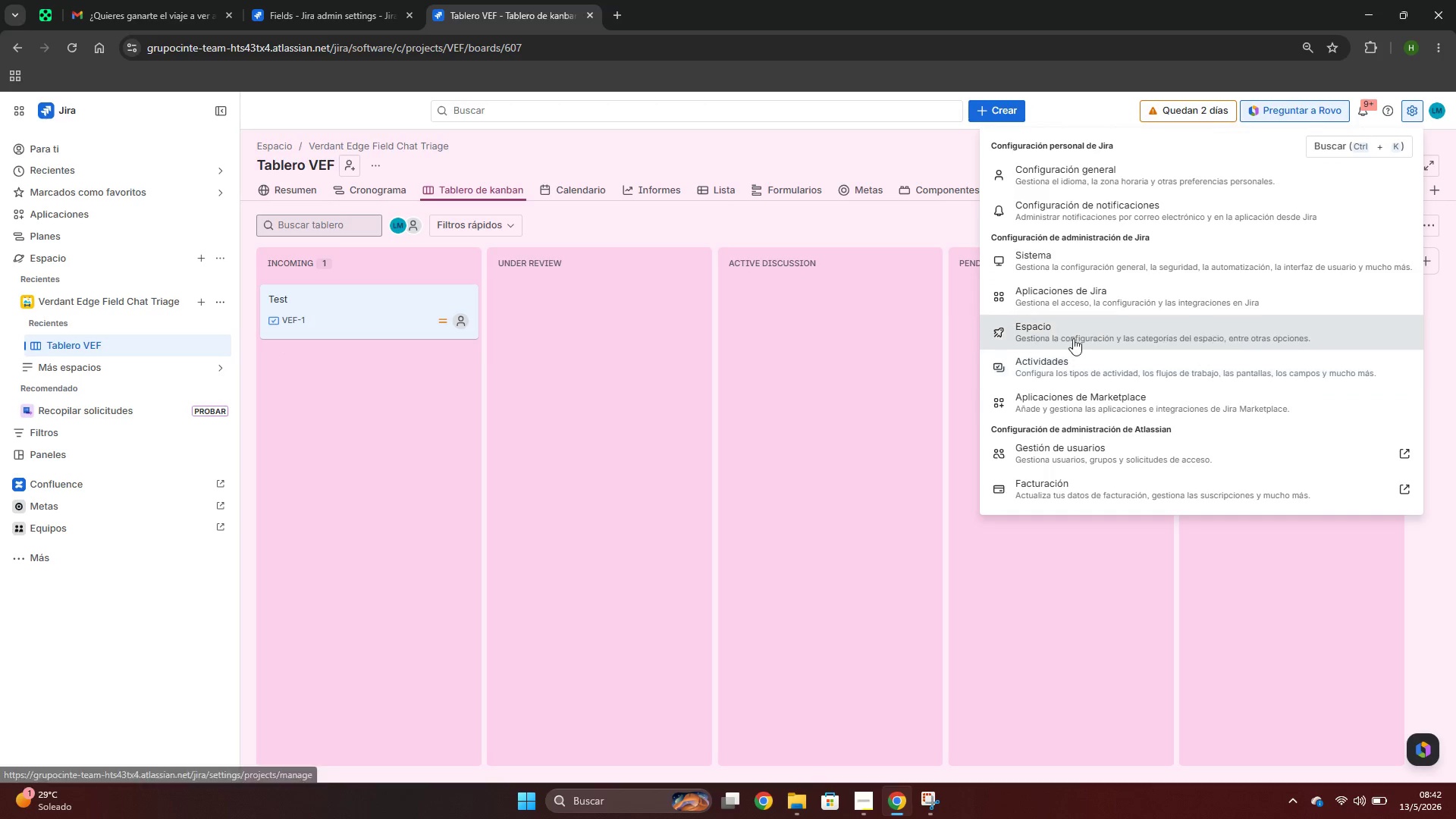 
left_click([1088, 360])
 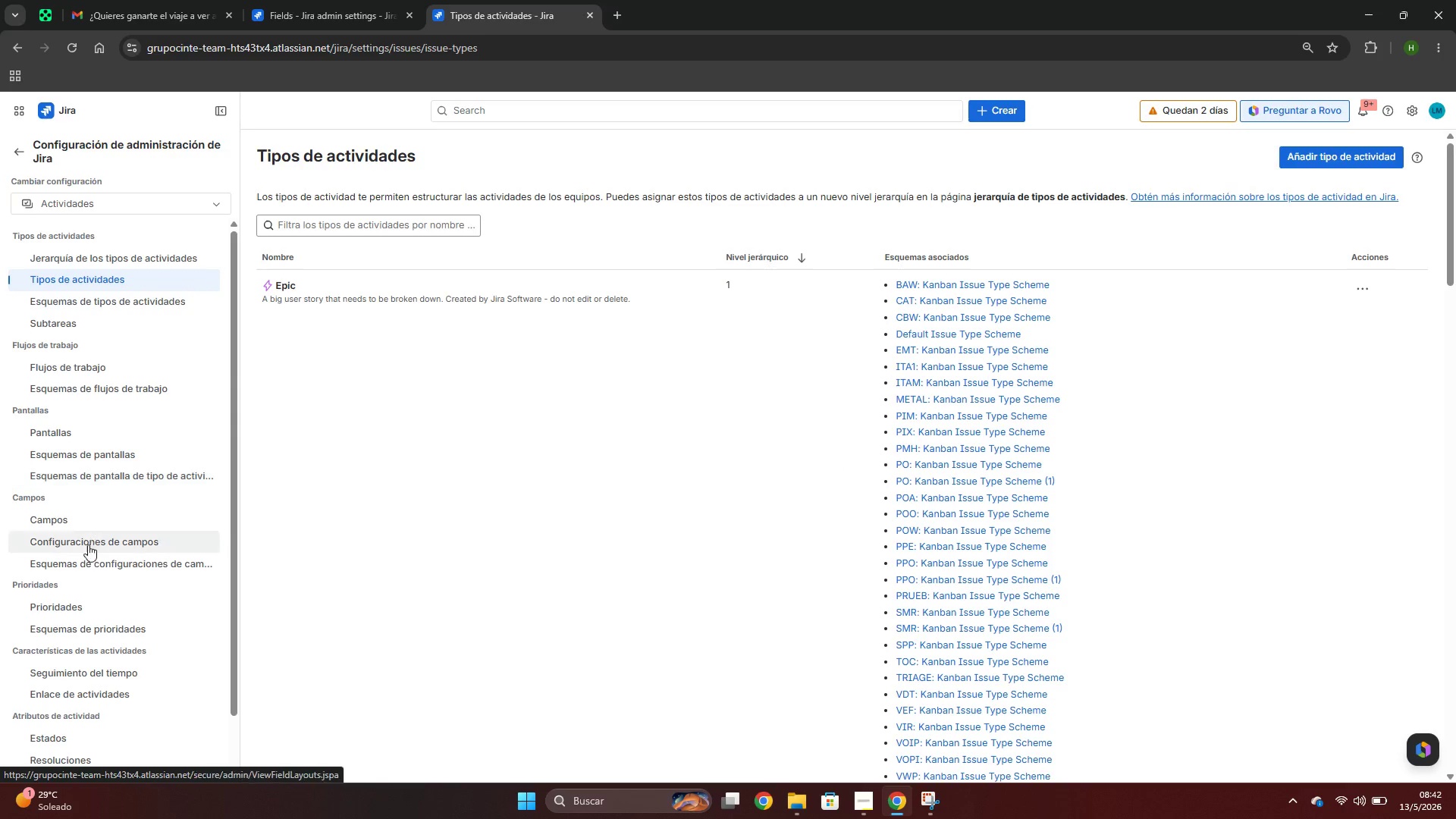 
left_click([68, 515])
 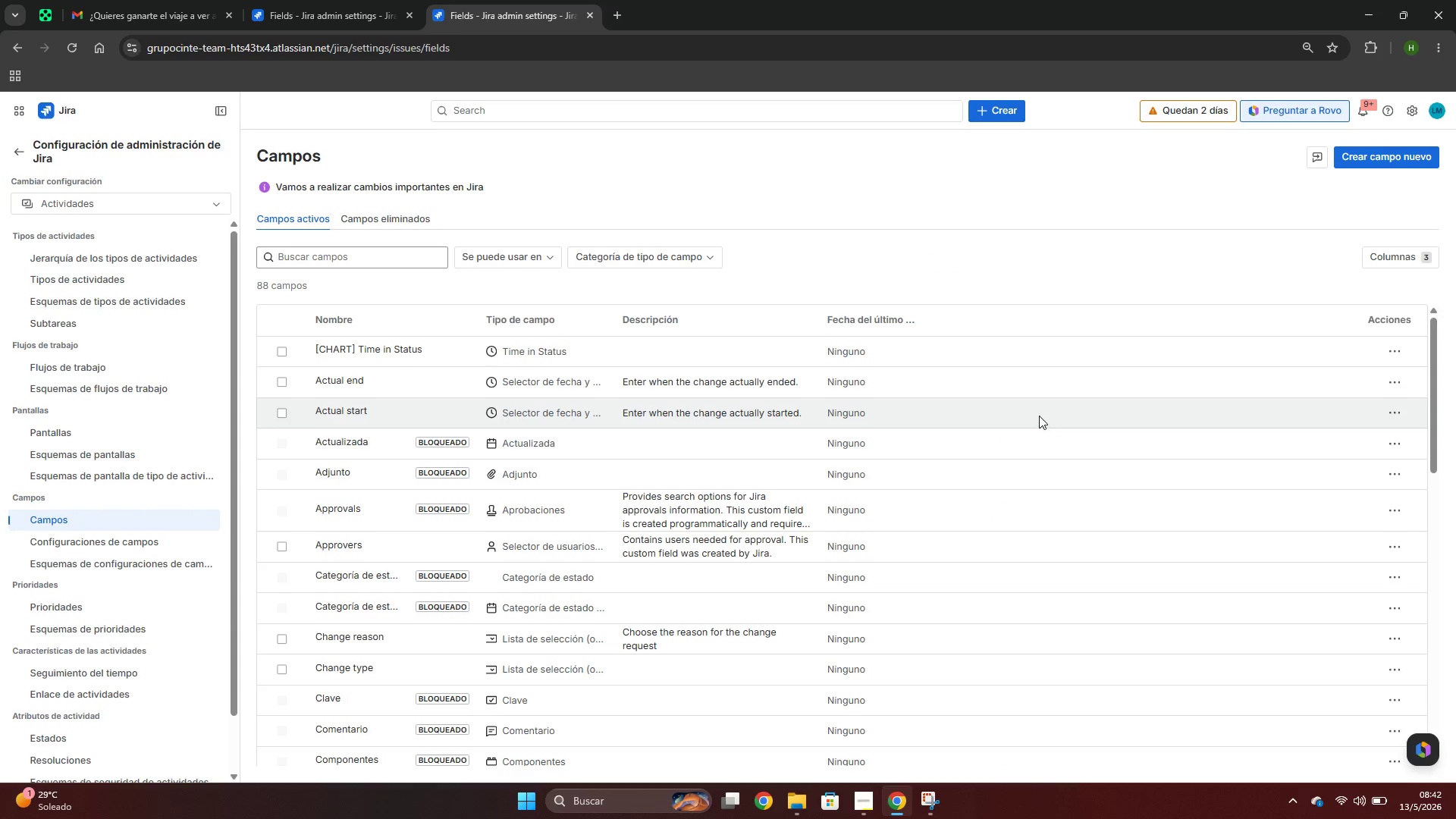 
mouse_move([898, 311])
 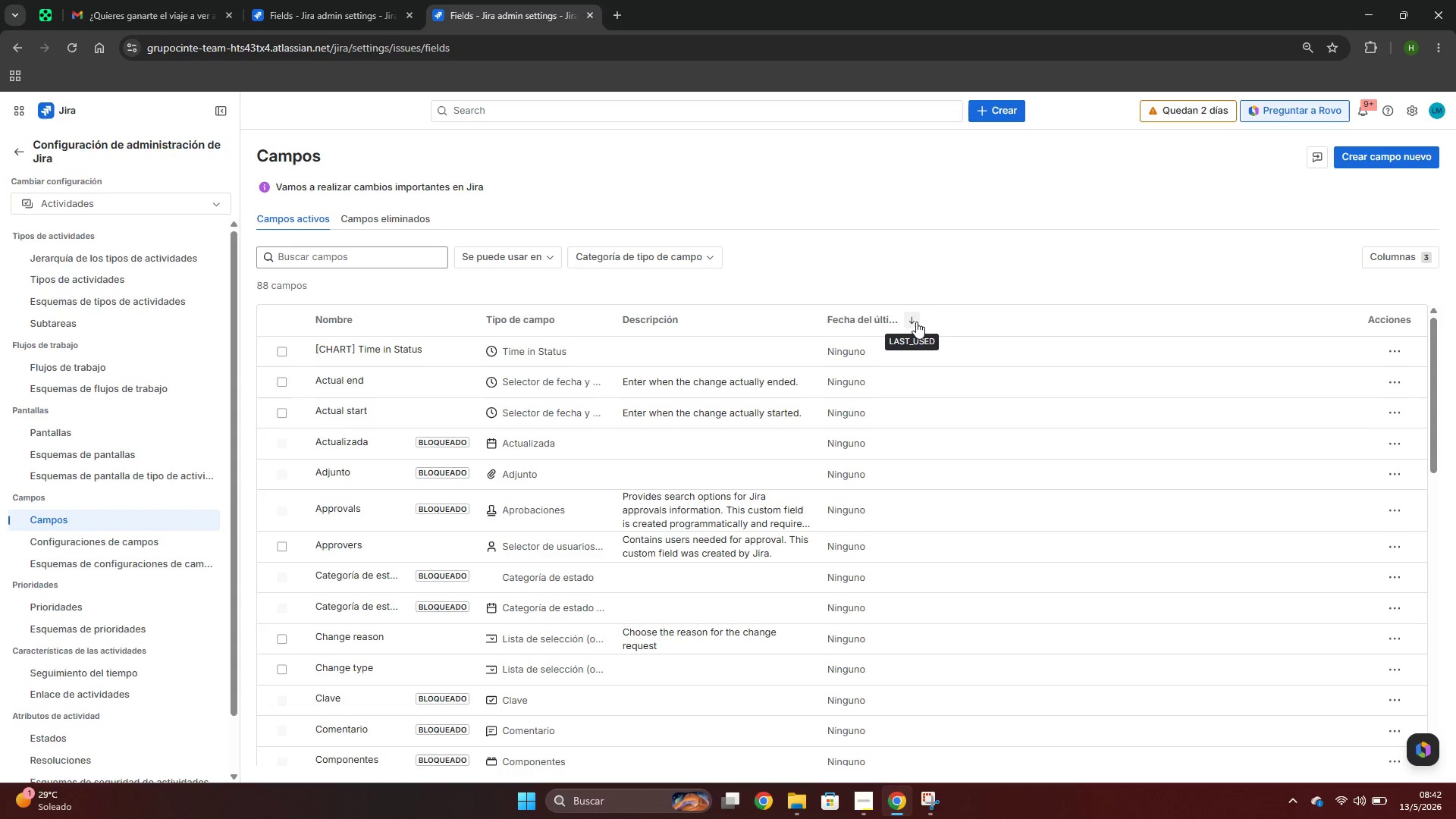 
left_click([914, 322])
 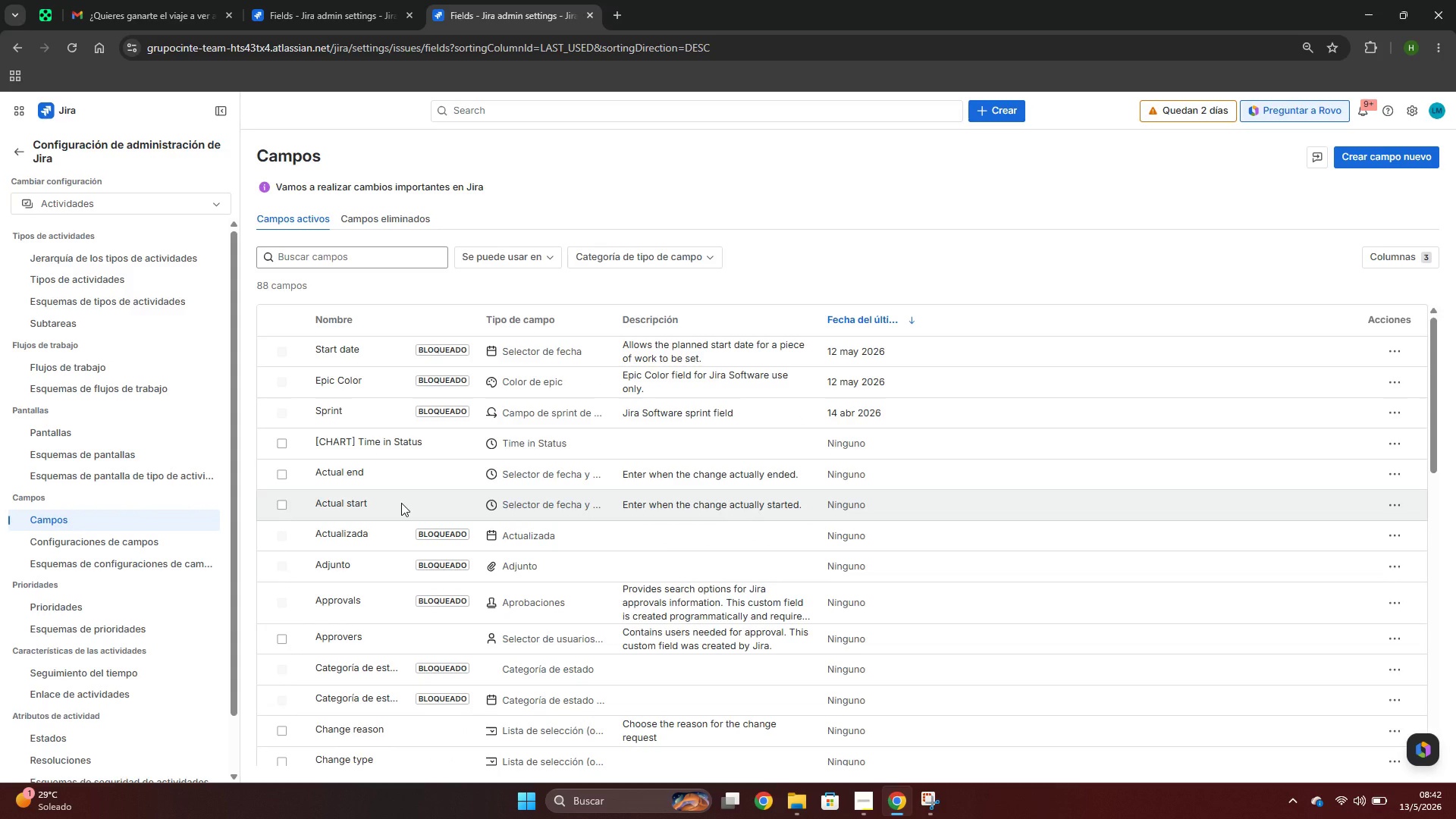 
wait(9.89)
 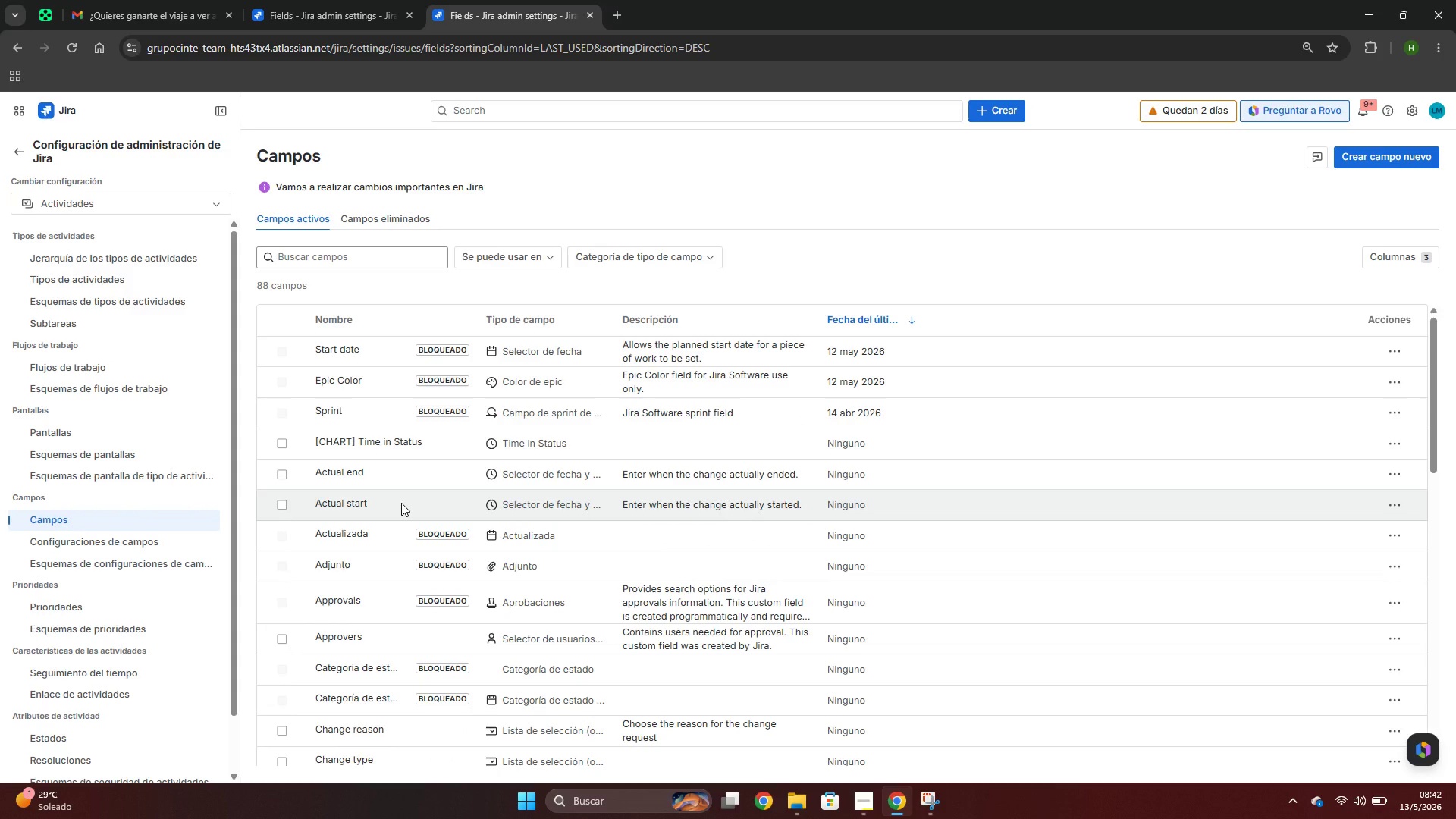 
scroll: coordinate [421, 474], scroll_direction: up, amount: 7.0
 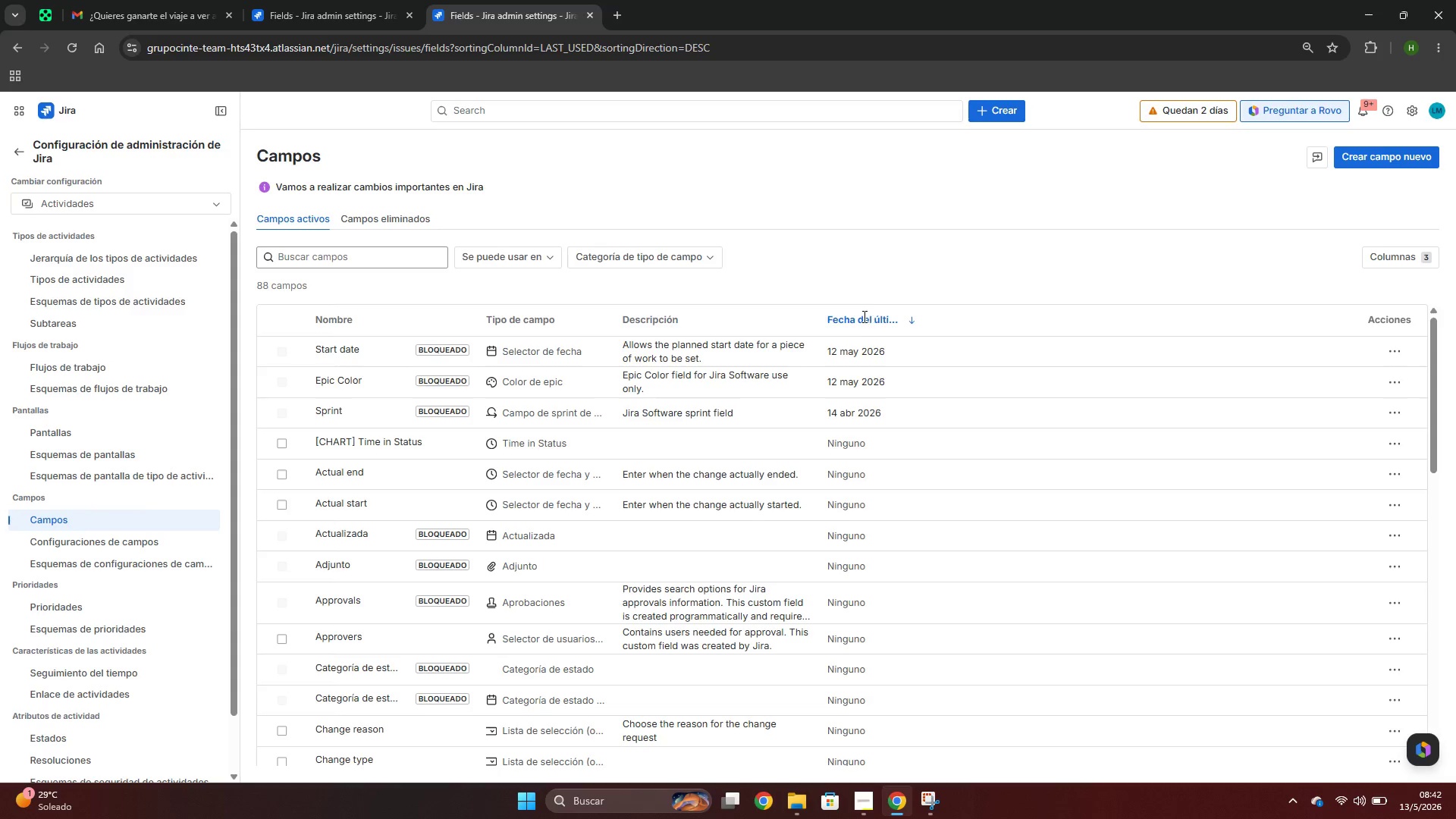 
left_click([908, 323])
 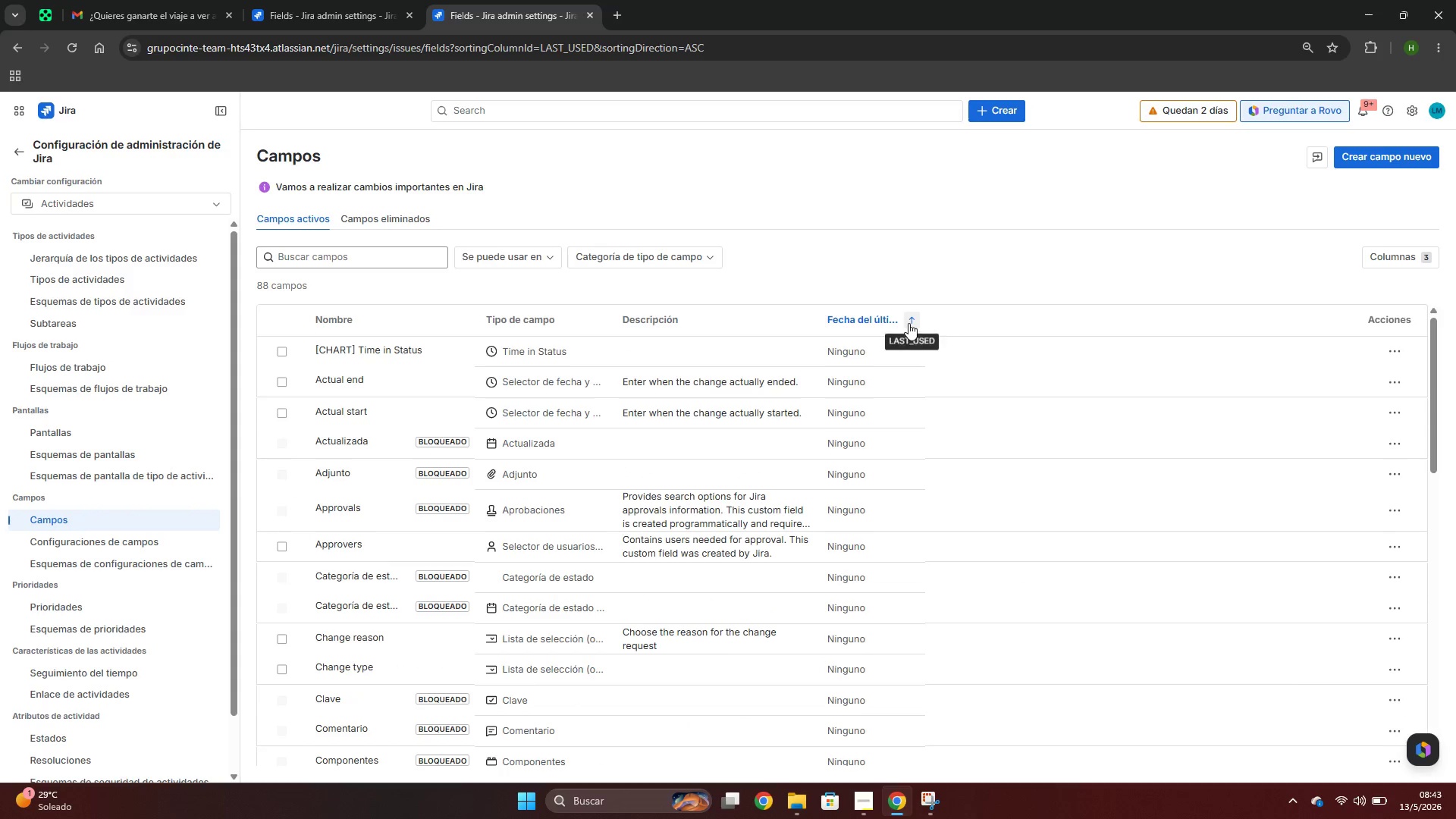 
scroll: coordinate [844, 489], scroll_direction: up, amount: 30.0
 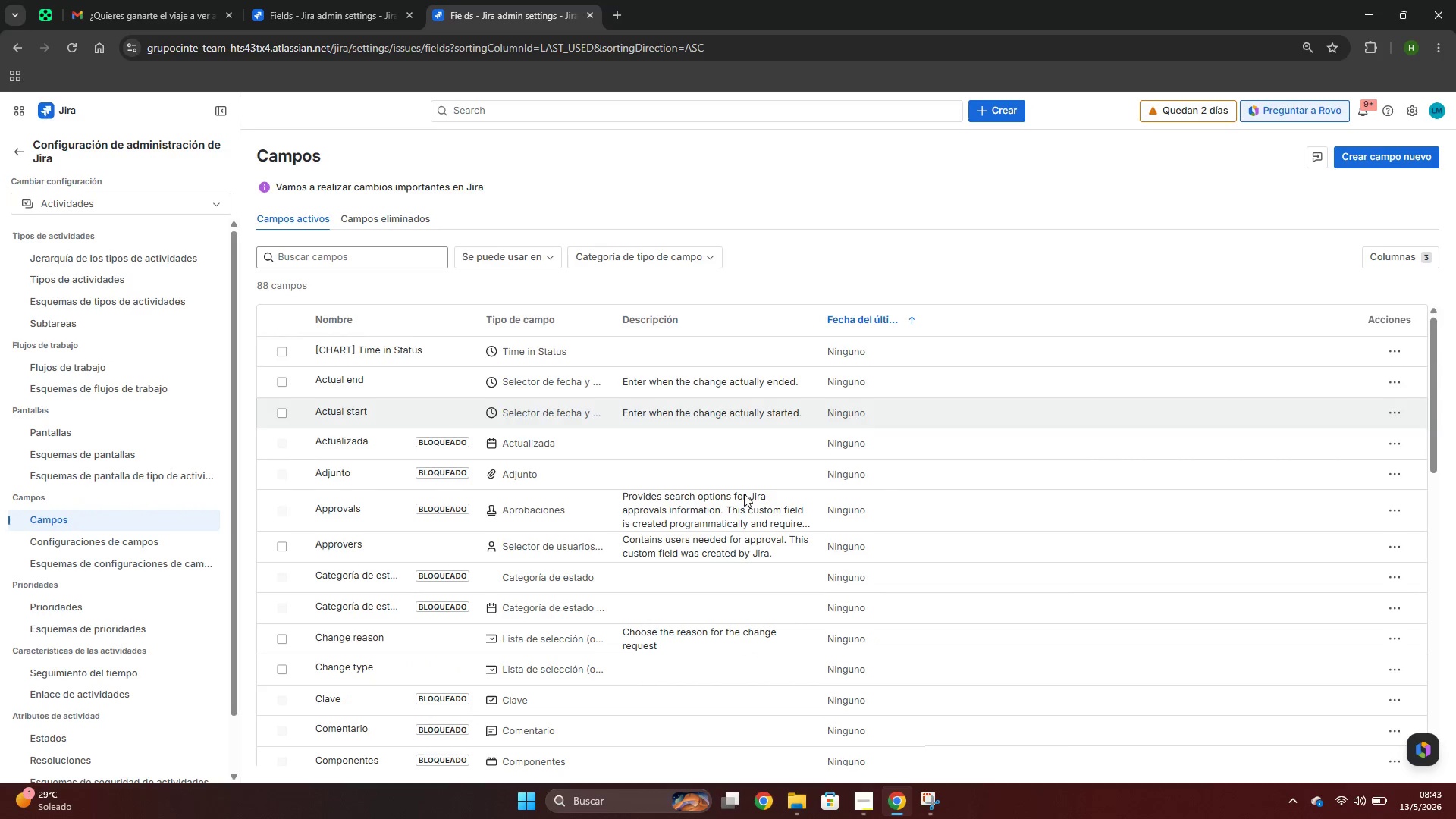 
scroll: coordinate [708, 523], scroll_direction: down, amount: 2.0
 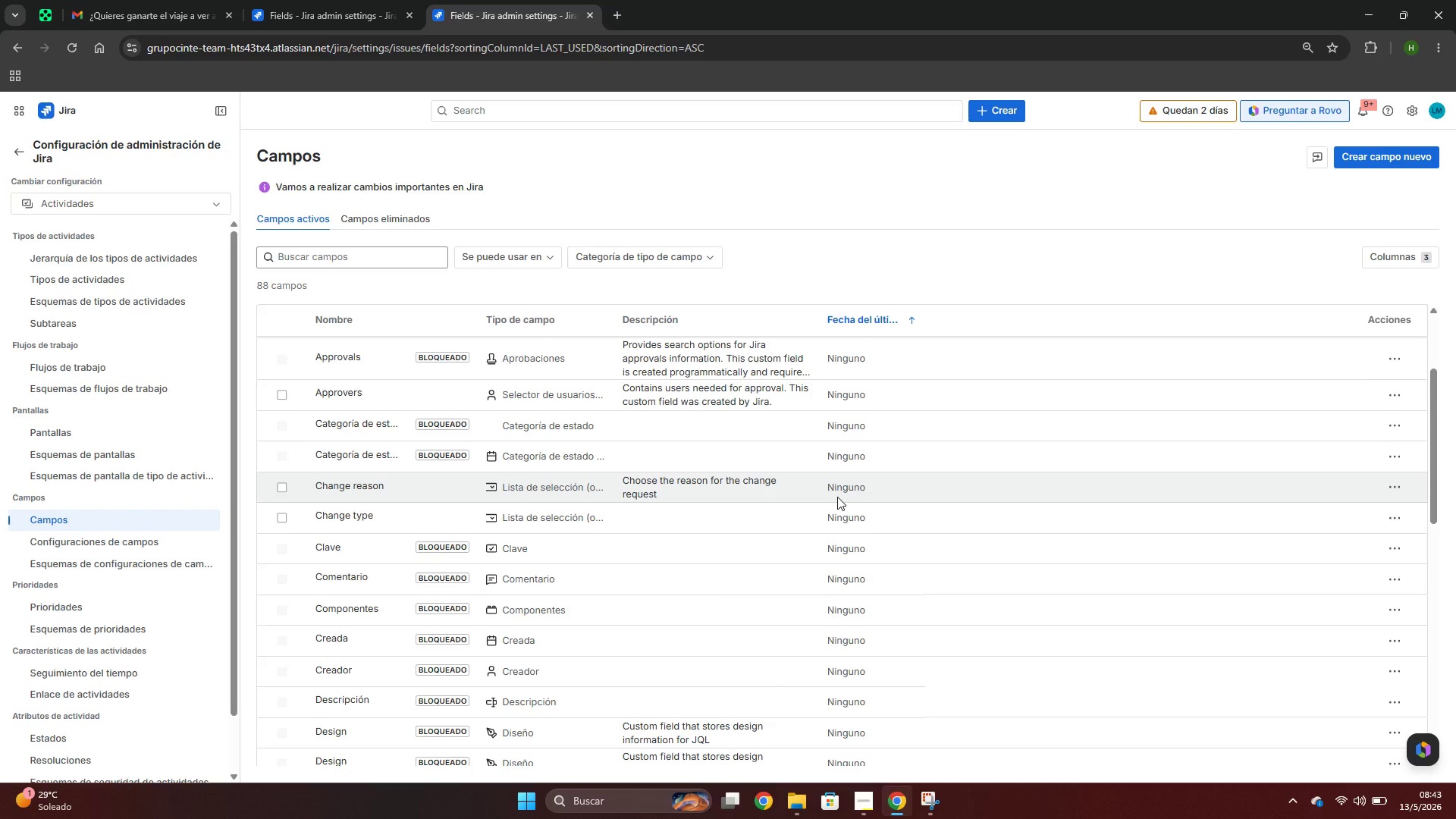 
scroll: coordinate [839, 425], scroll_direction: up, amount: 24.0
 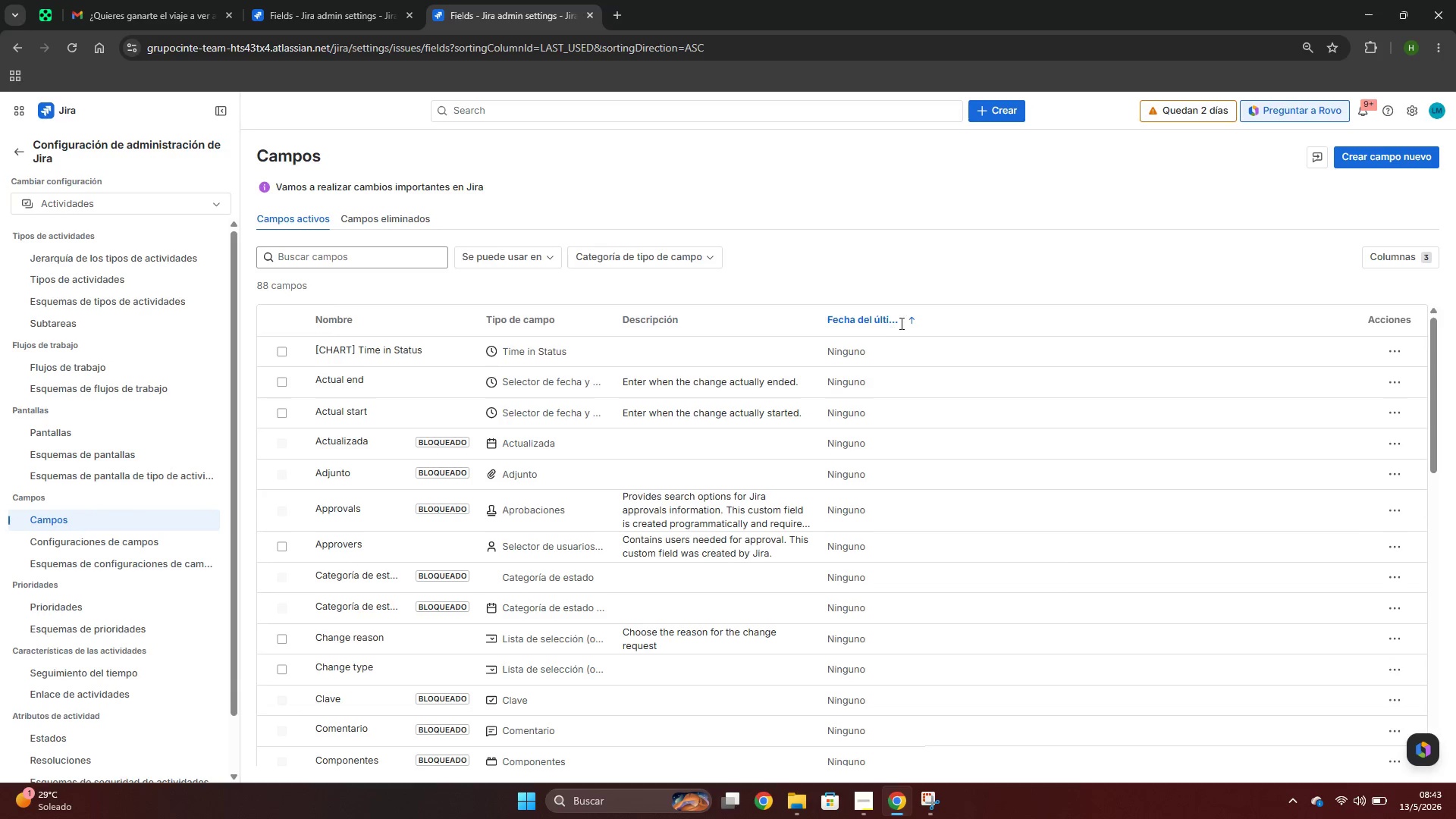 
left_click([908, 322])
 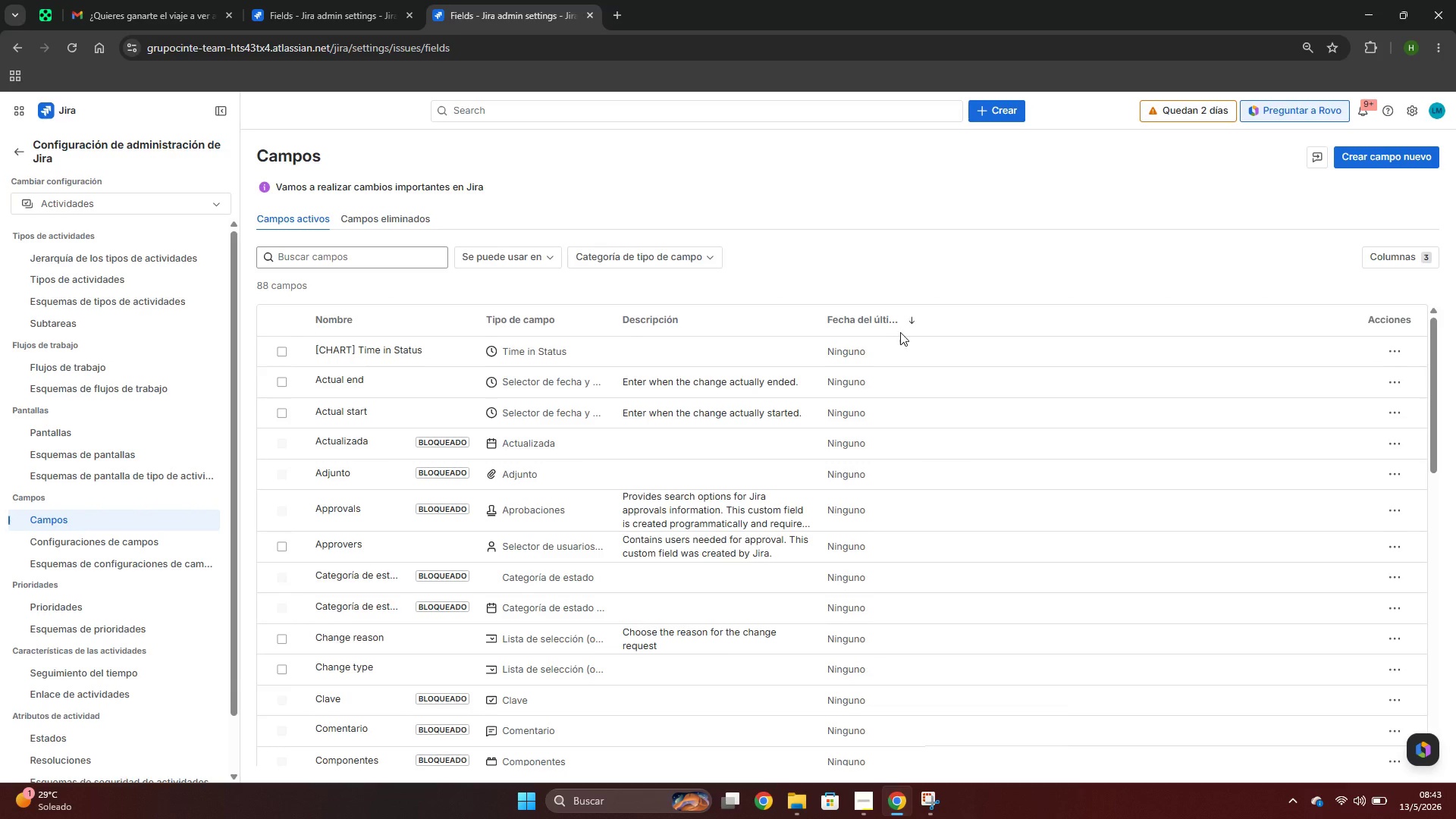 
scroll: coordinate [852, 395], scroll_direction: up, amount: 5.0
 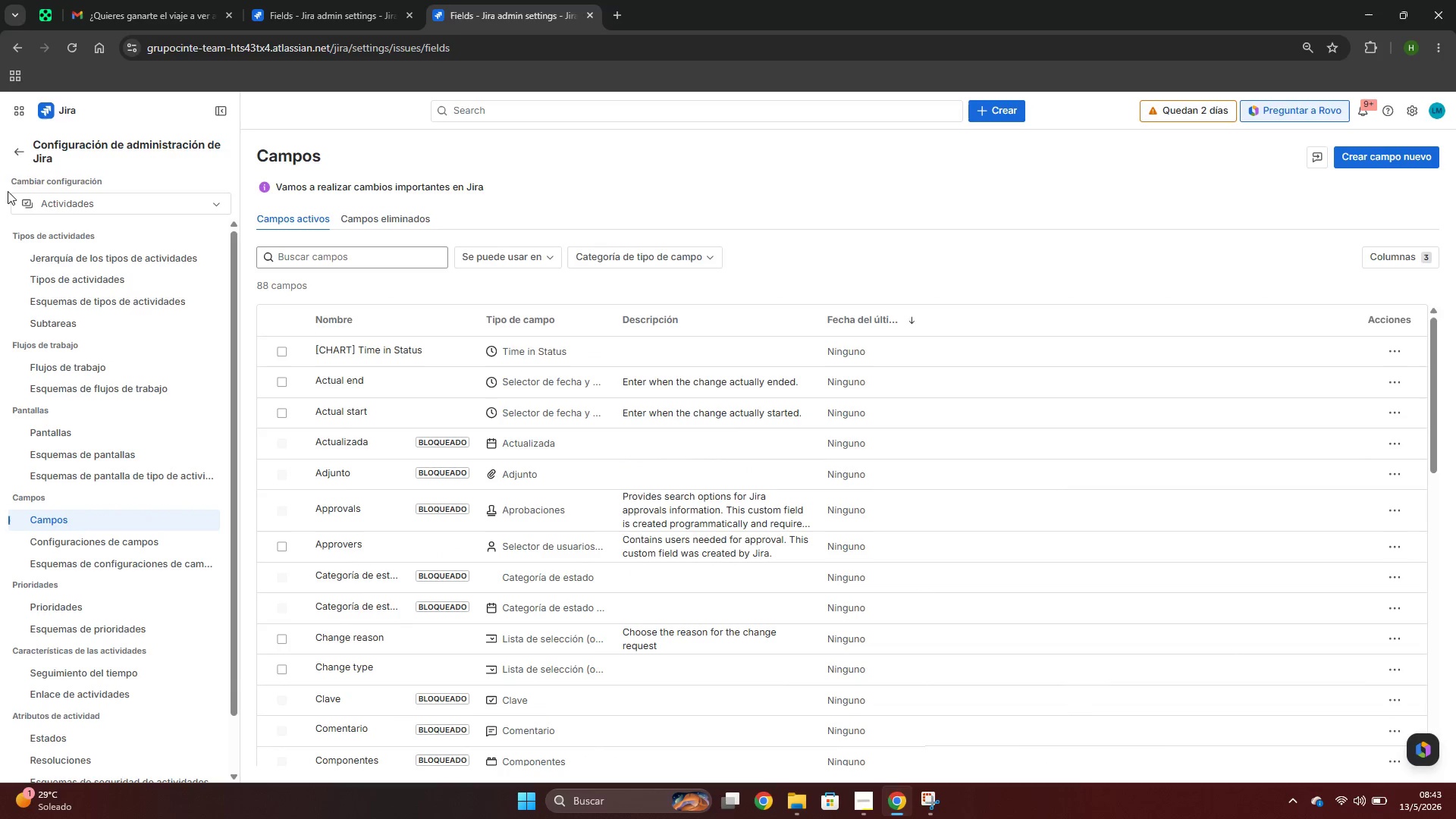 
left_click([16, 145])
 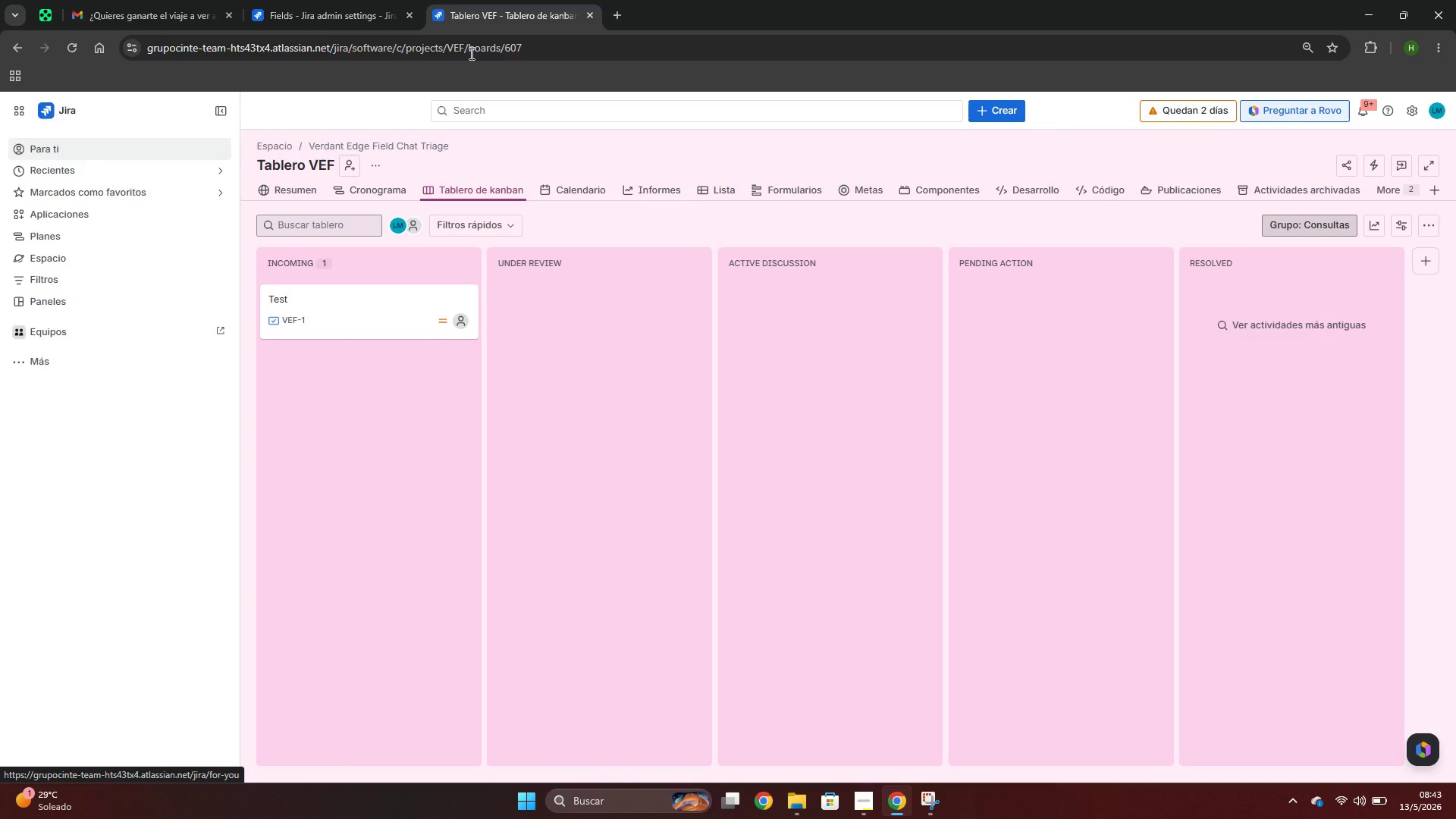 
left_click([366, 0])
 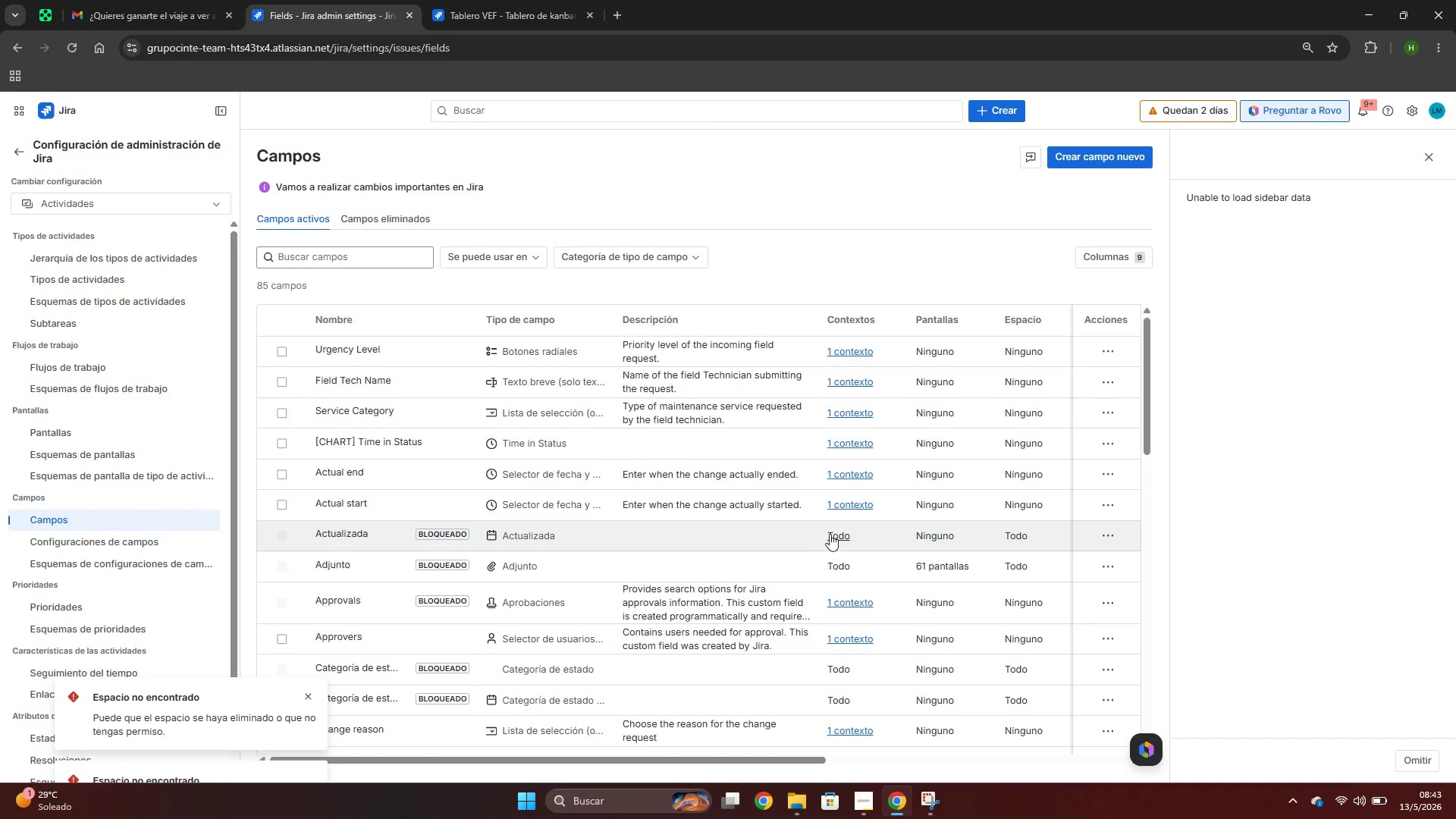 
key(Meta+Shift+S)
 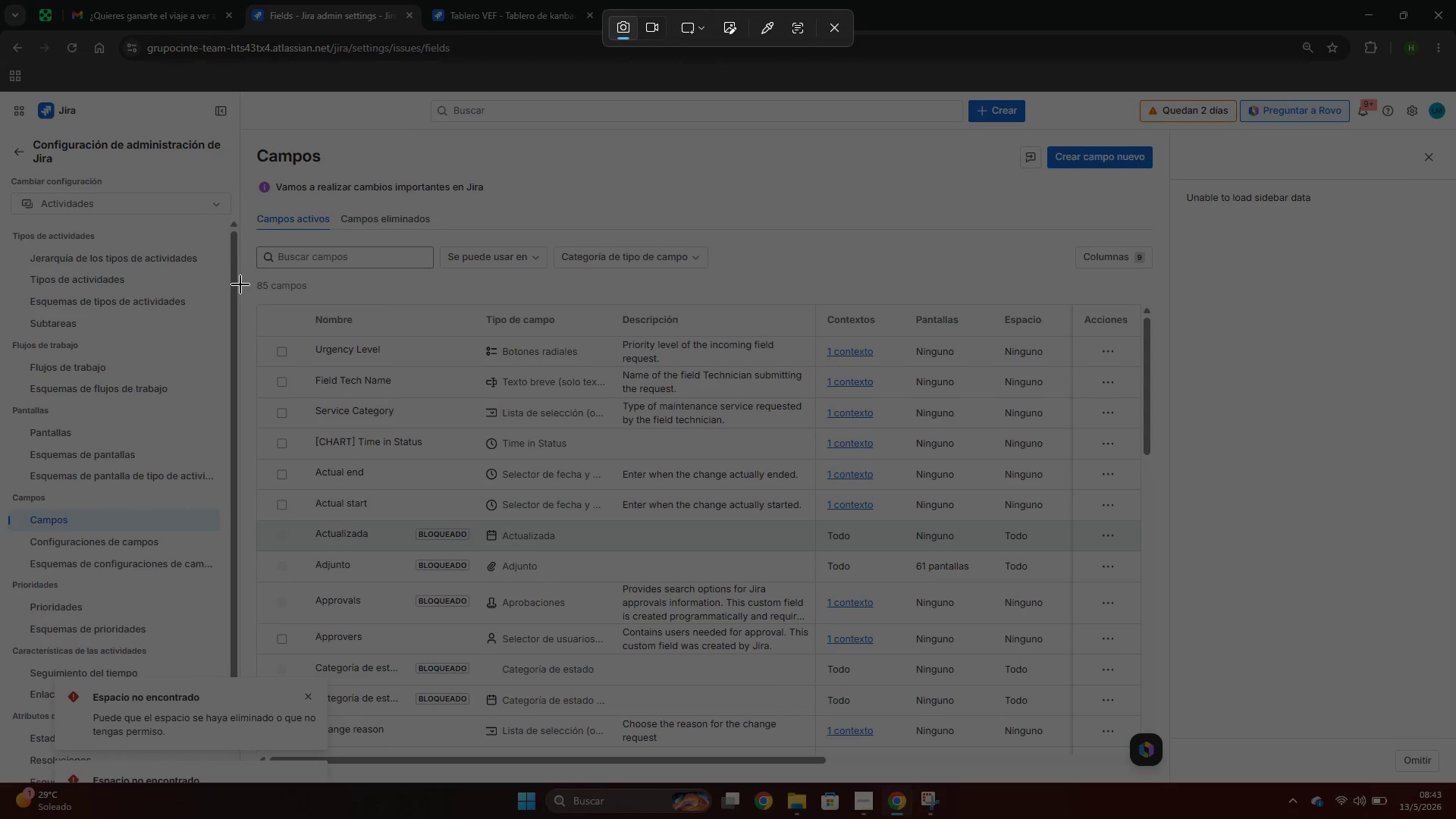 
left_click_drag(start_coordinate=[246, 133], to_coordinate=[1141, 427])
 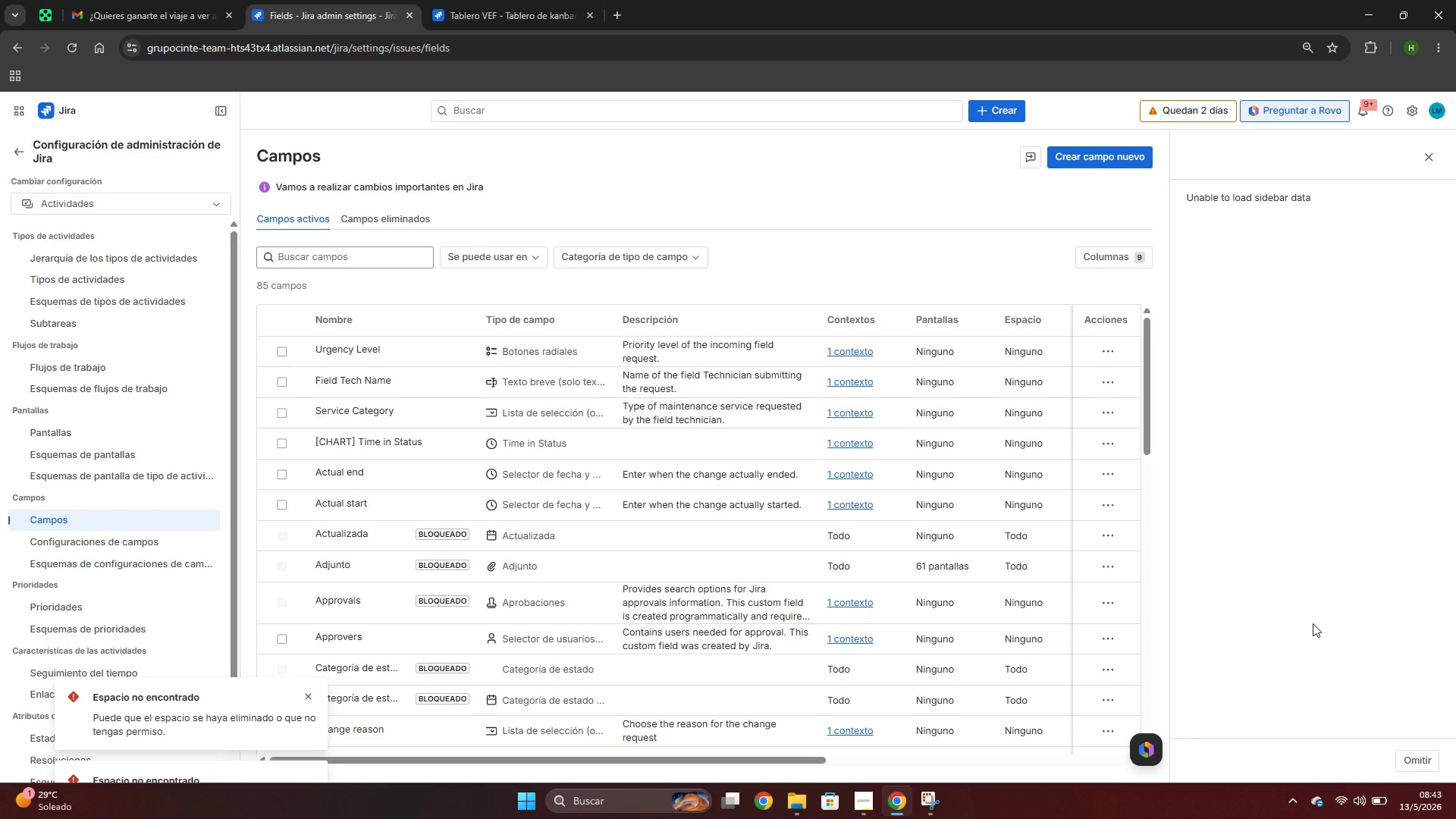 
left_click([1295, 676])
 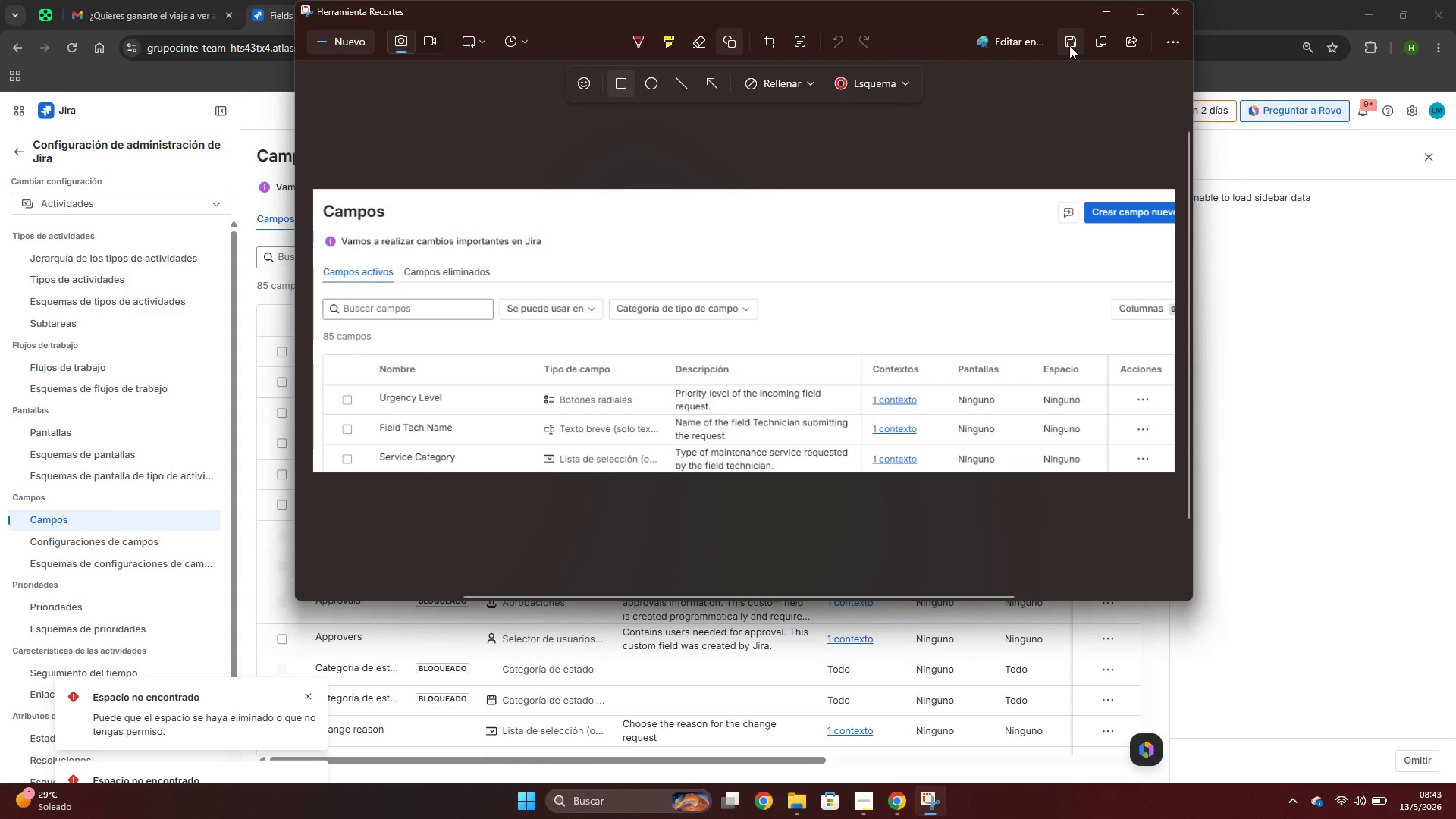 
left_click([1069, 46])
 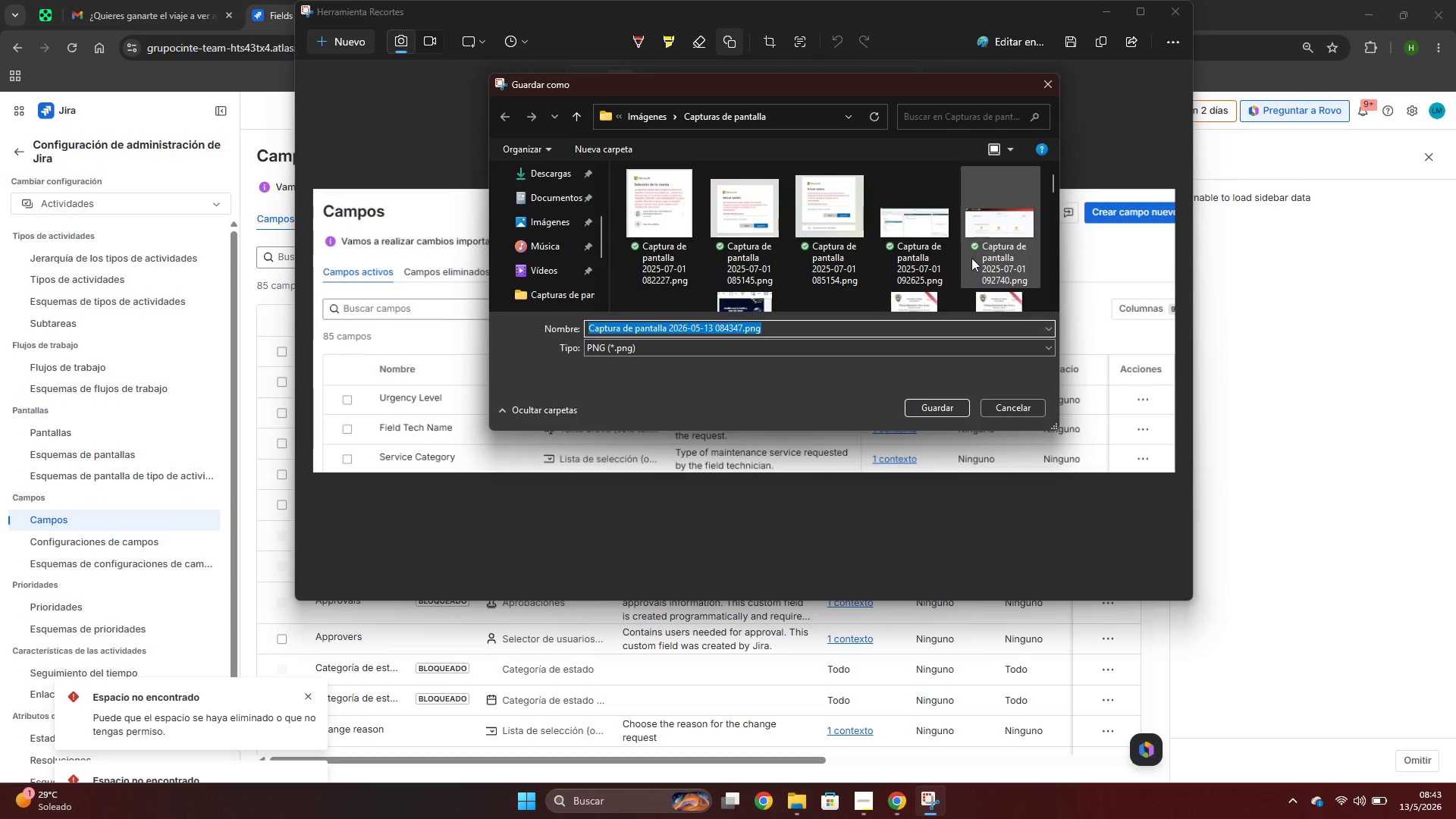 
left_click([551, 224])
 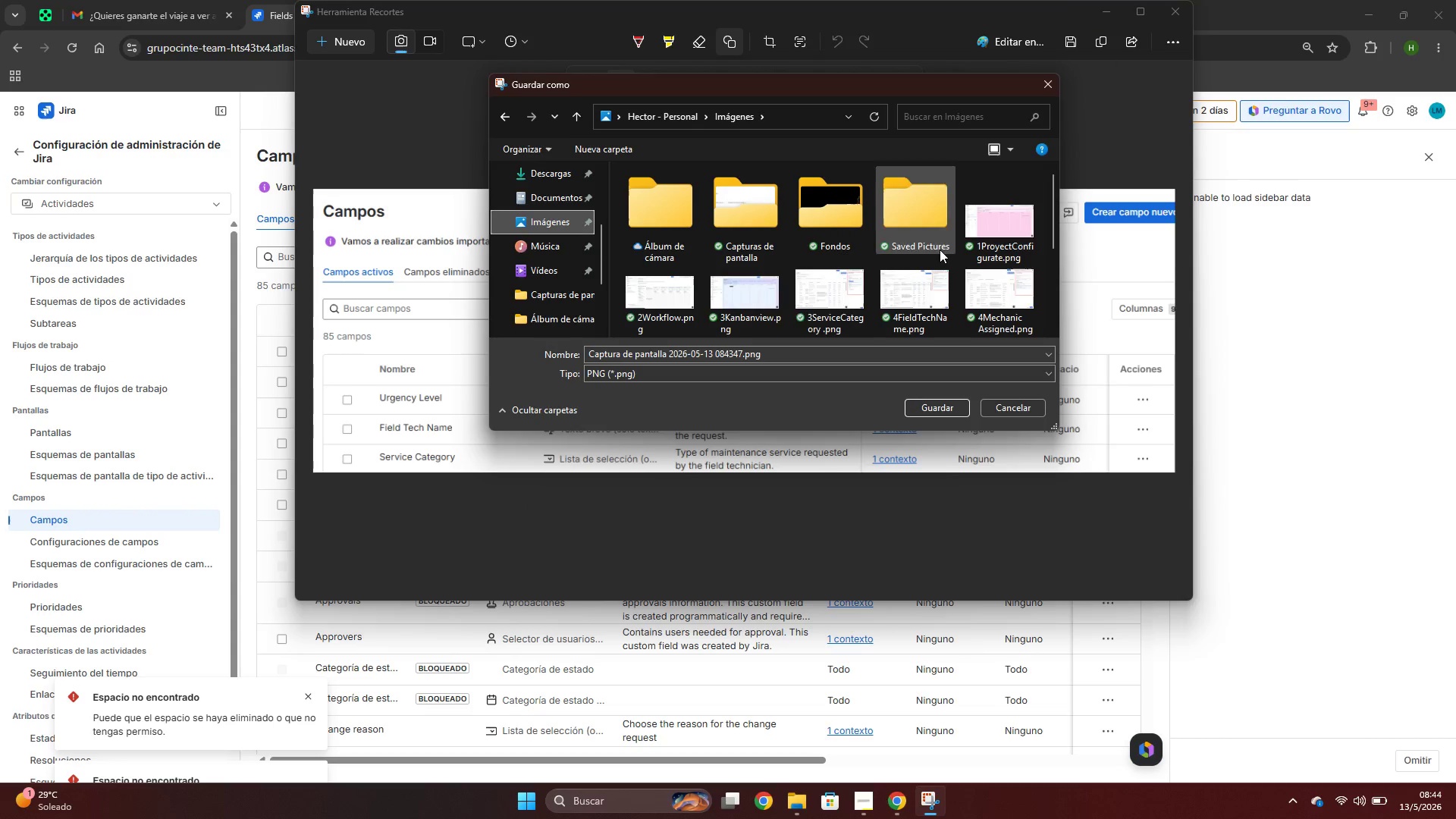 
scroll: coordinate [956, 254], scroll_direction: none, amount: 0.0
 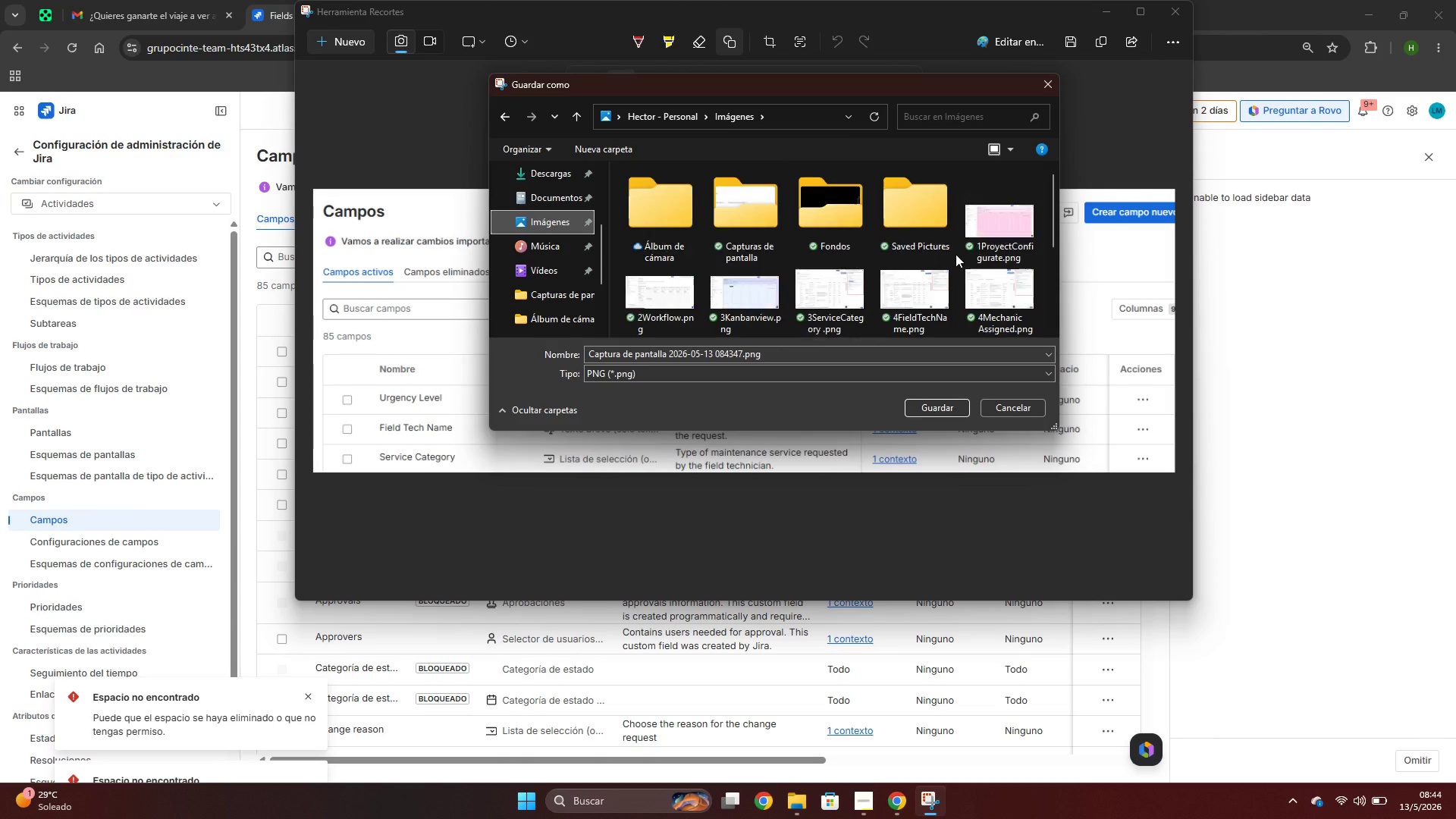 
scroll: coordinate [956, 254], scroll_direction: up, amount: 2.0
 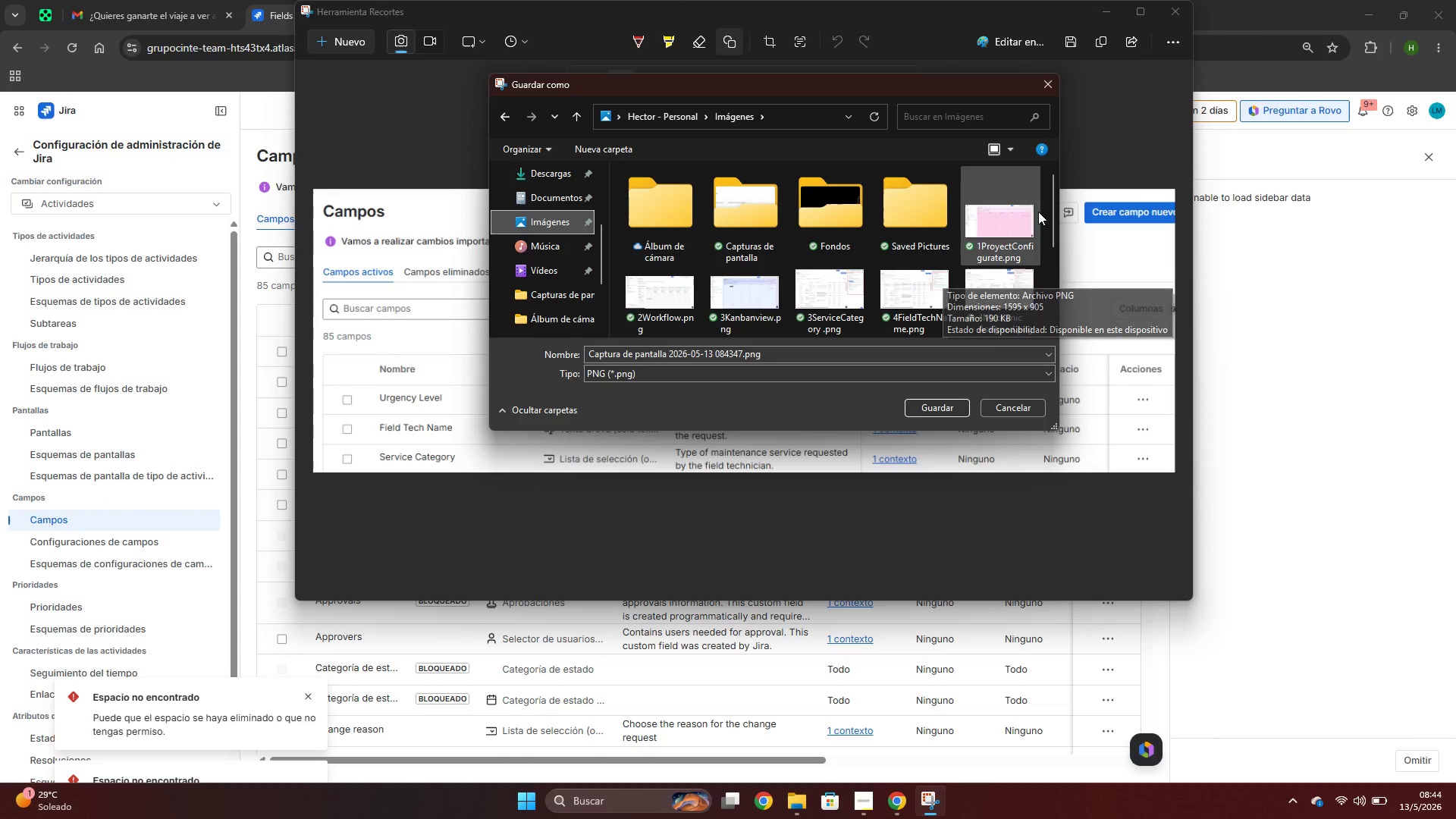 
scroll: coordinate [974, 300], scroll_direction: down, amount: 1.0
 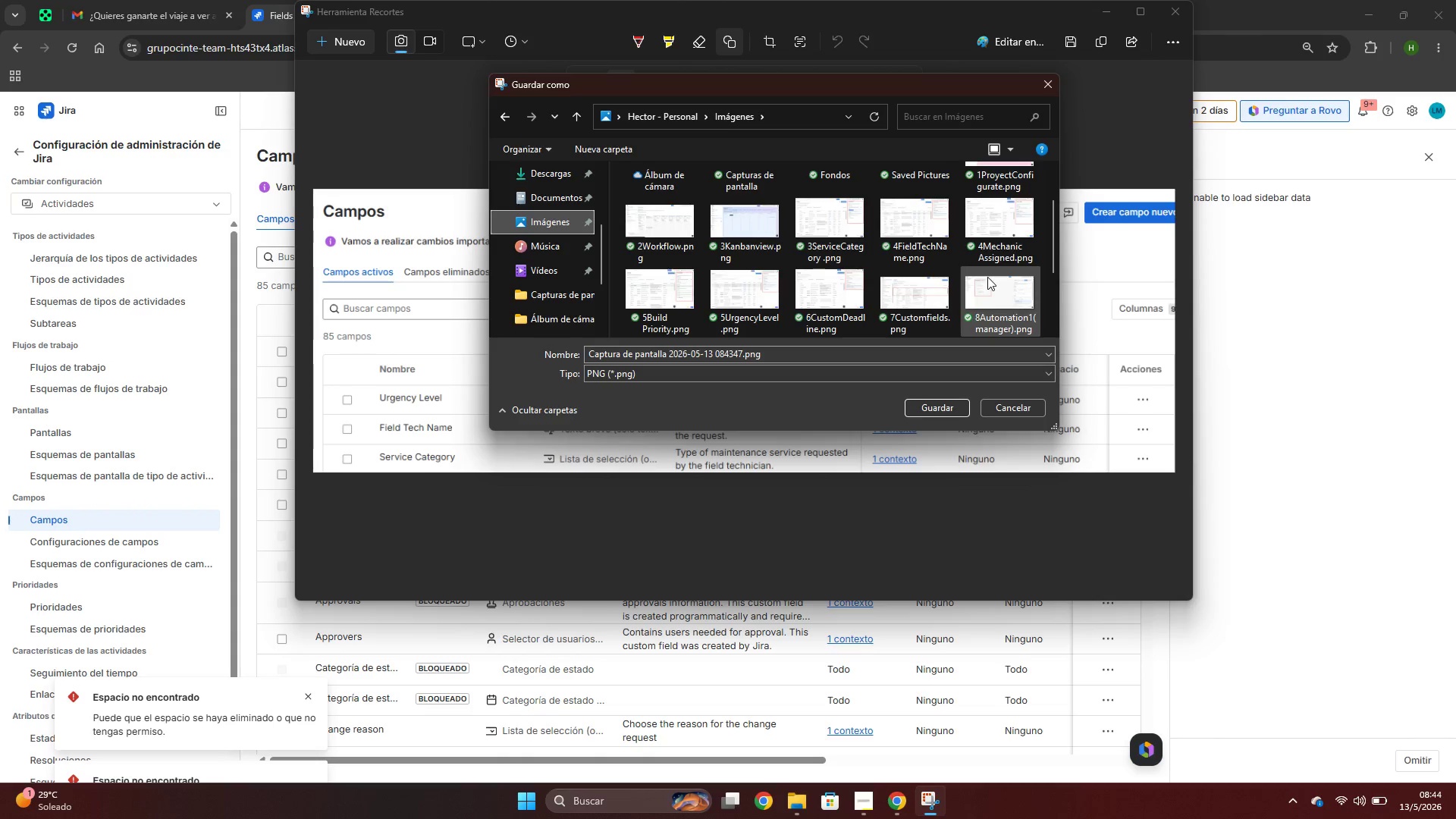 
wait(7.73)
 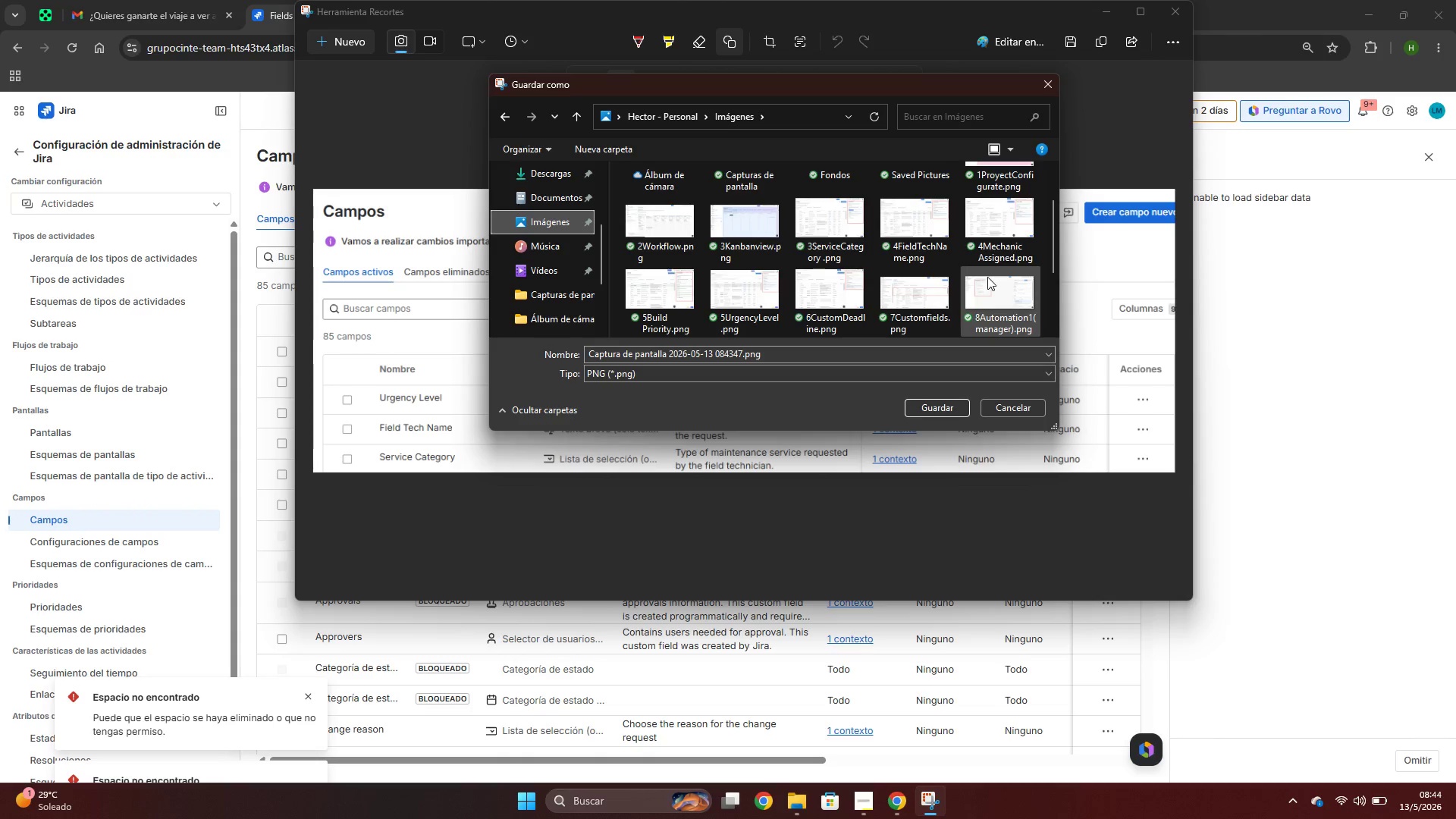 
left_click([899, 319])
 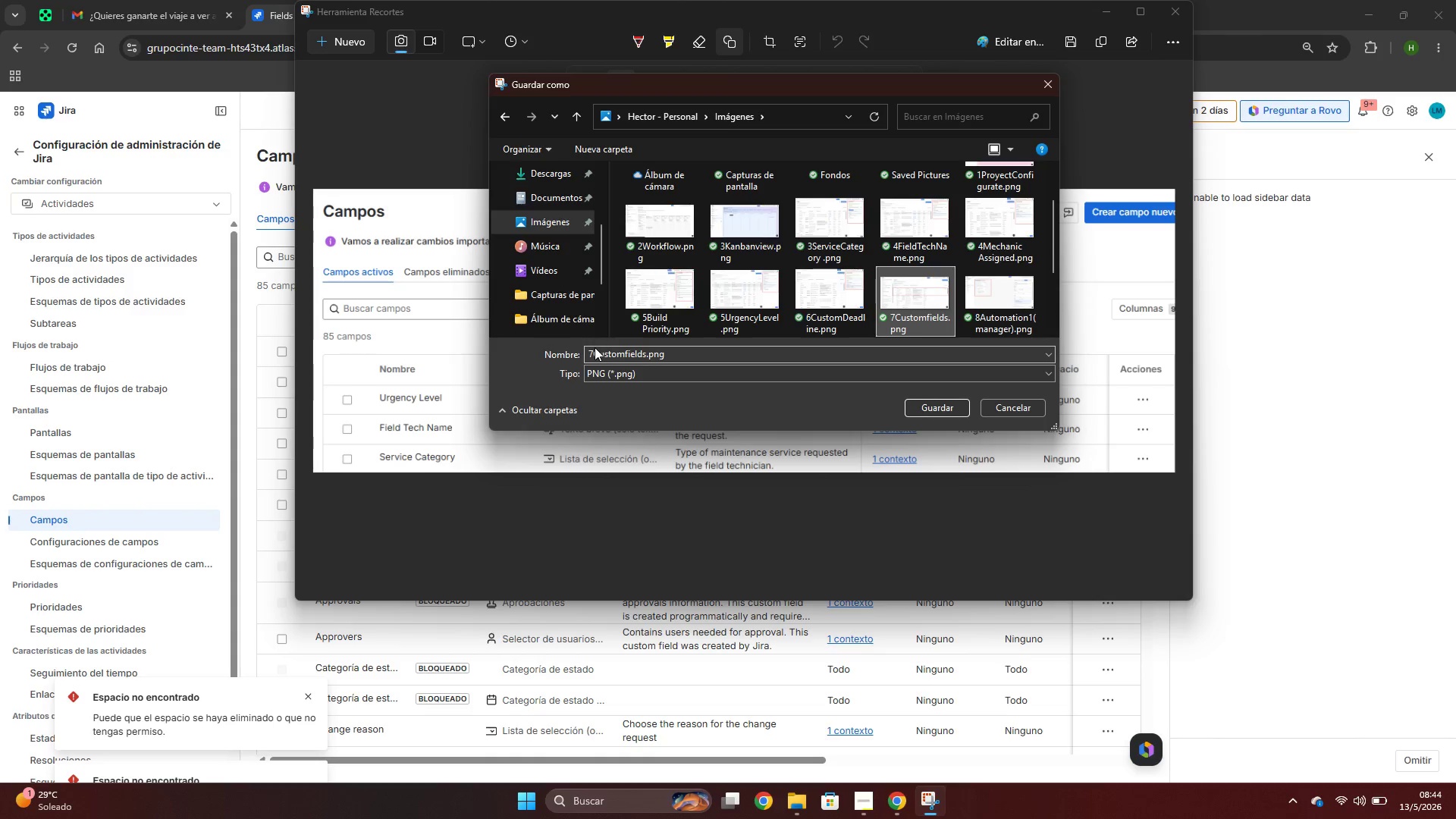 
left_click([592, 349])
 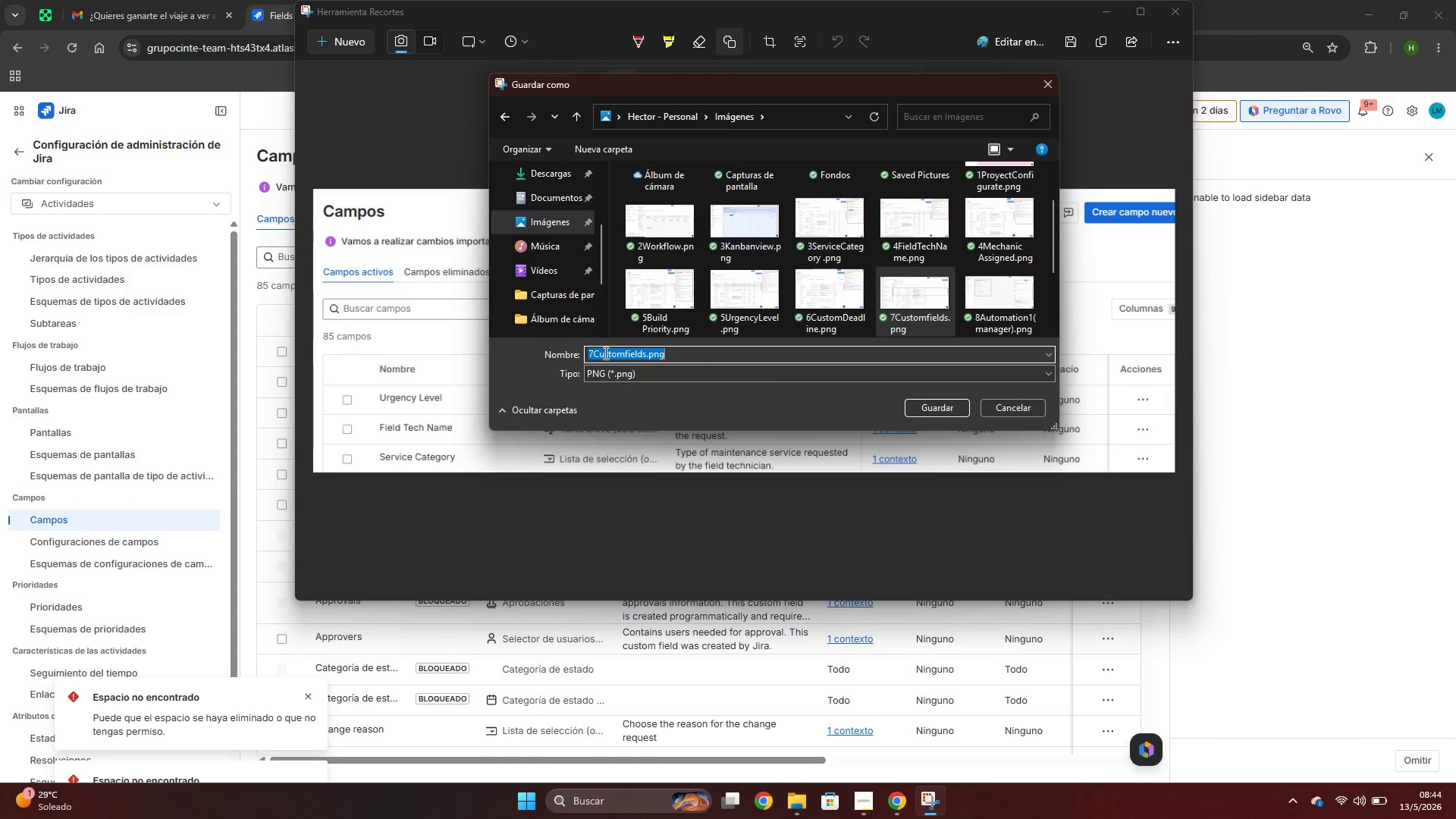 
key(ArrowLeft)
 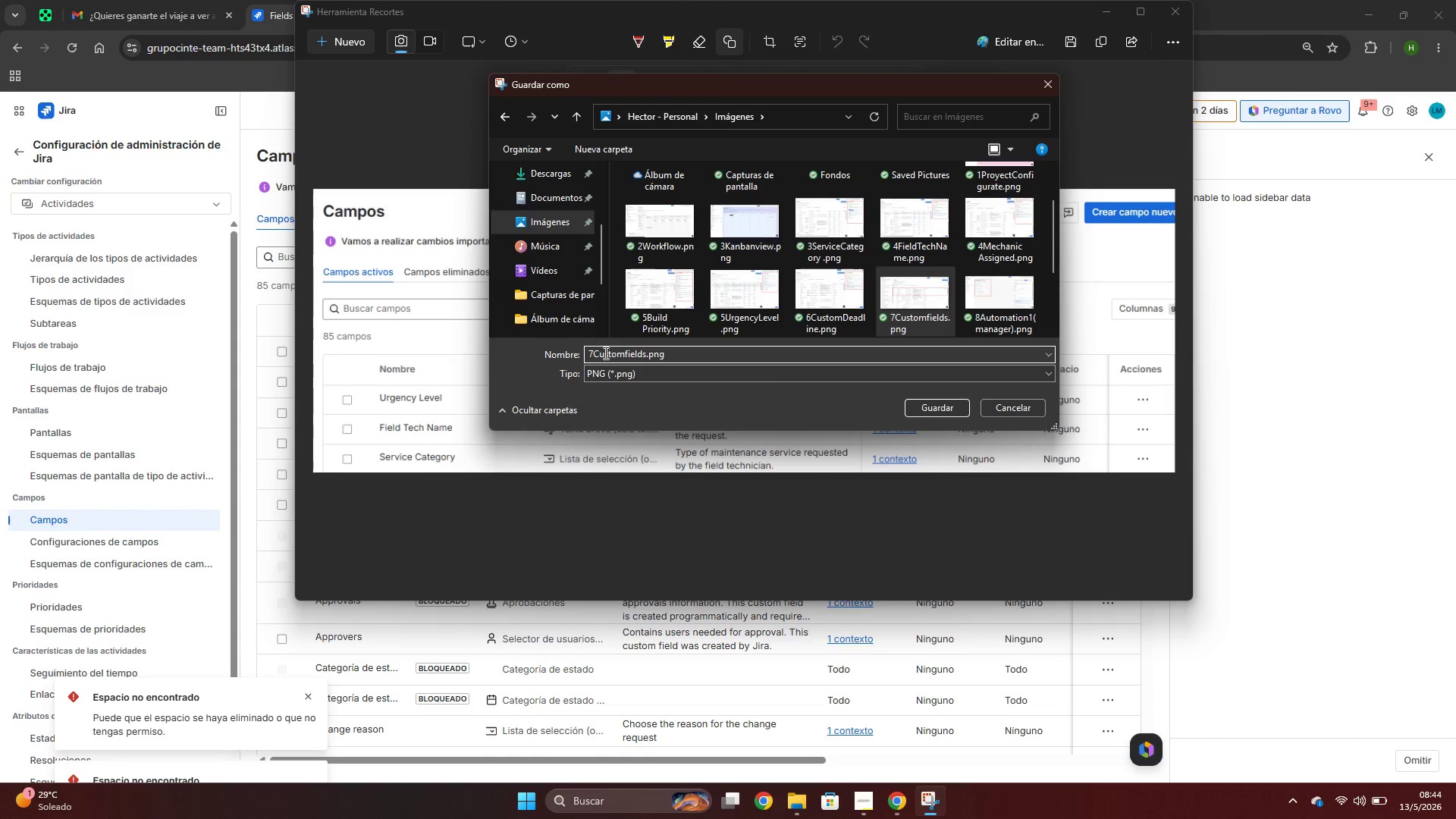 
key(Delete)
 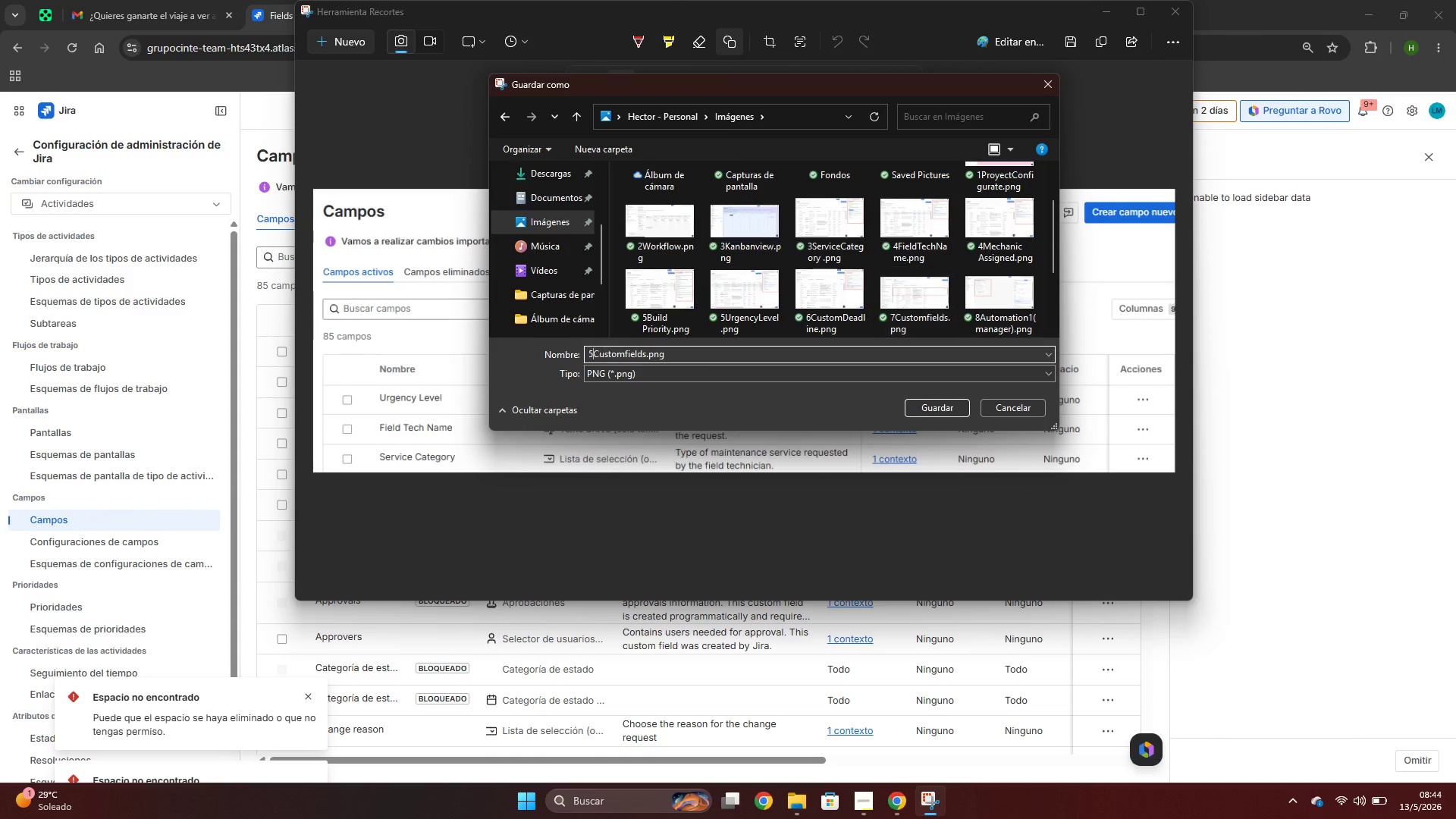 
key(Numpad5)
 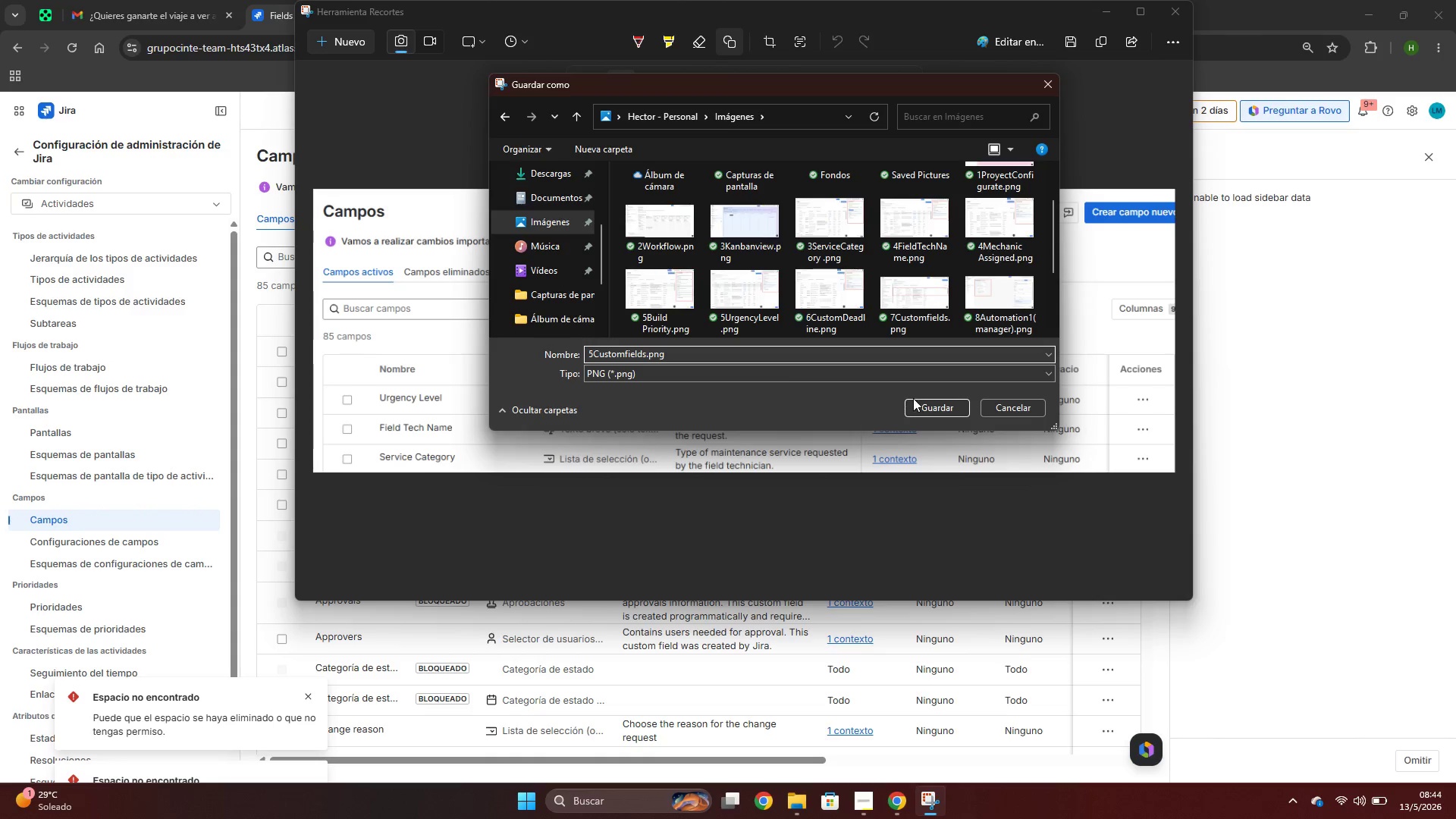 
left_click([926, 404])
 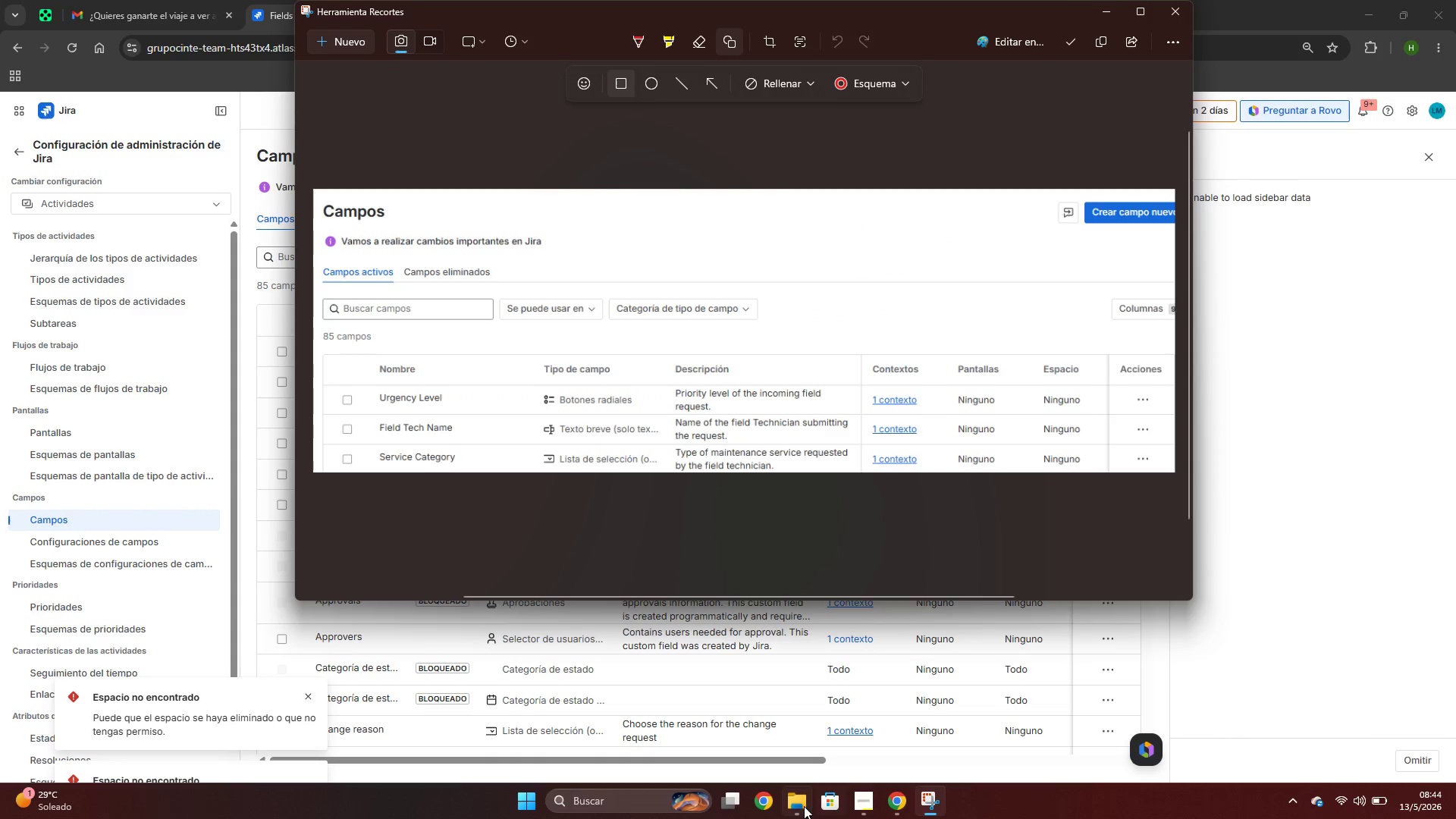 
left_click([792, 805])
 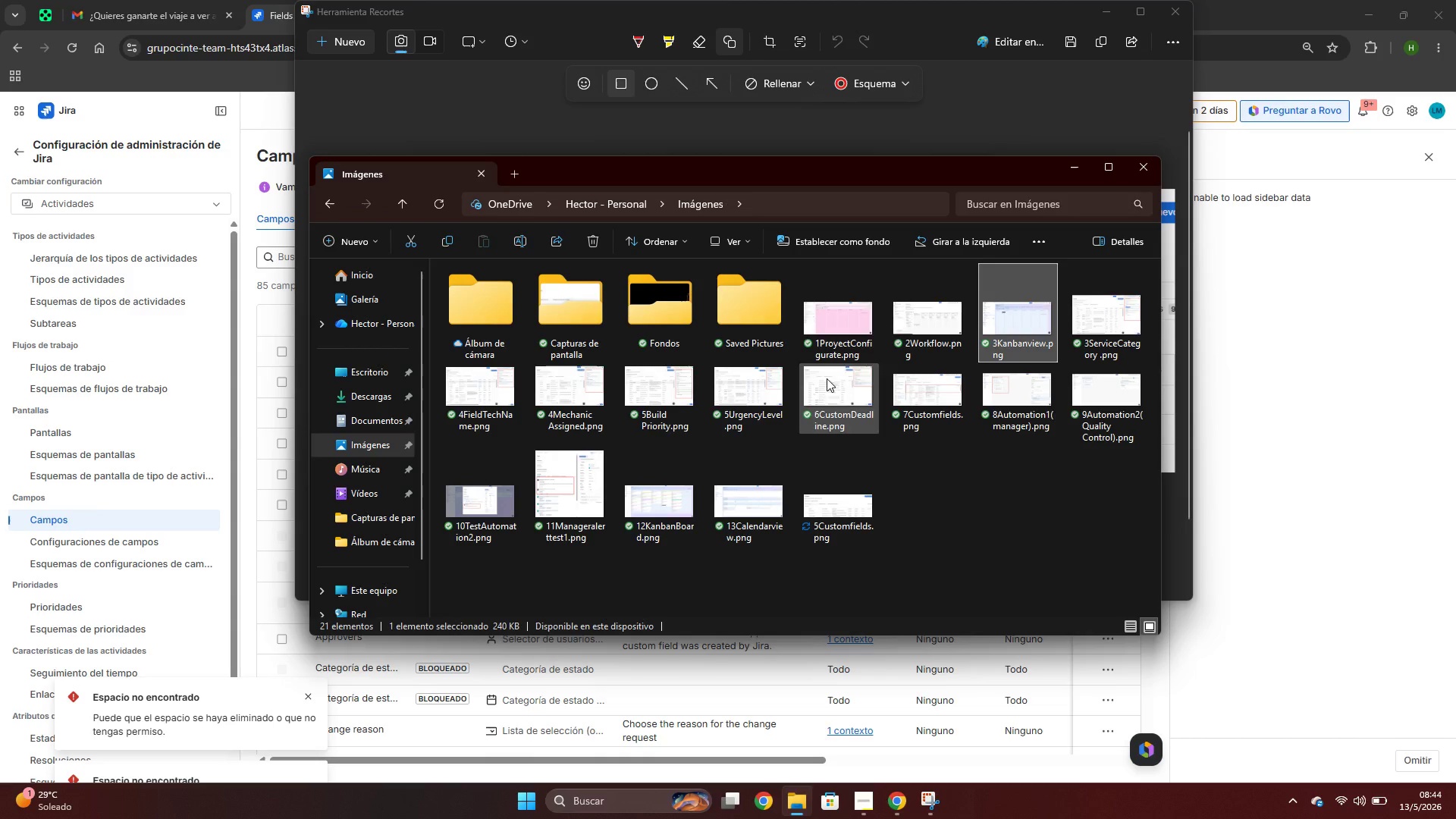 
scroll: coordinate [975, 340], scroll_direction: up, amount: 1.0
 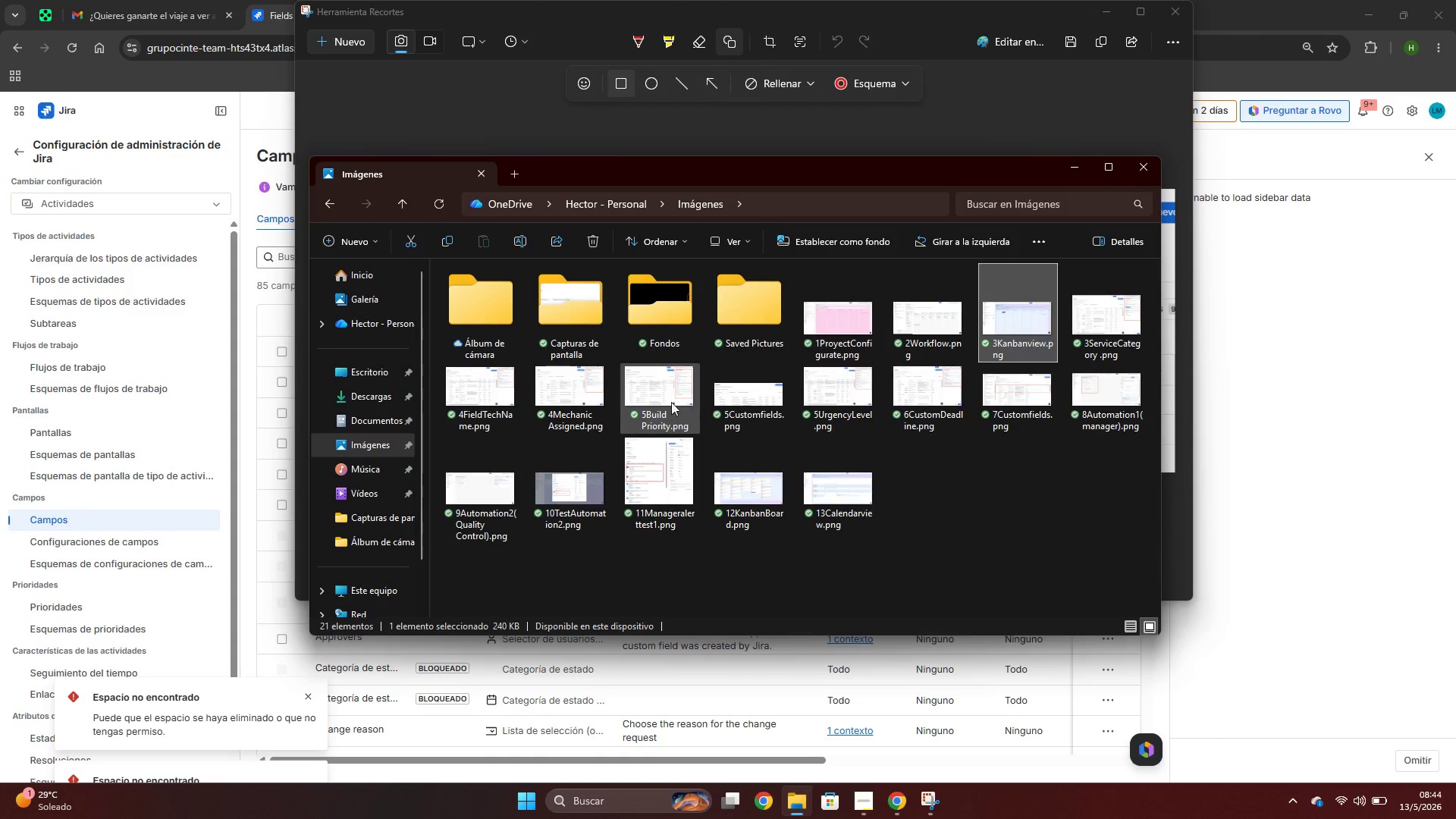 
left_click([660, 419])
 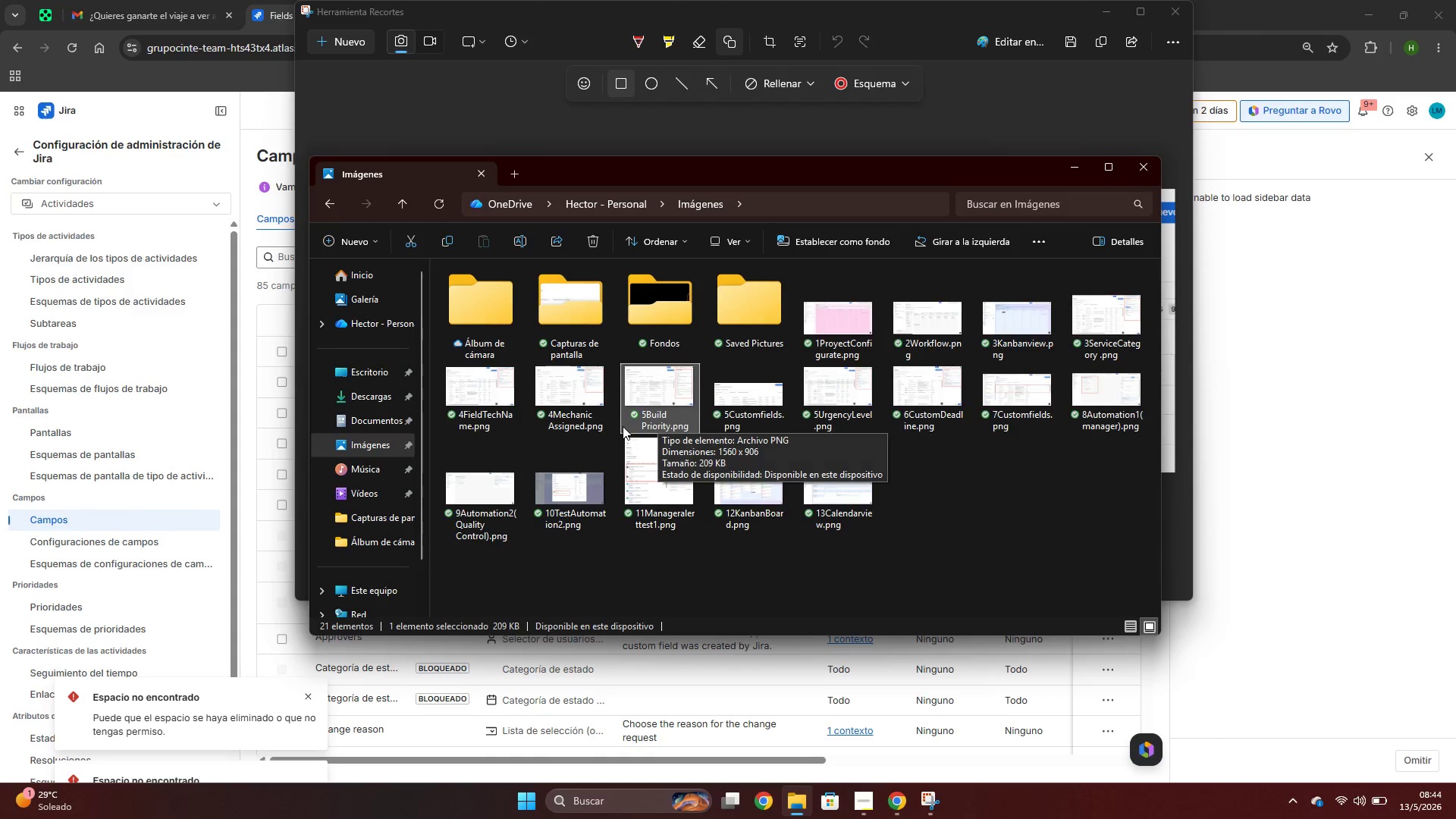 
key(Delete)
 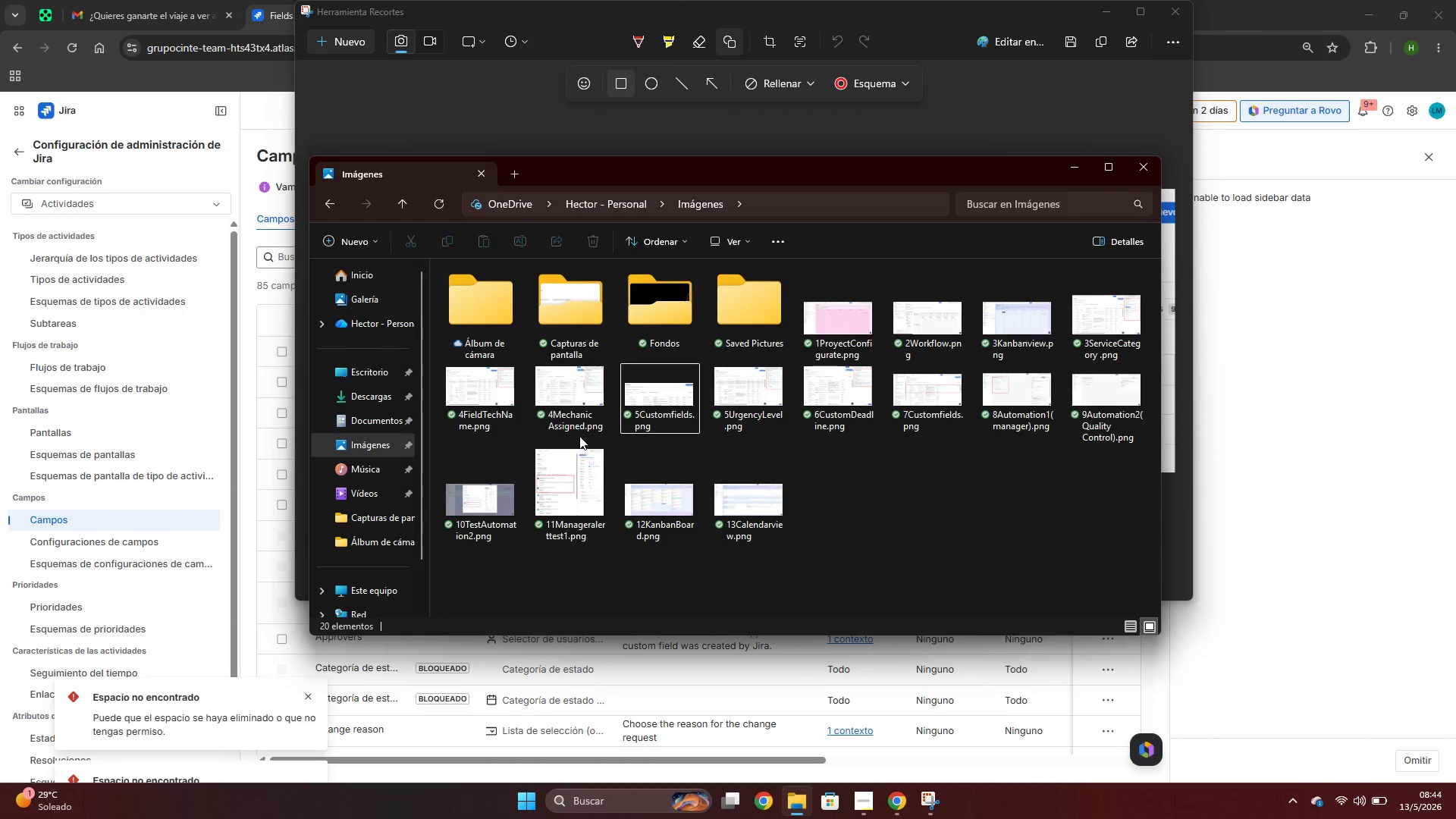 
left_click([564, 407])
 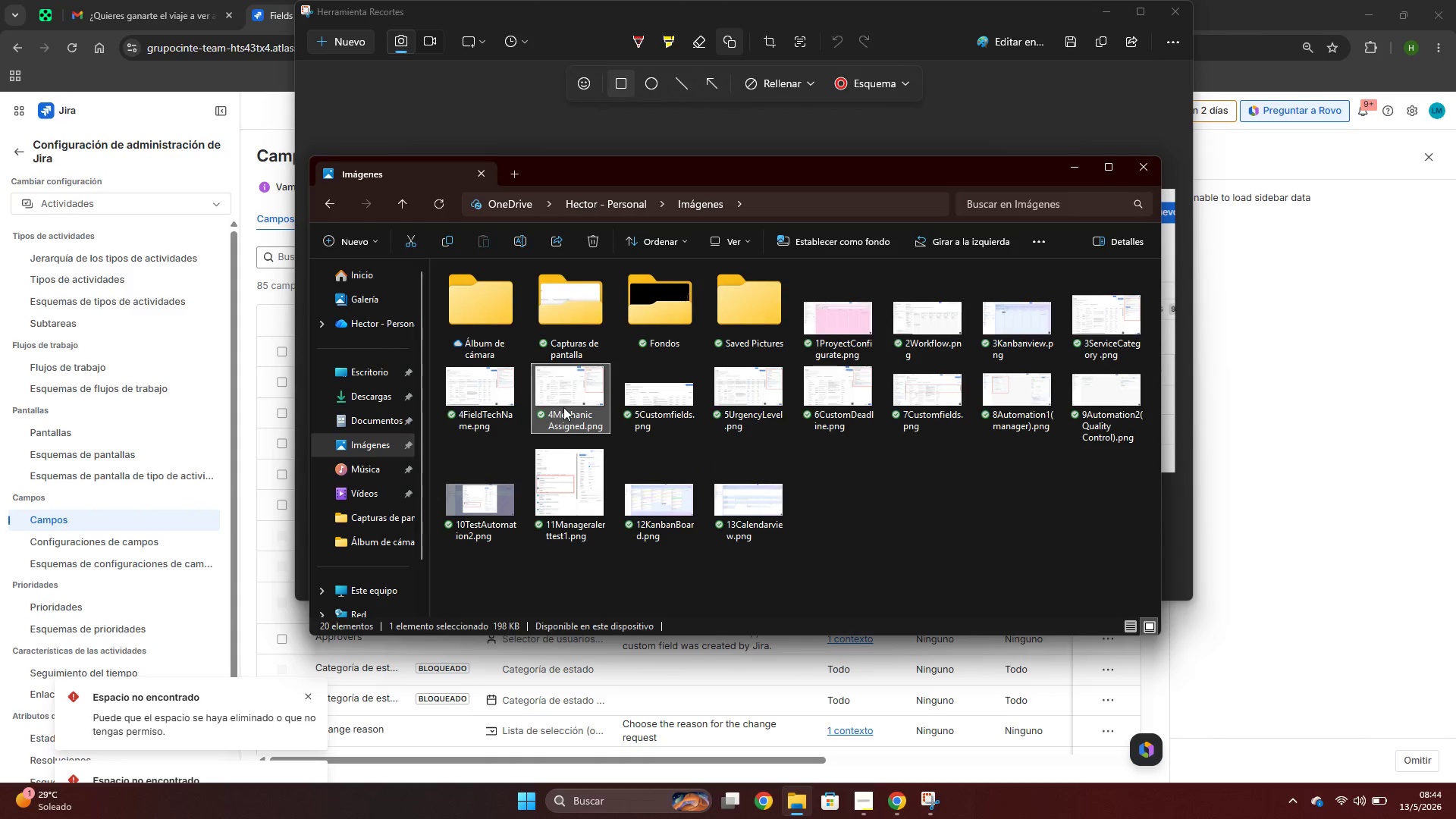 
key(Delete)
 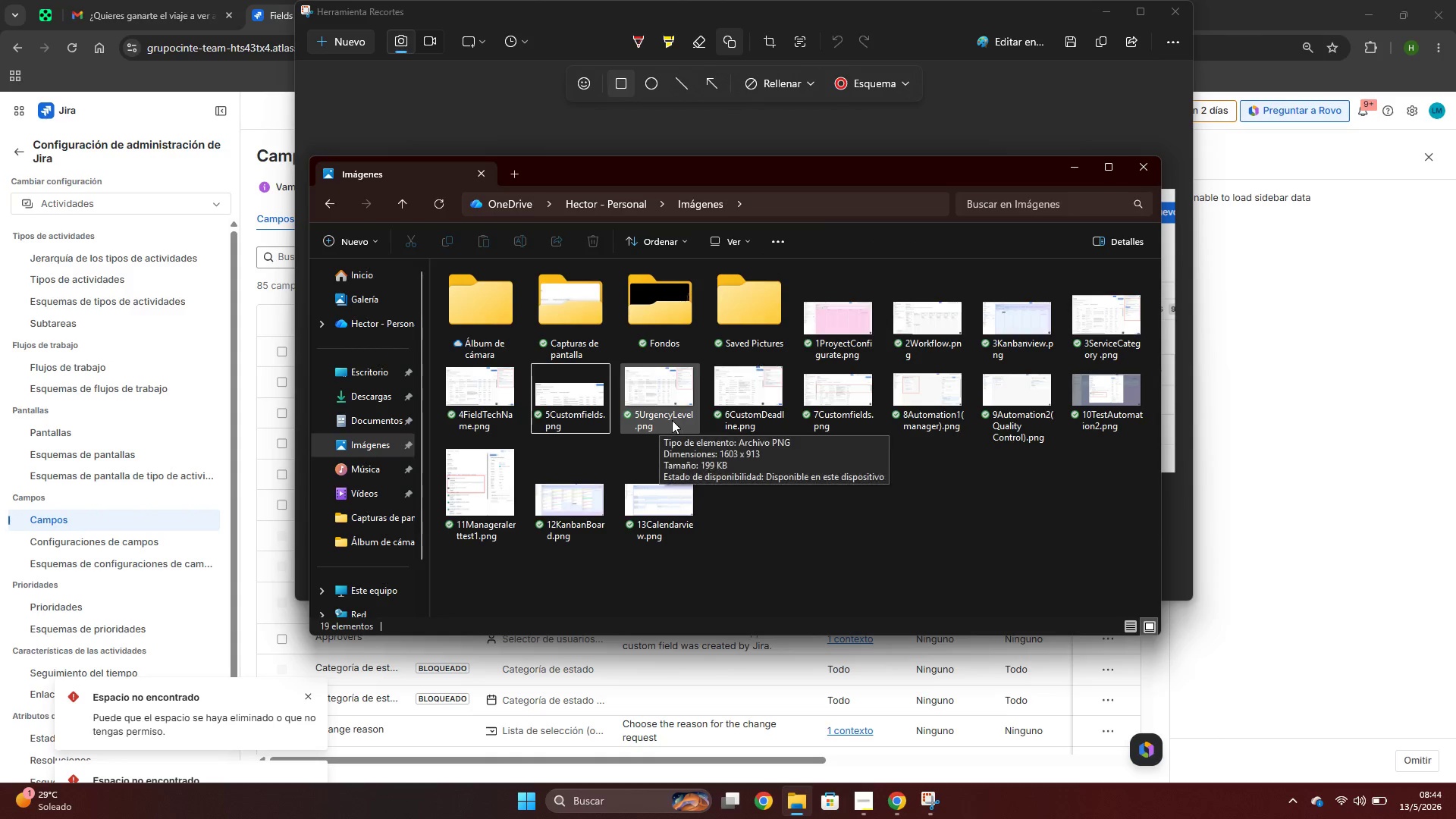 
wait(9.69)
 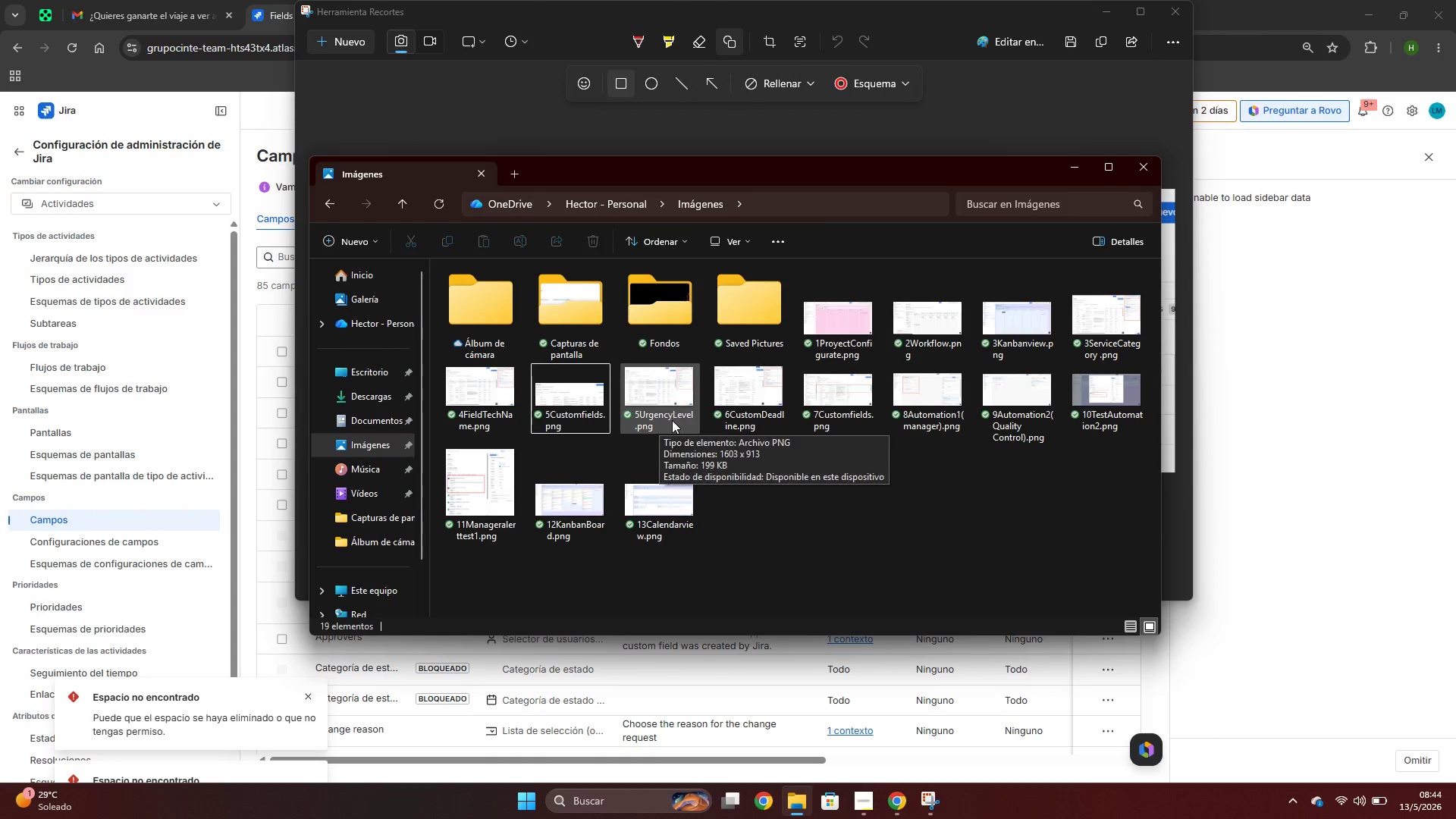 
left_click([748, 424])
 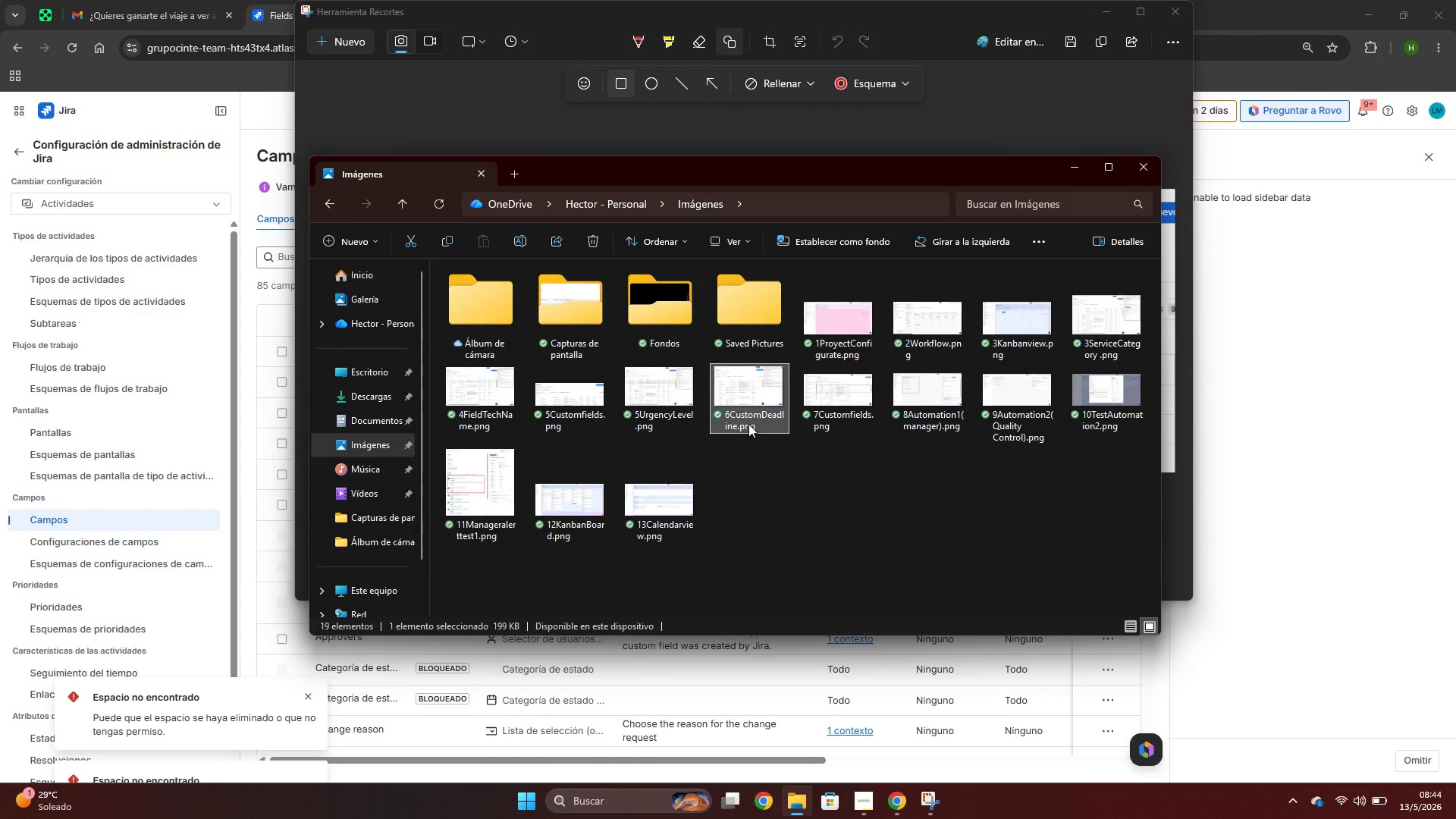 
key(Delete)
 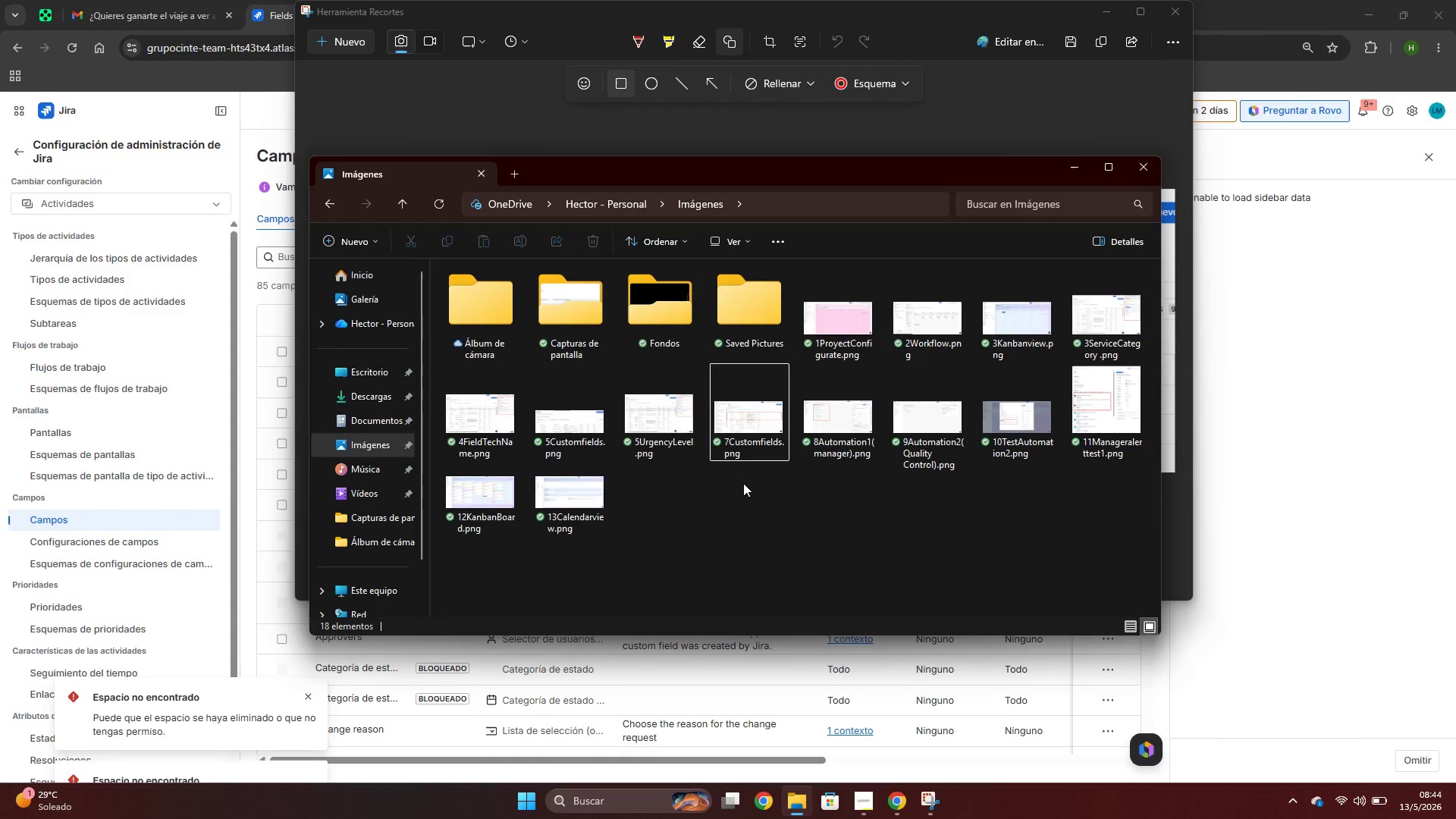 
left_click([745, 444])
 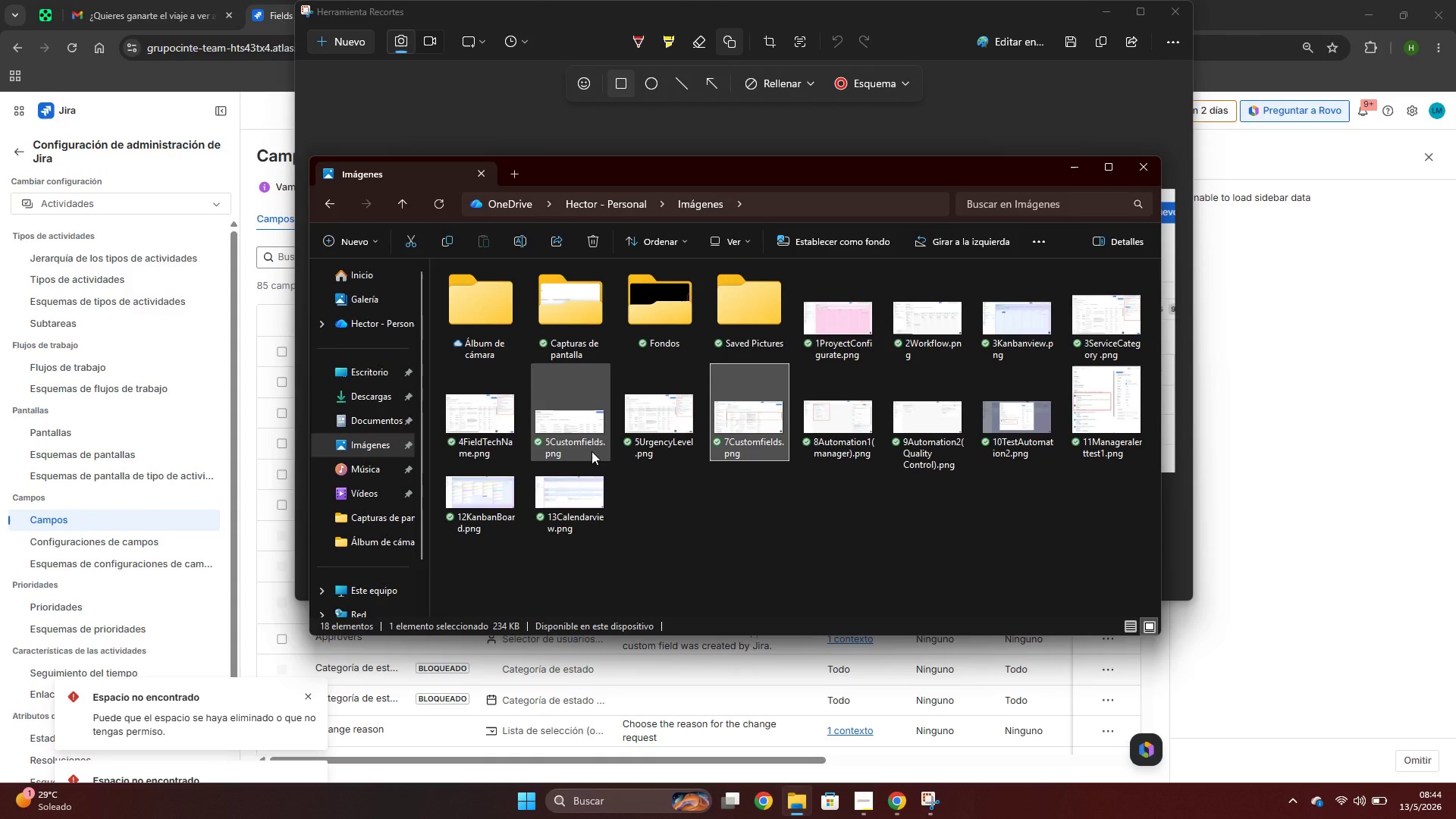 
left_click([591, 456])
 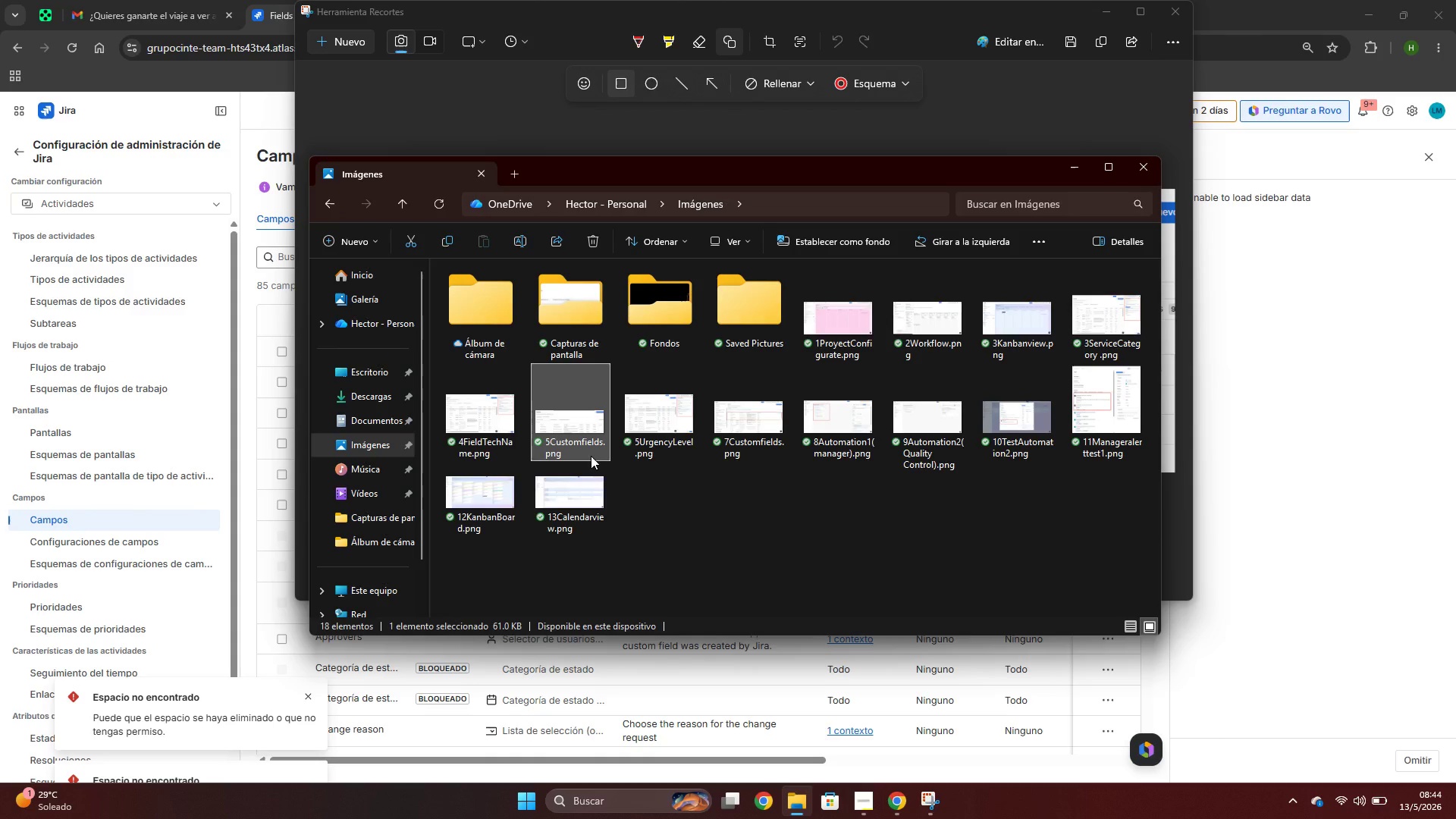 
key(Delete)
 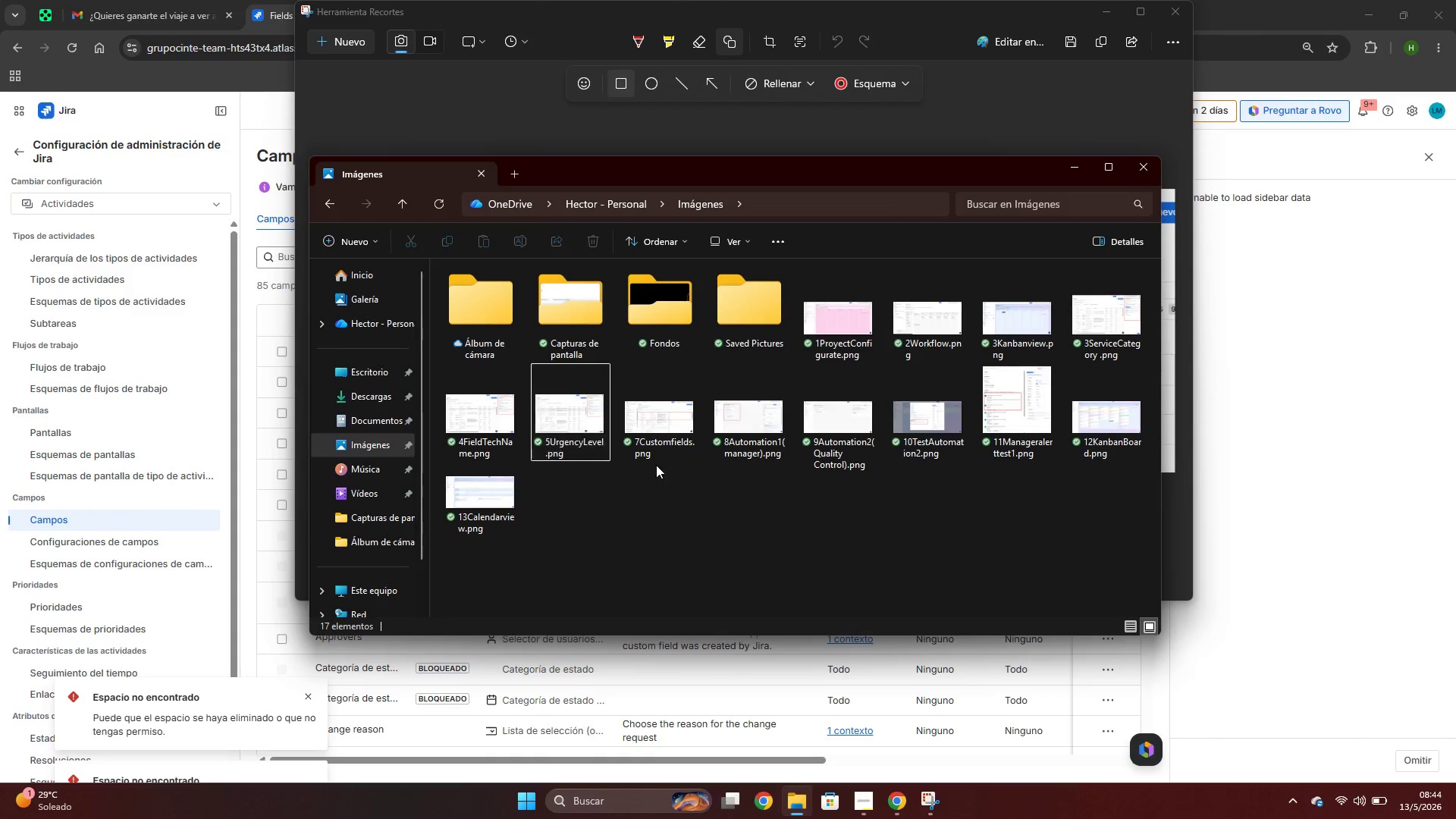 
key(Alt+AltLeft)
 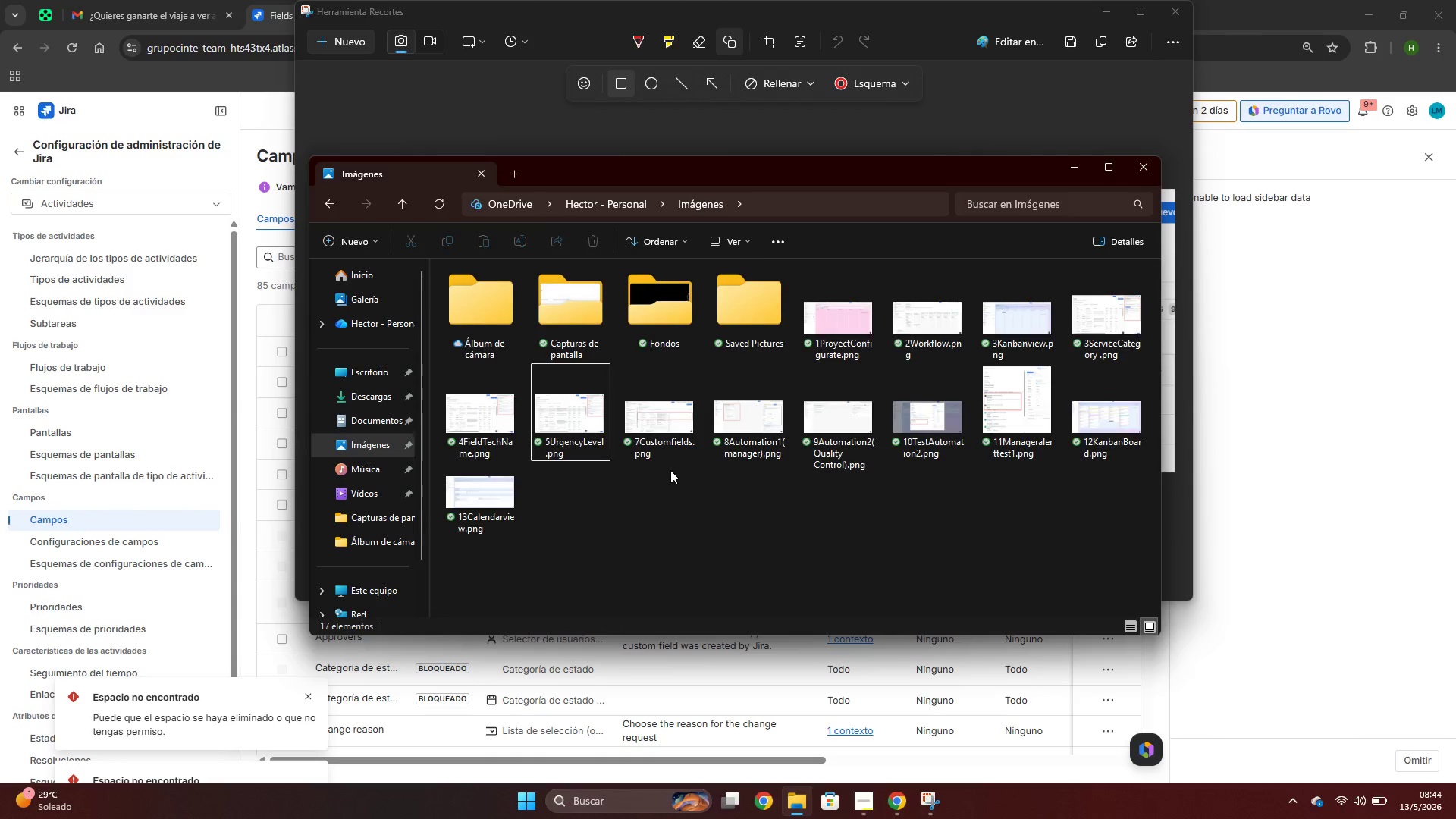 
key(Alt+Tab)
 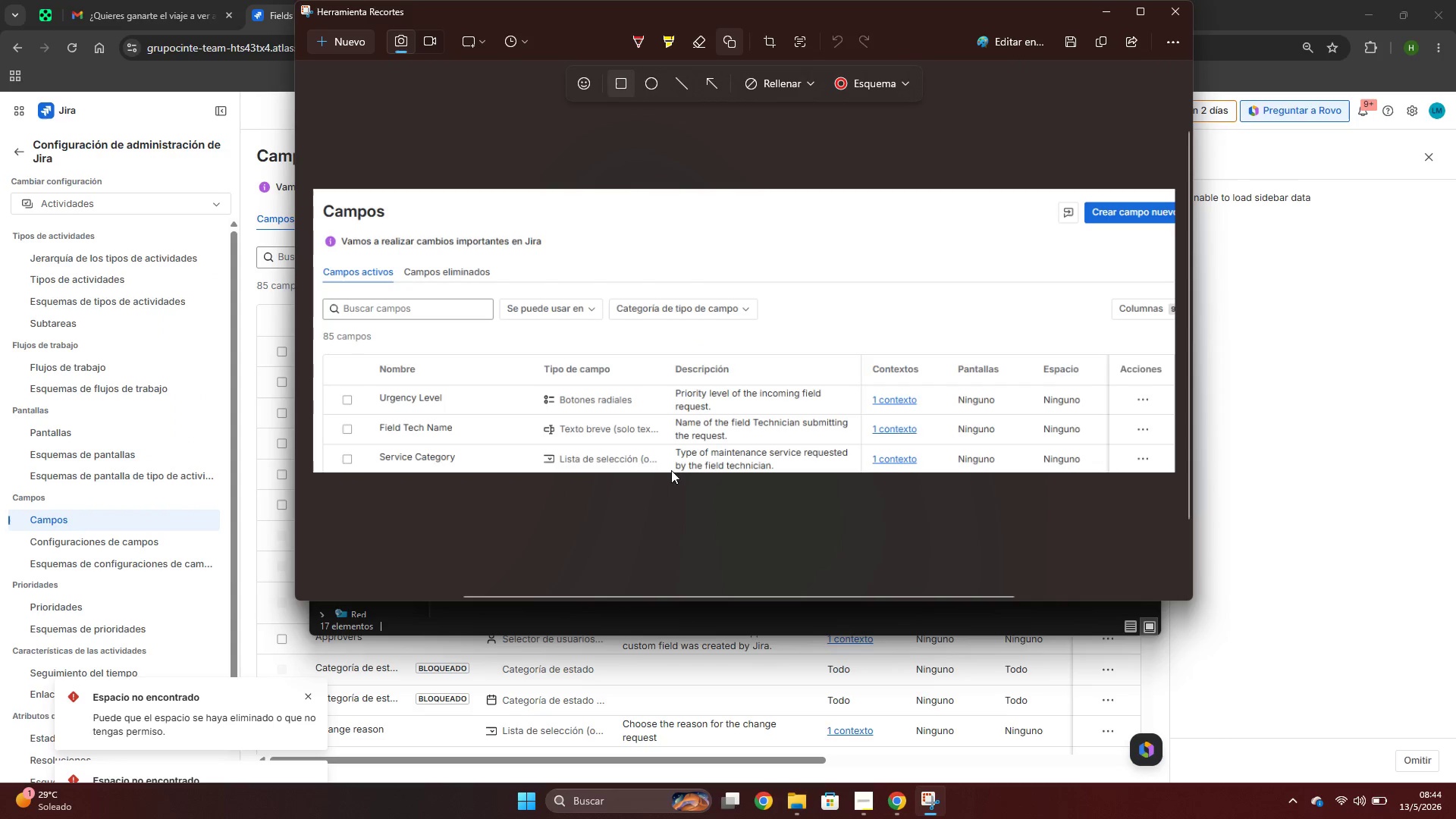 
key(Meta+MetaLeft)
 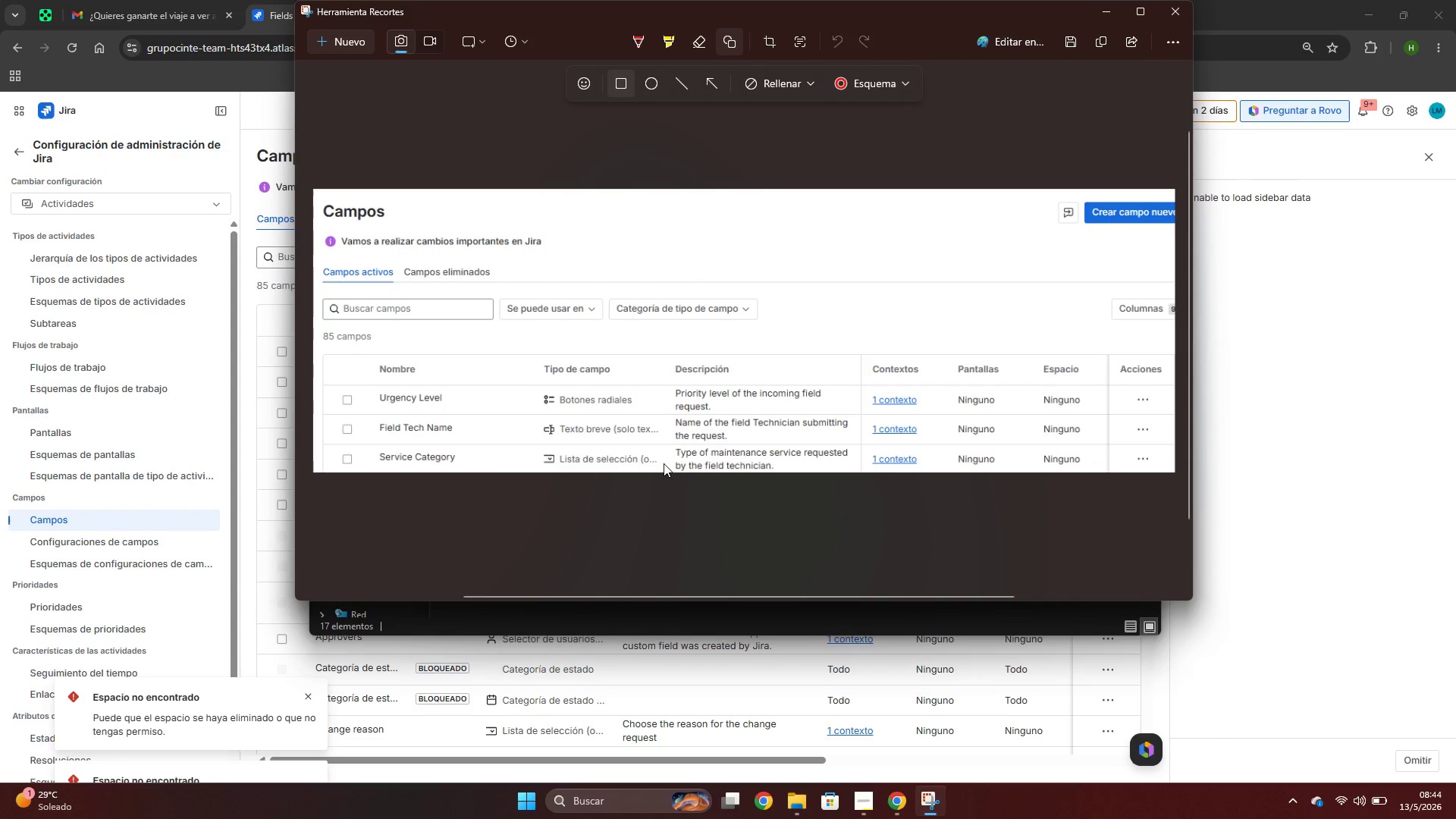 
key(Meta+Shift+ShiftLeft)
 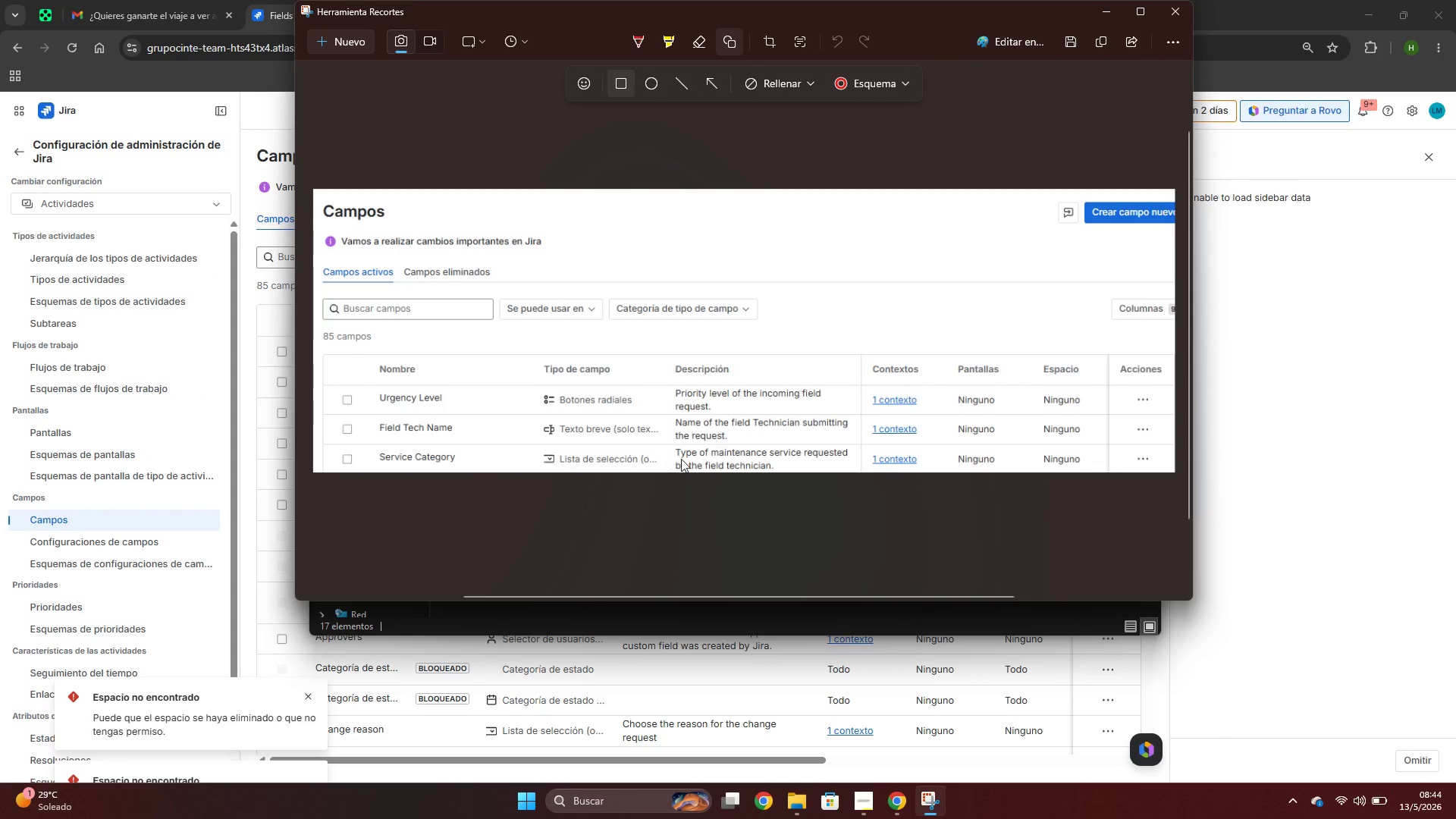 
key(Meta+Shift+ShiftLeft)
 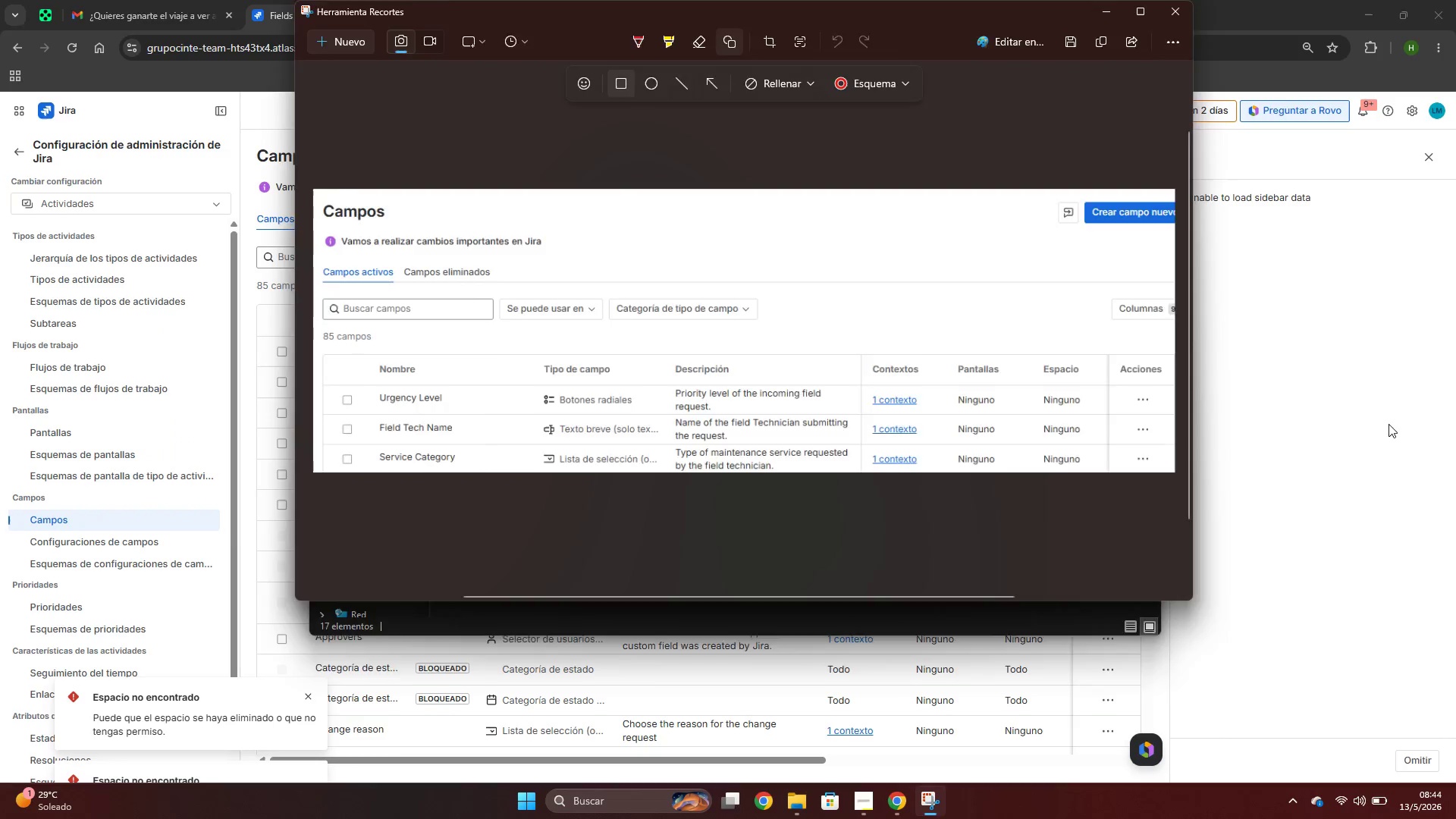 
key(Meta+Shift+S)
 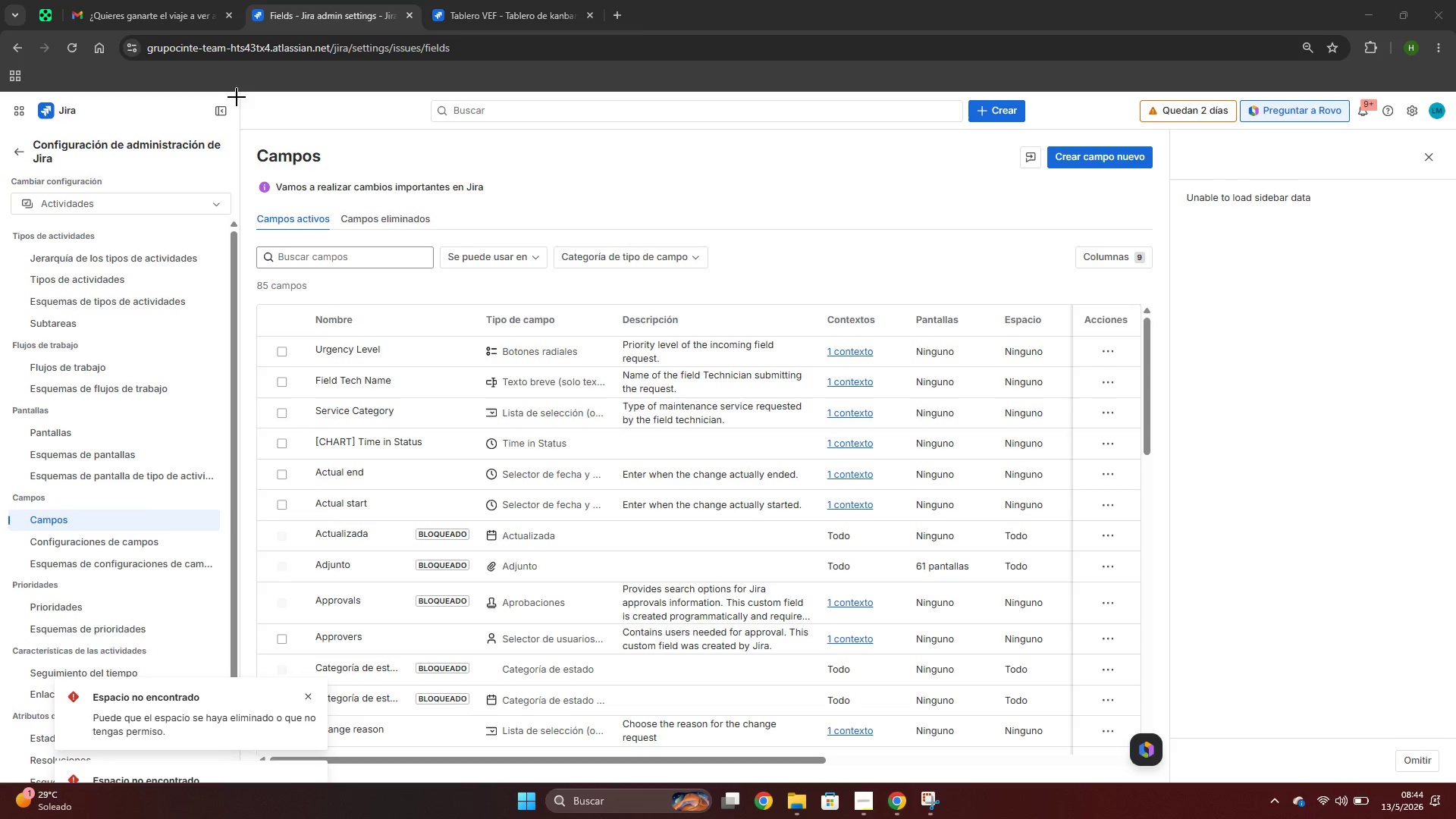 
left_click_drag(start_coordinate=[240, 93], to_coordinate=[1389, 745])
 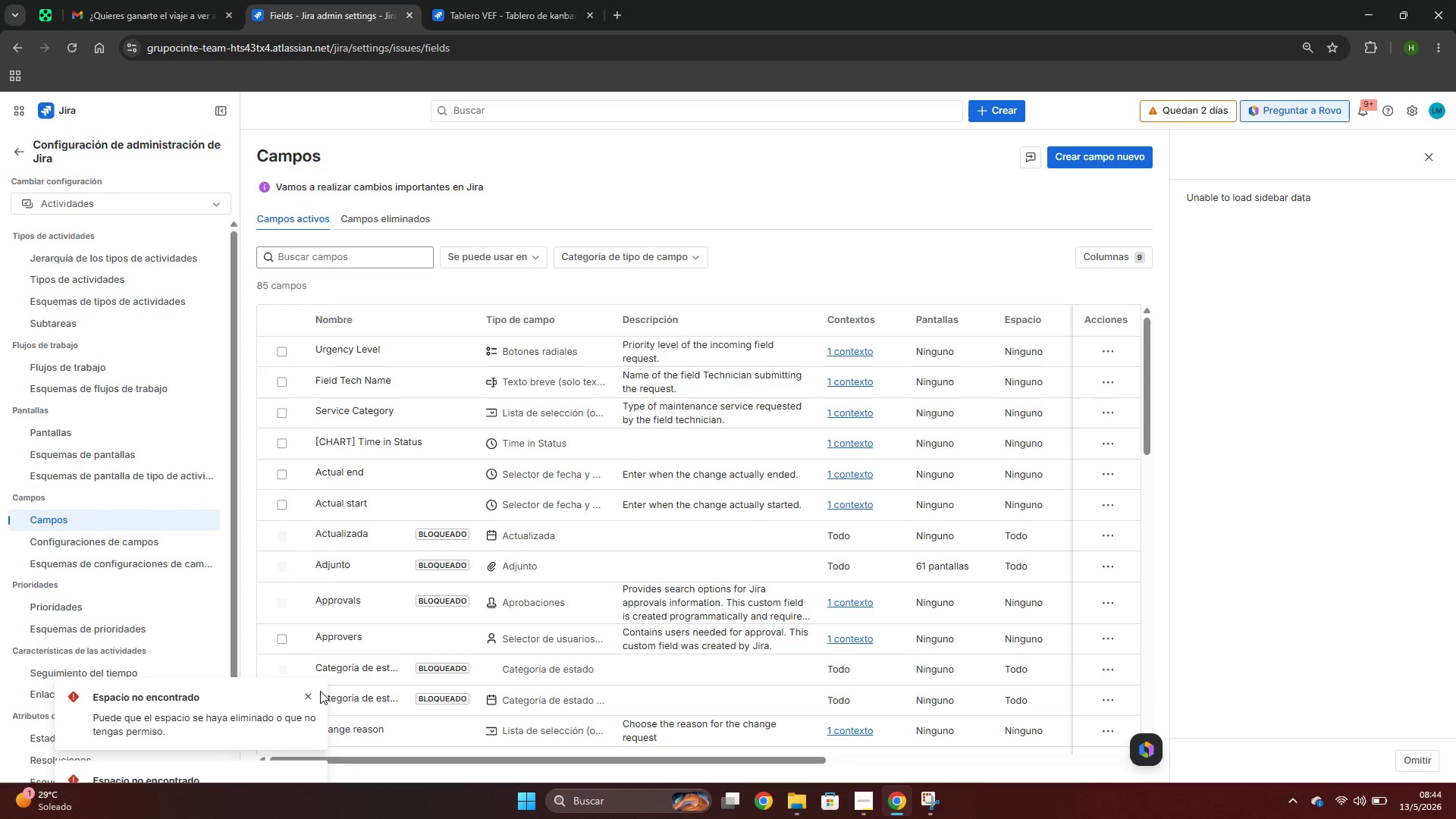 
left_click([310, 692])
 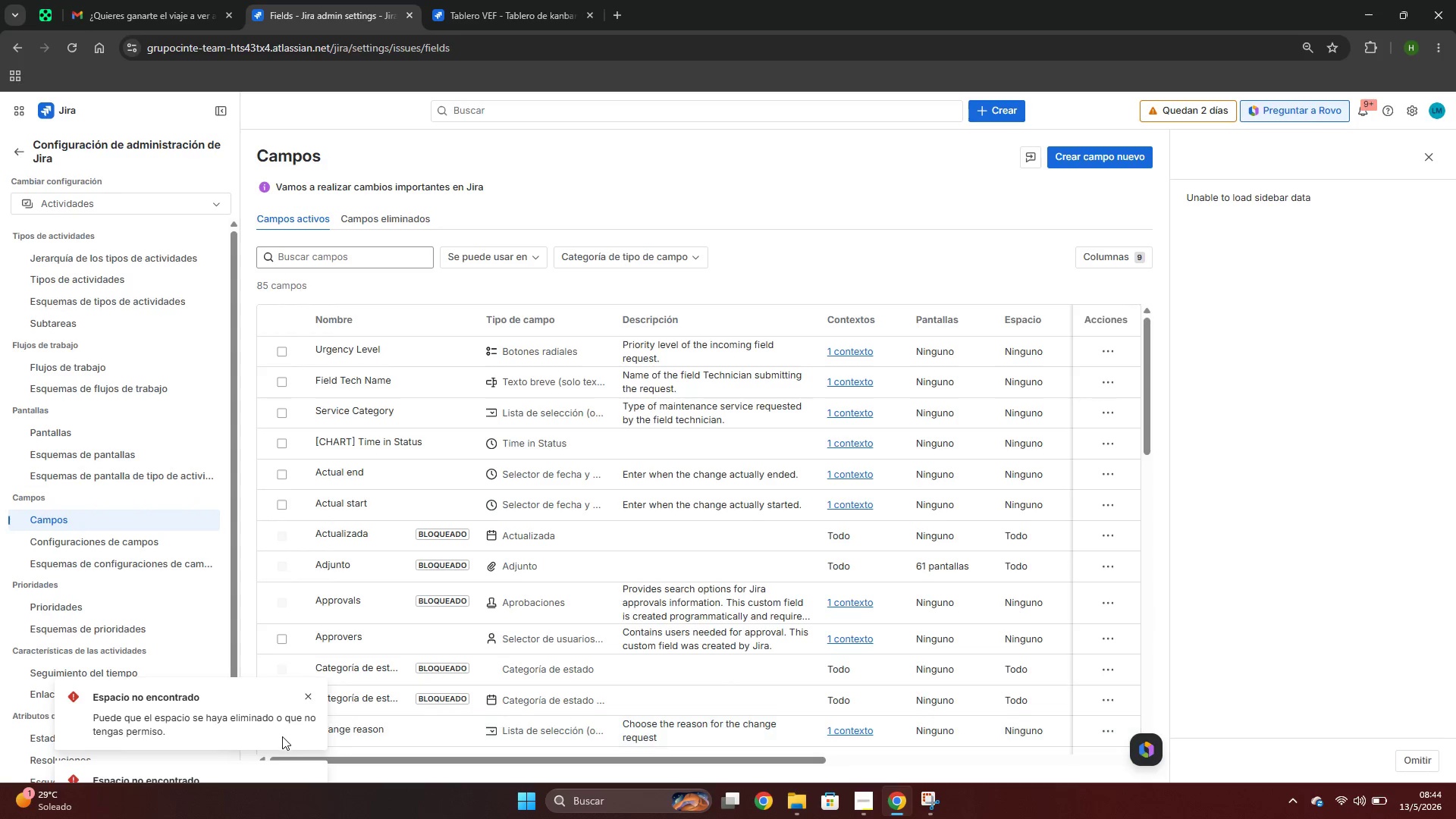 
left_click([307, 701])
 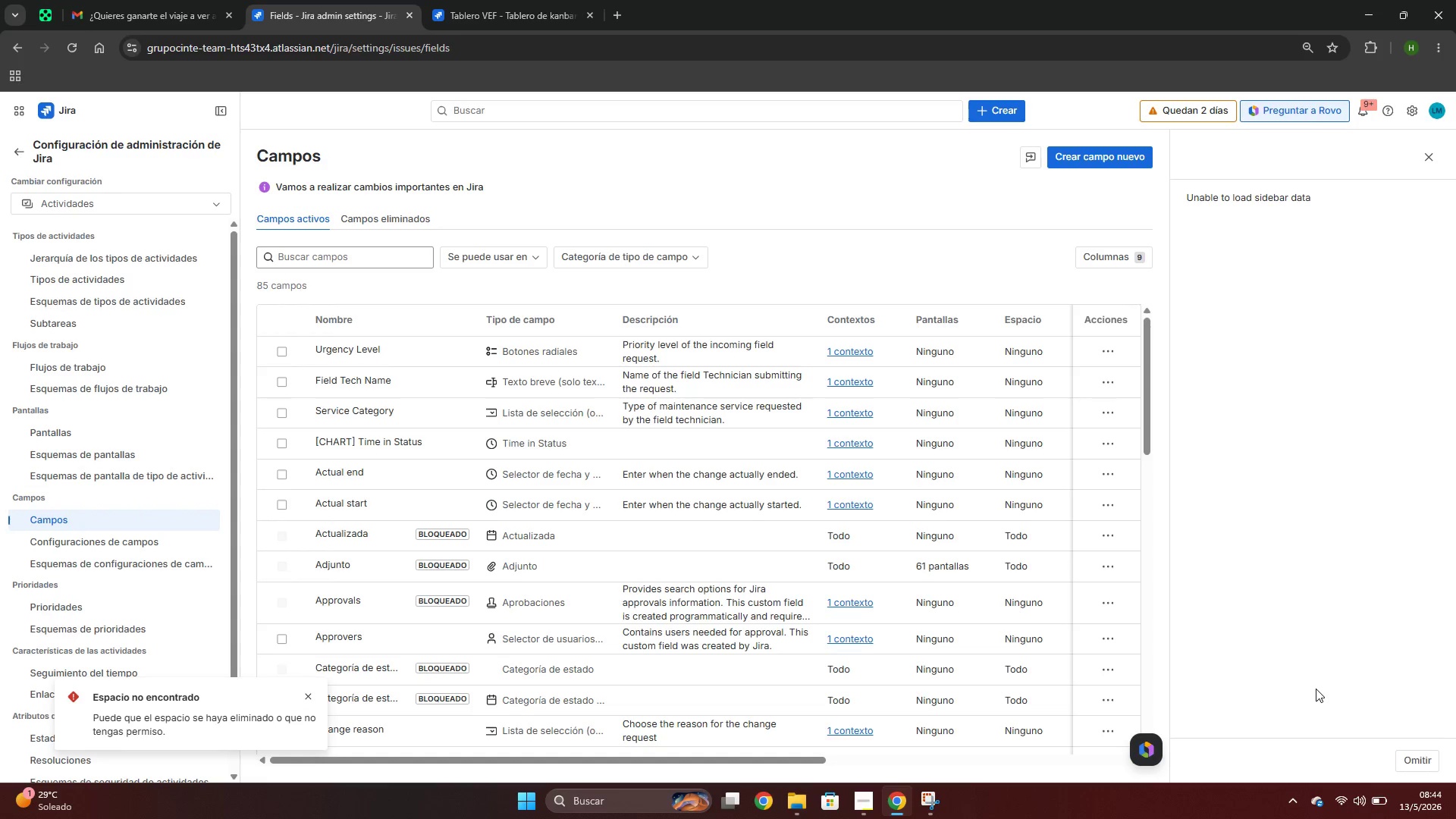 
left_click([1314, 684])
 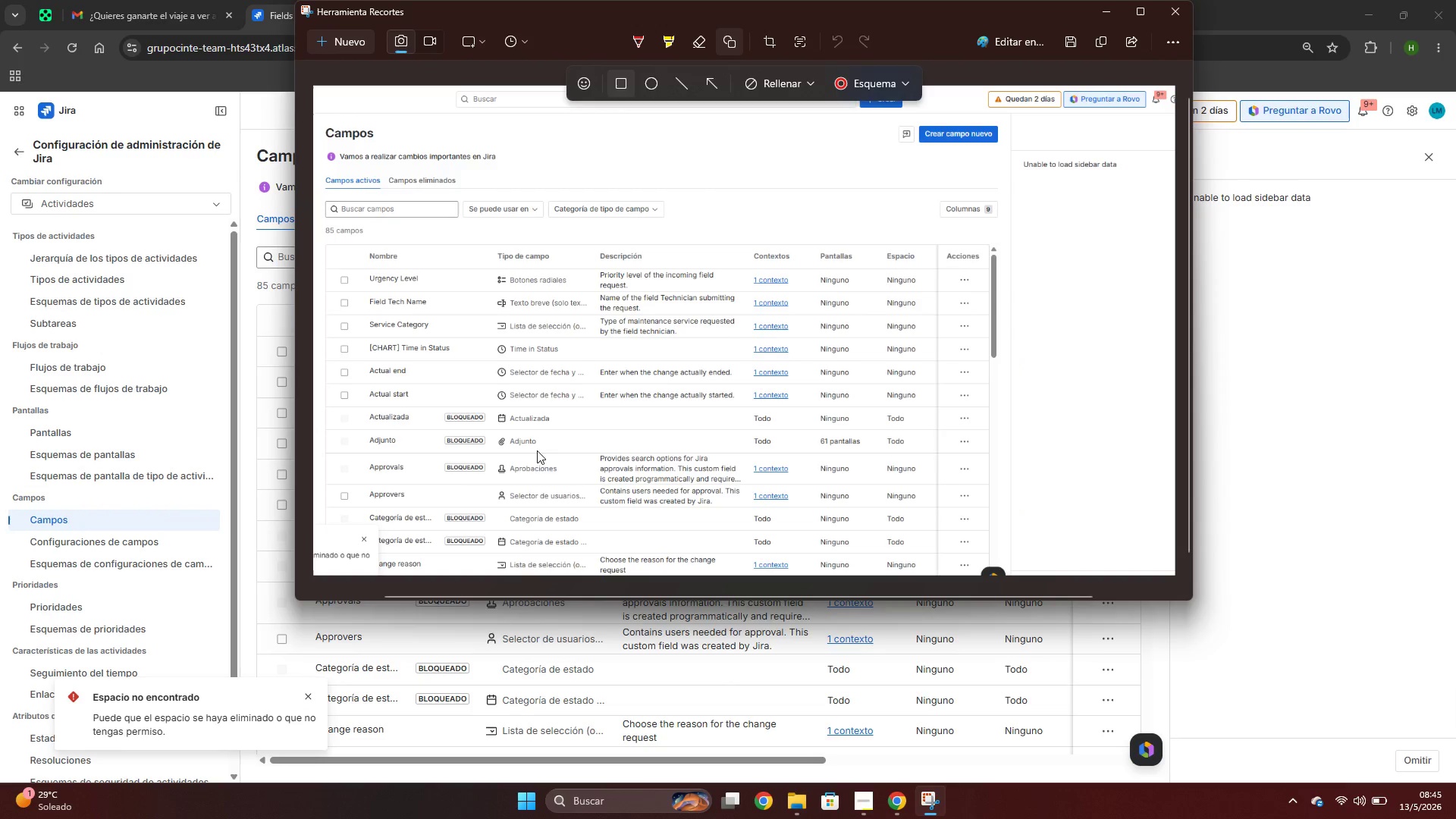 
left_click_drag(start_coordinate=[318, 234], to_coordinate=[1000, 342])
 